 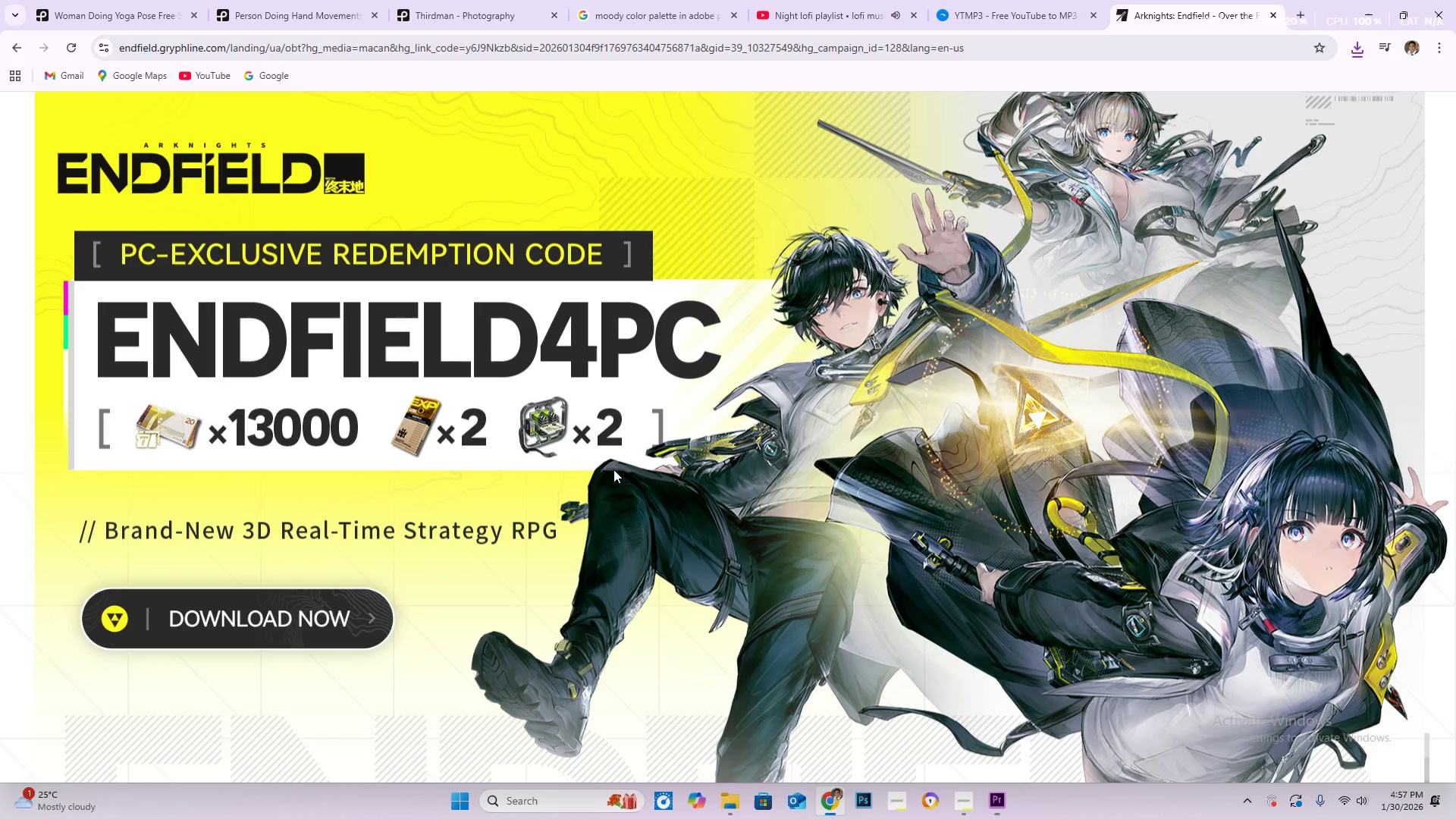 
left_click([626, 17])
 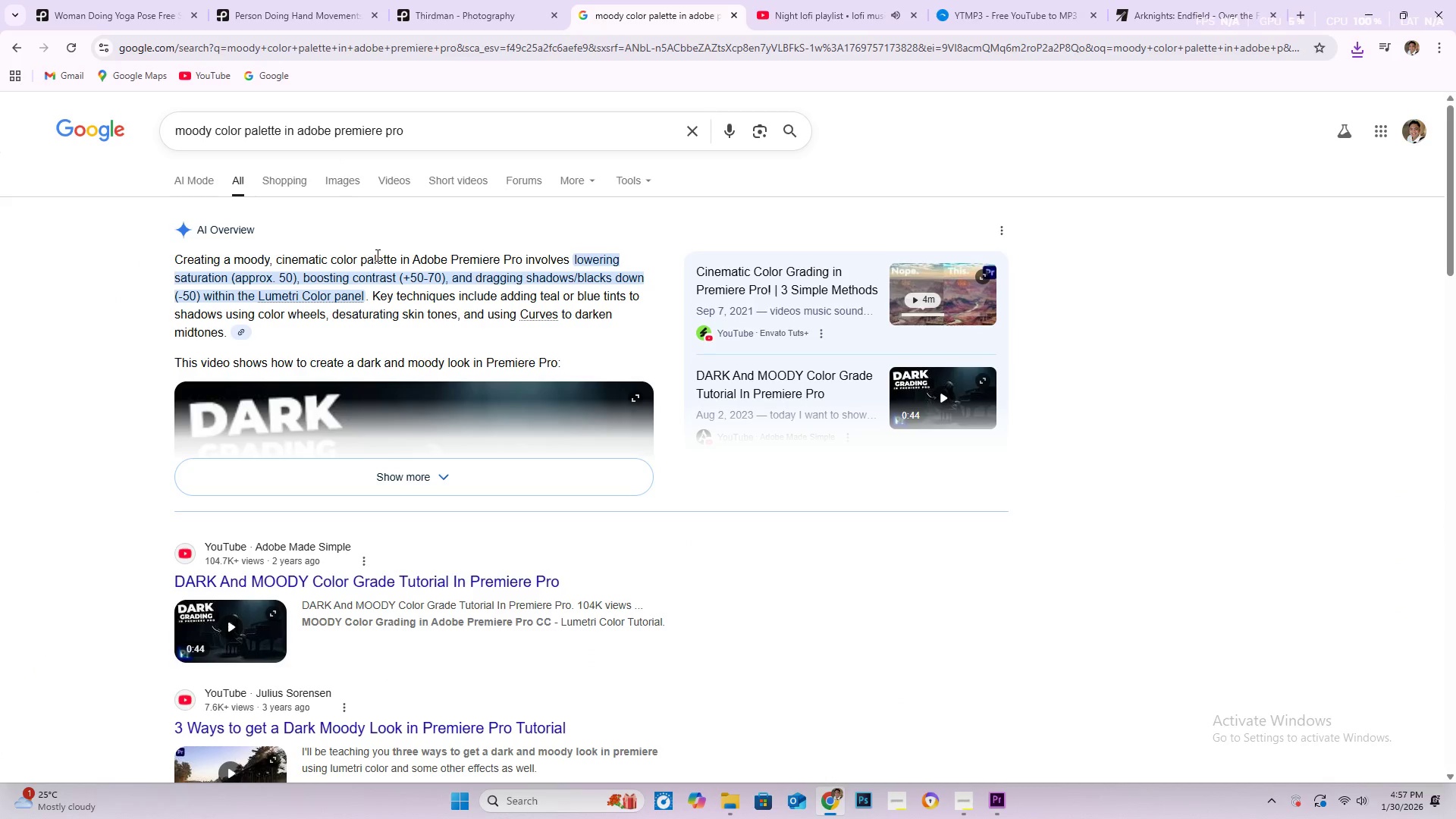 
wait(5.17)
 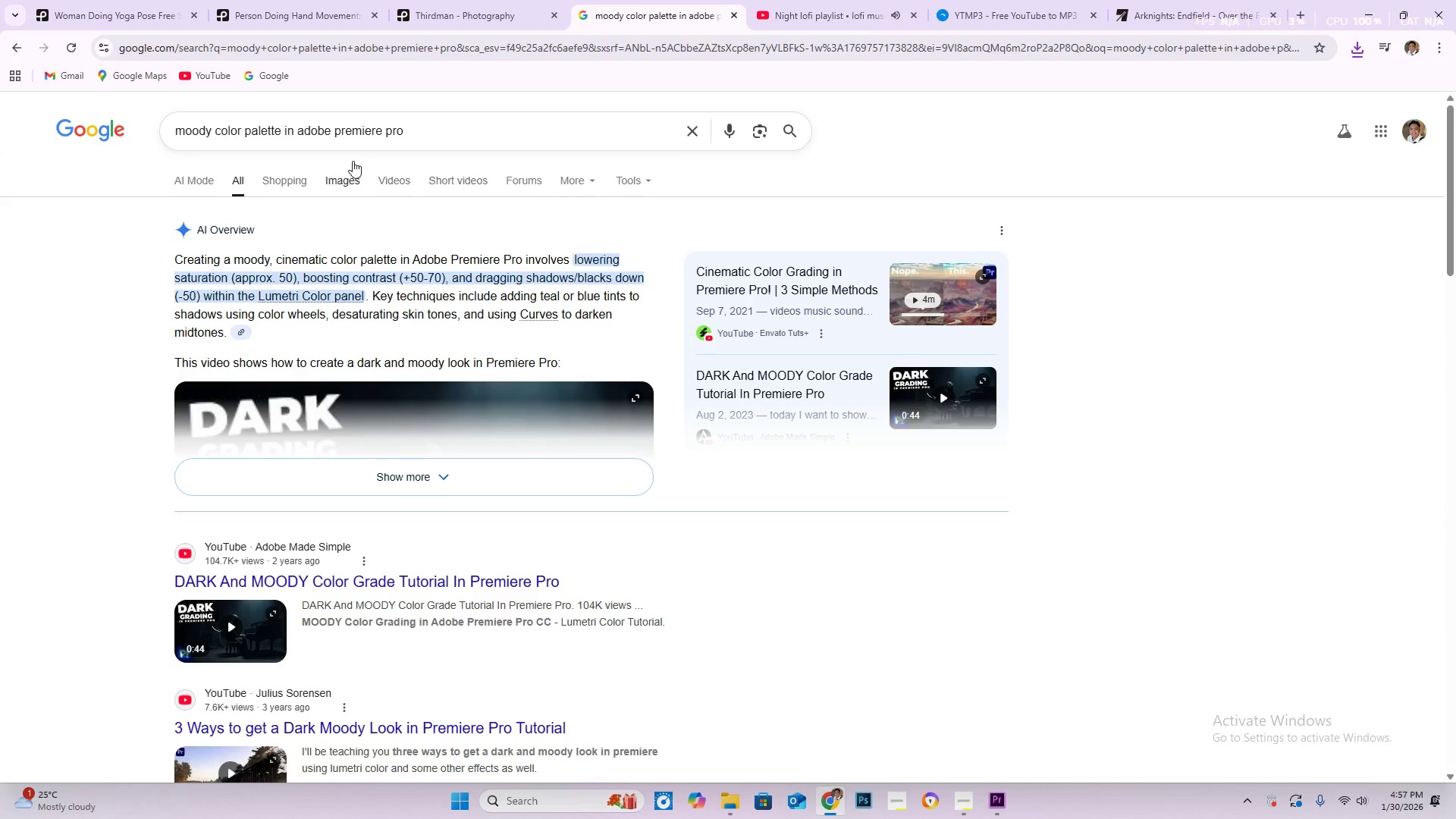 
scroll: coordinate [590, 410], scroll_direction: down, amount: 9.0
 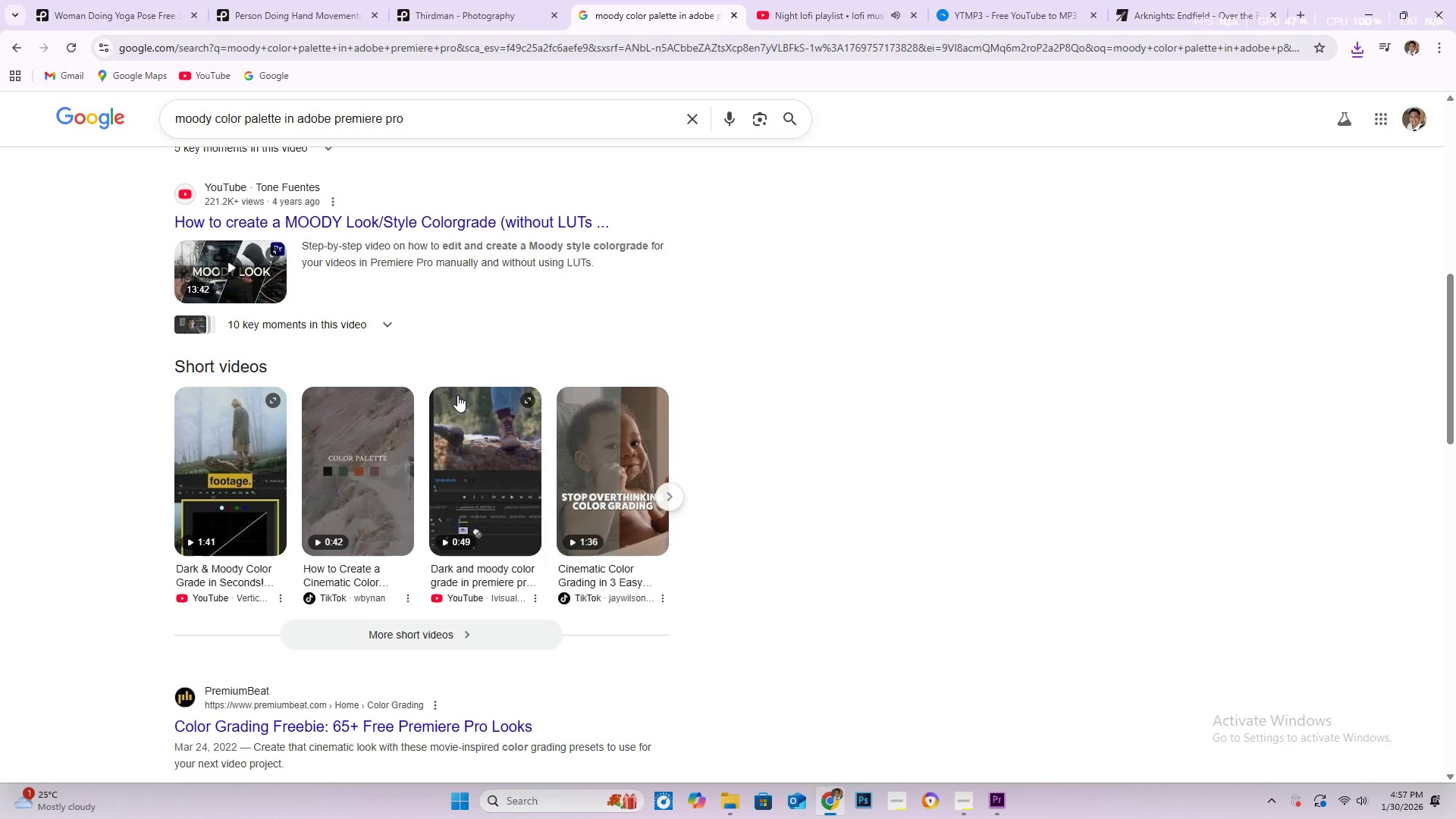 
scroll: coordinate [270, 291], scroll_direction: up, amount: 16.0
 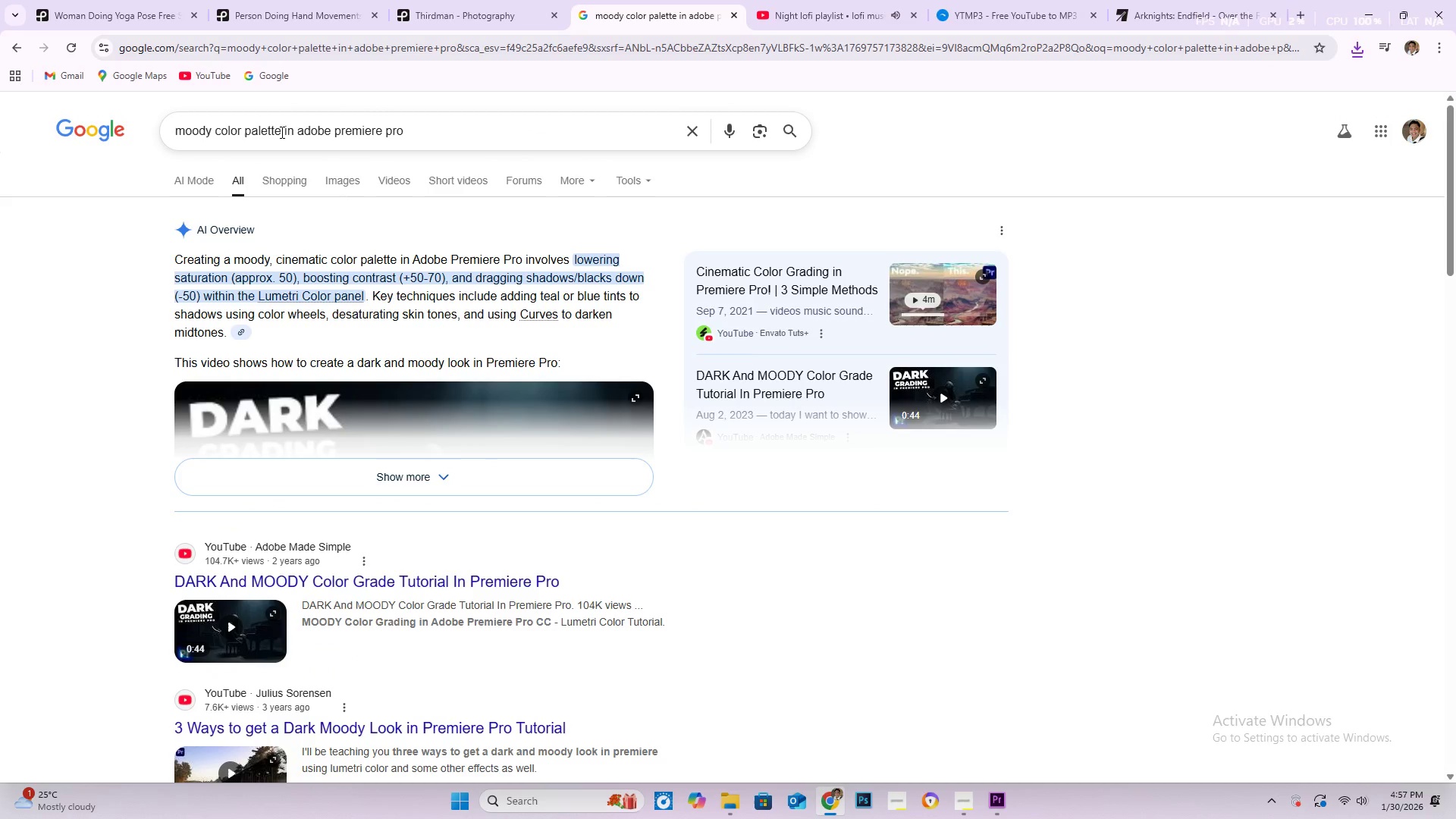 
left_click_drag(start_coordinate=[280, 132], to_coordinate=[41, 129])
 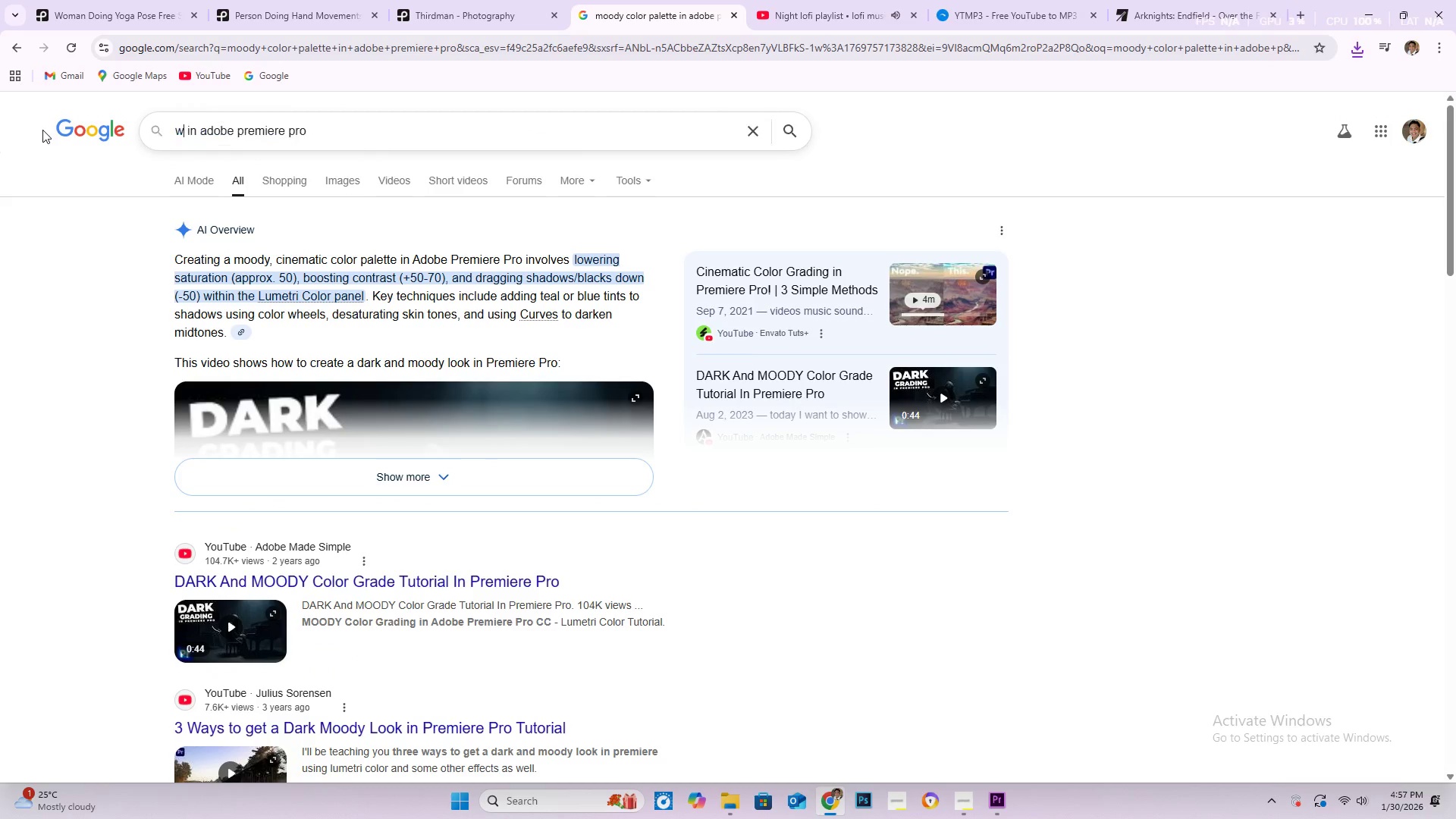 
type(warm hi)
 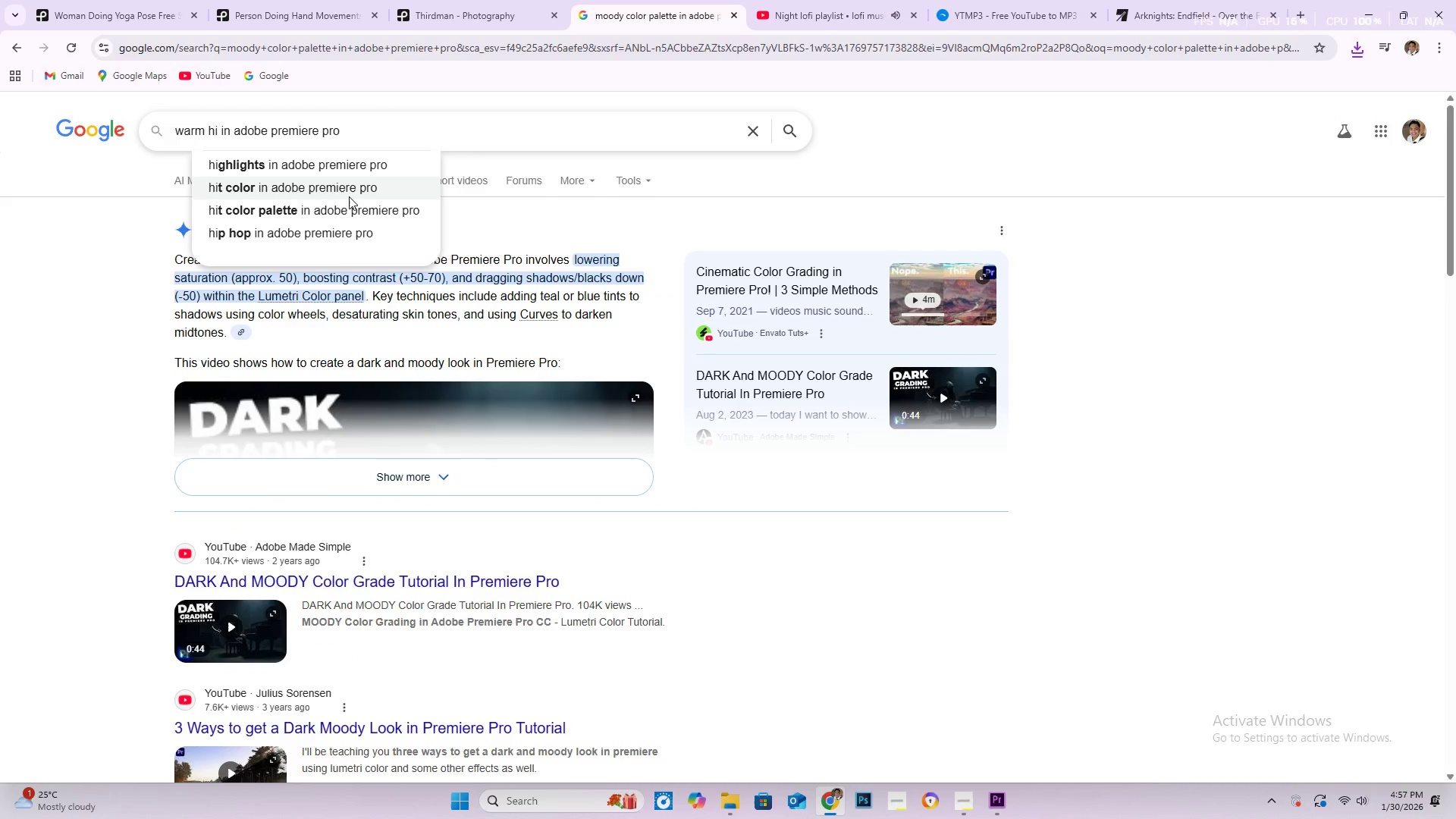 
left_click([358, 165])
 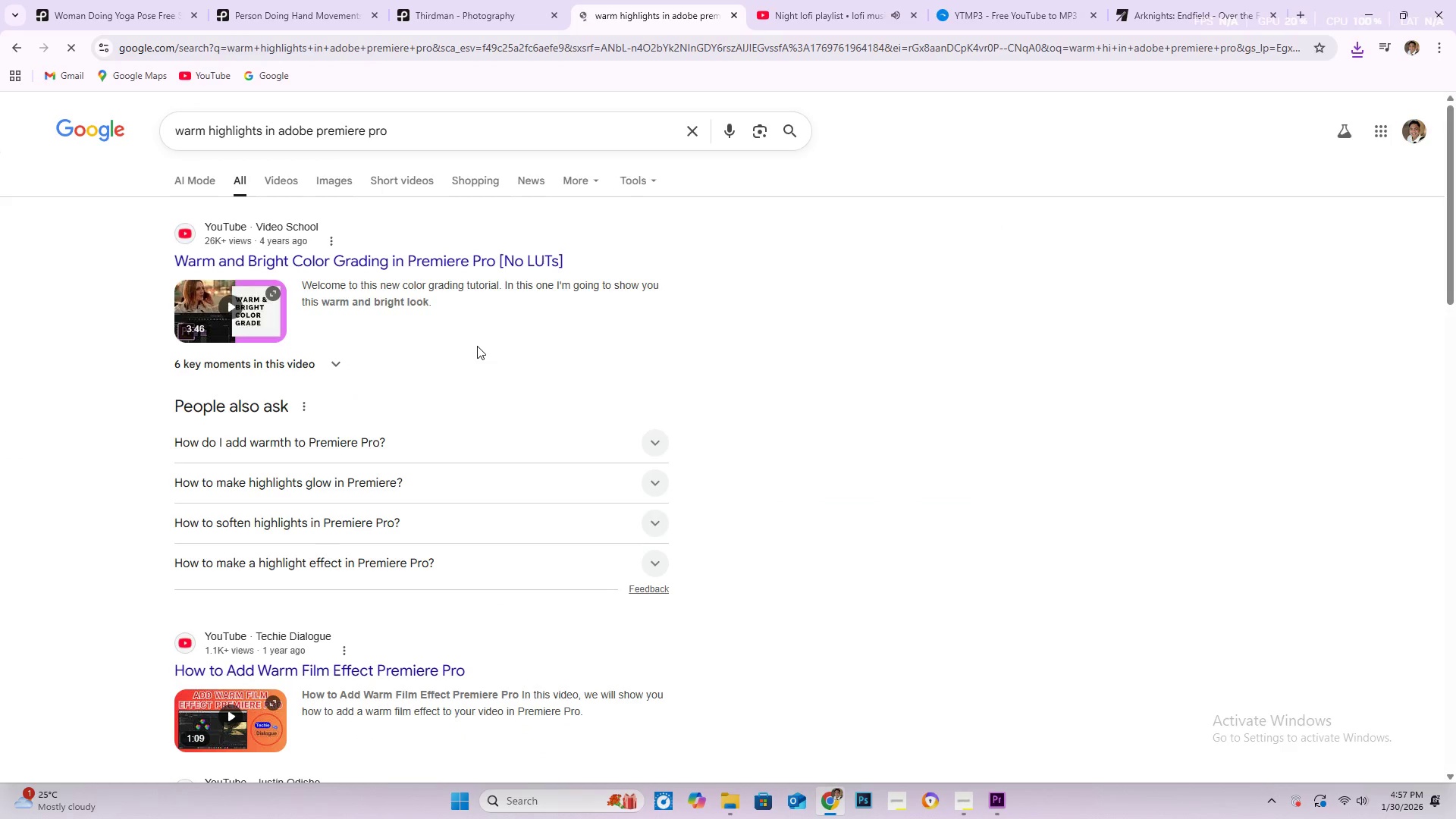 
scroll: coordinate [663, 391], scroll_direction: down, amount: 9.0
 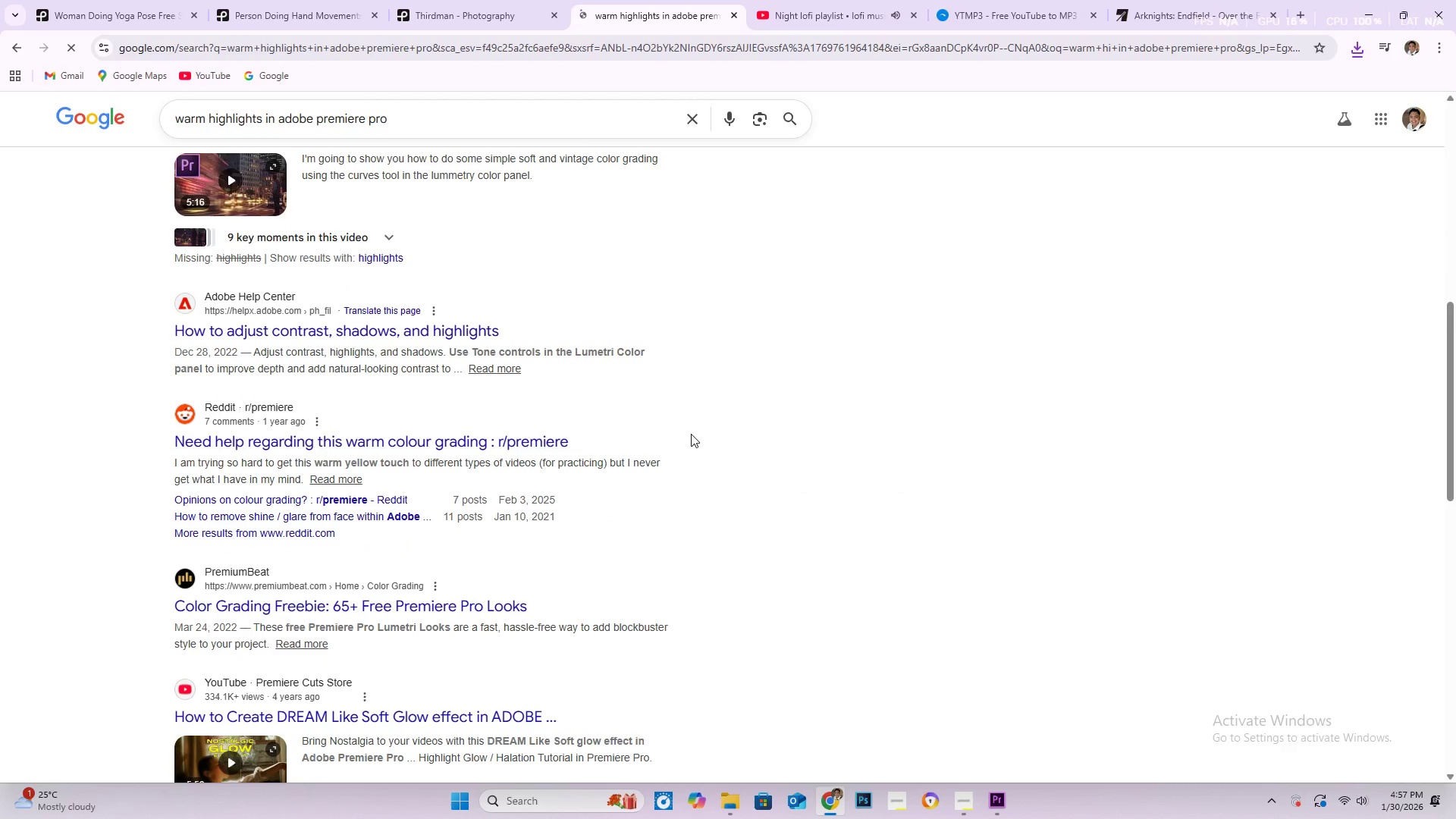 
scroll: coordinate [672, 431], scroll_direction: up, amount: 7.0
 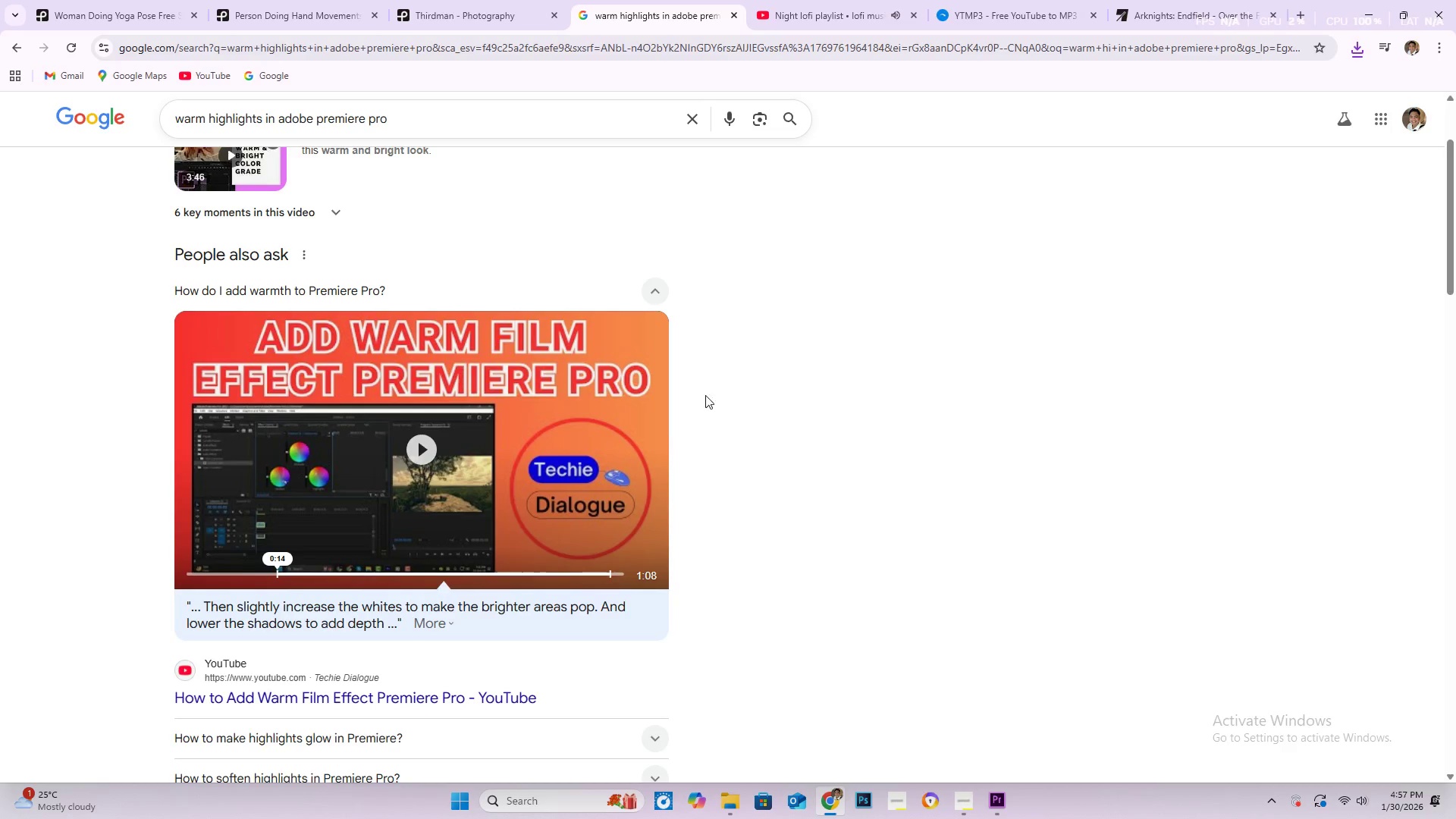 
wait(7.32)
 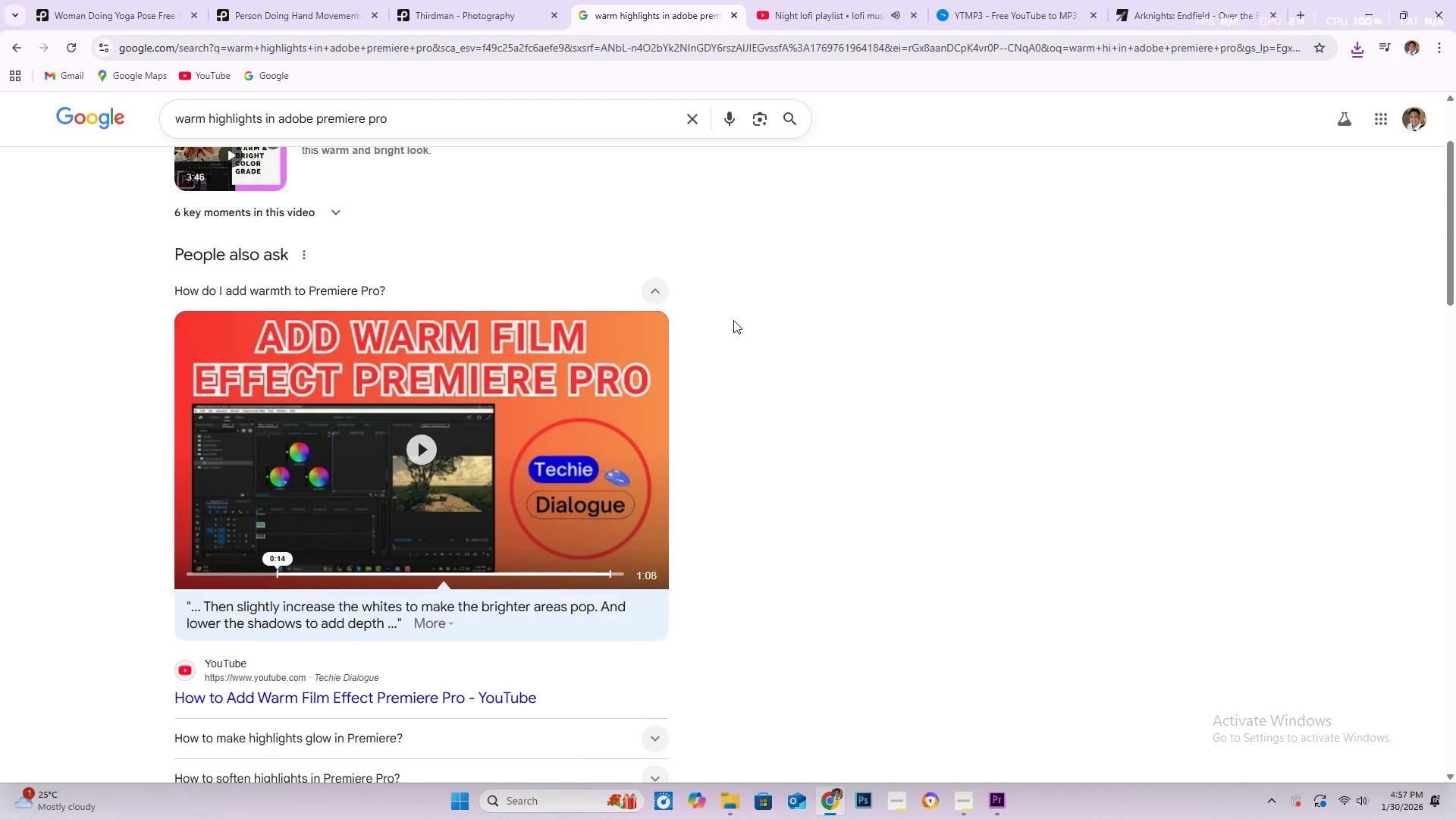 
left_click([657, 281])
 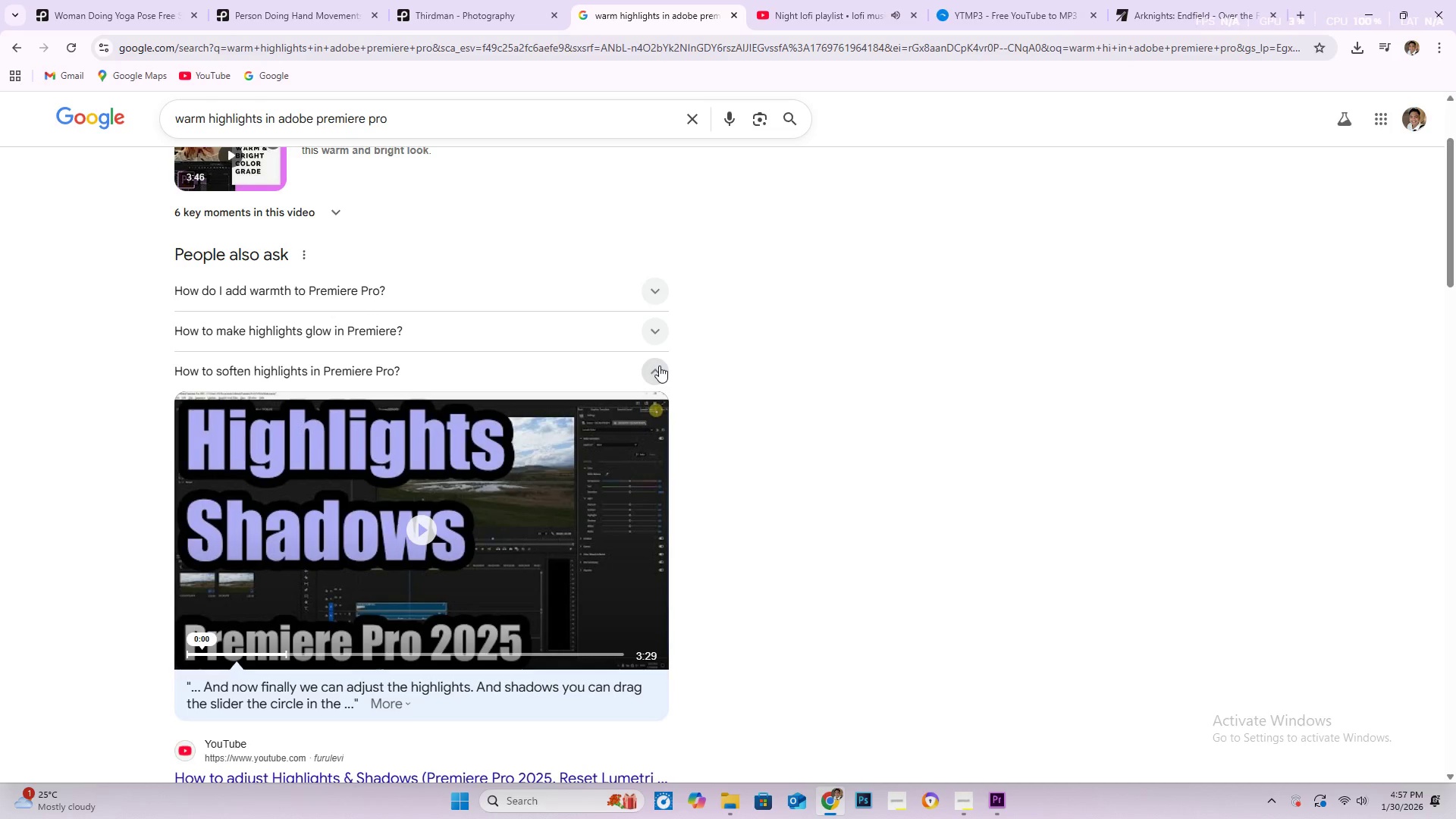 
left_click([662, 364])
 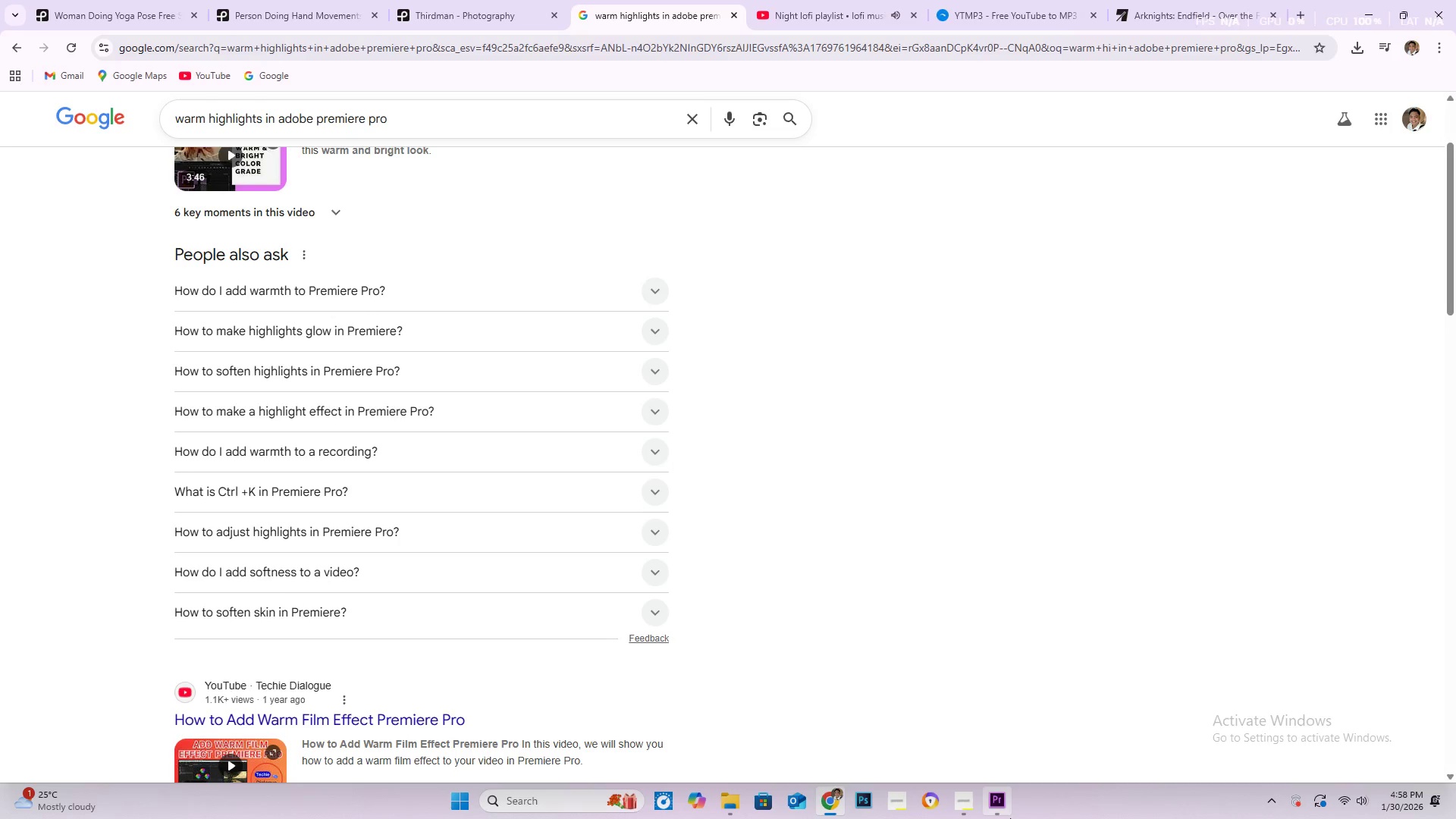 
left_click([999, 814])
 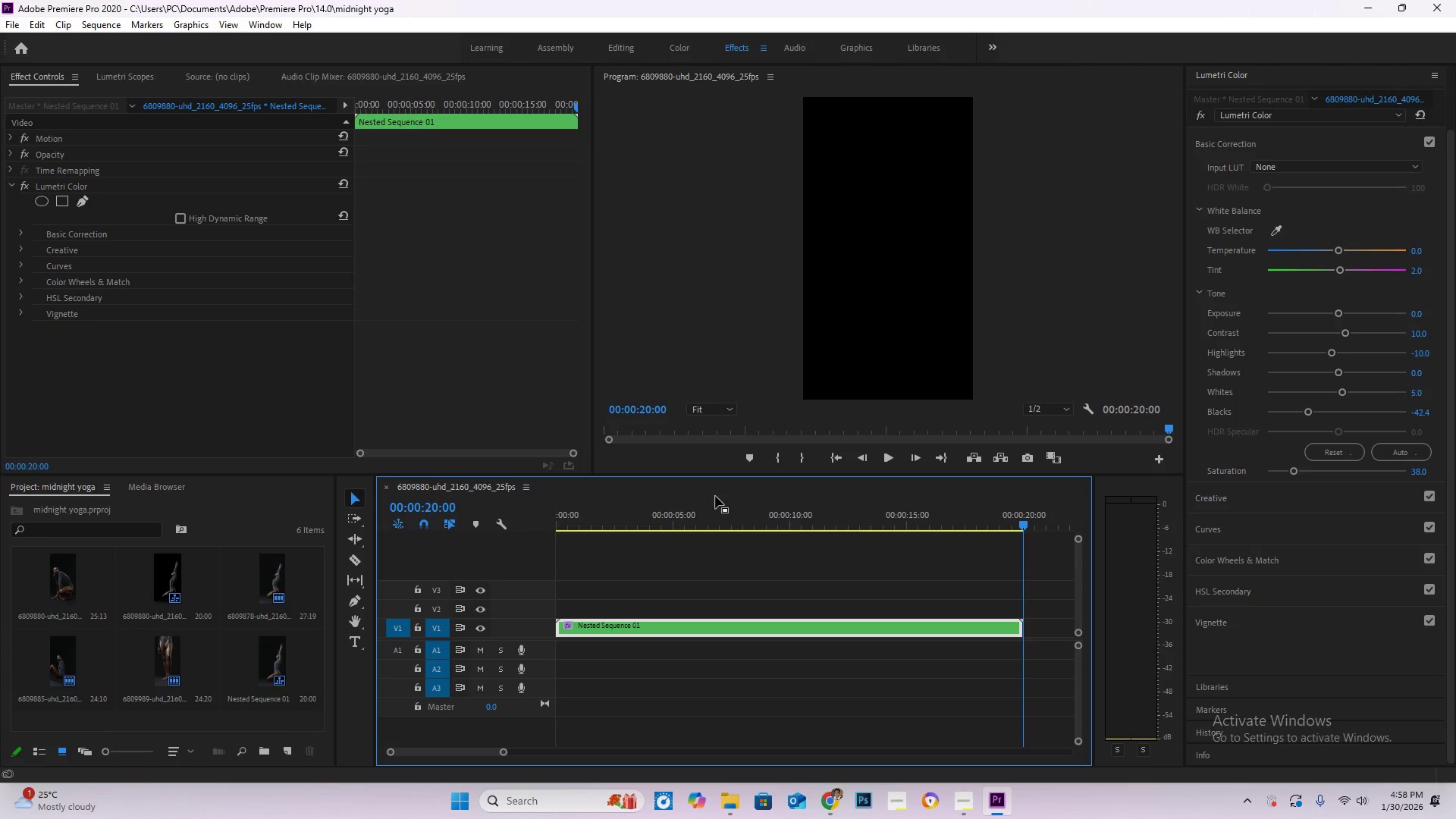 
left_click([722, 514])
 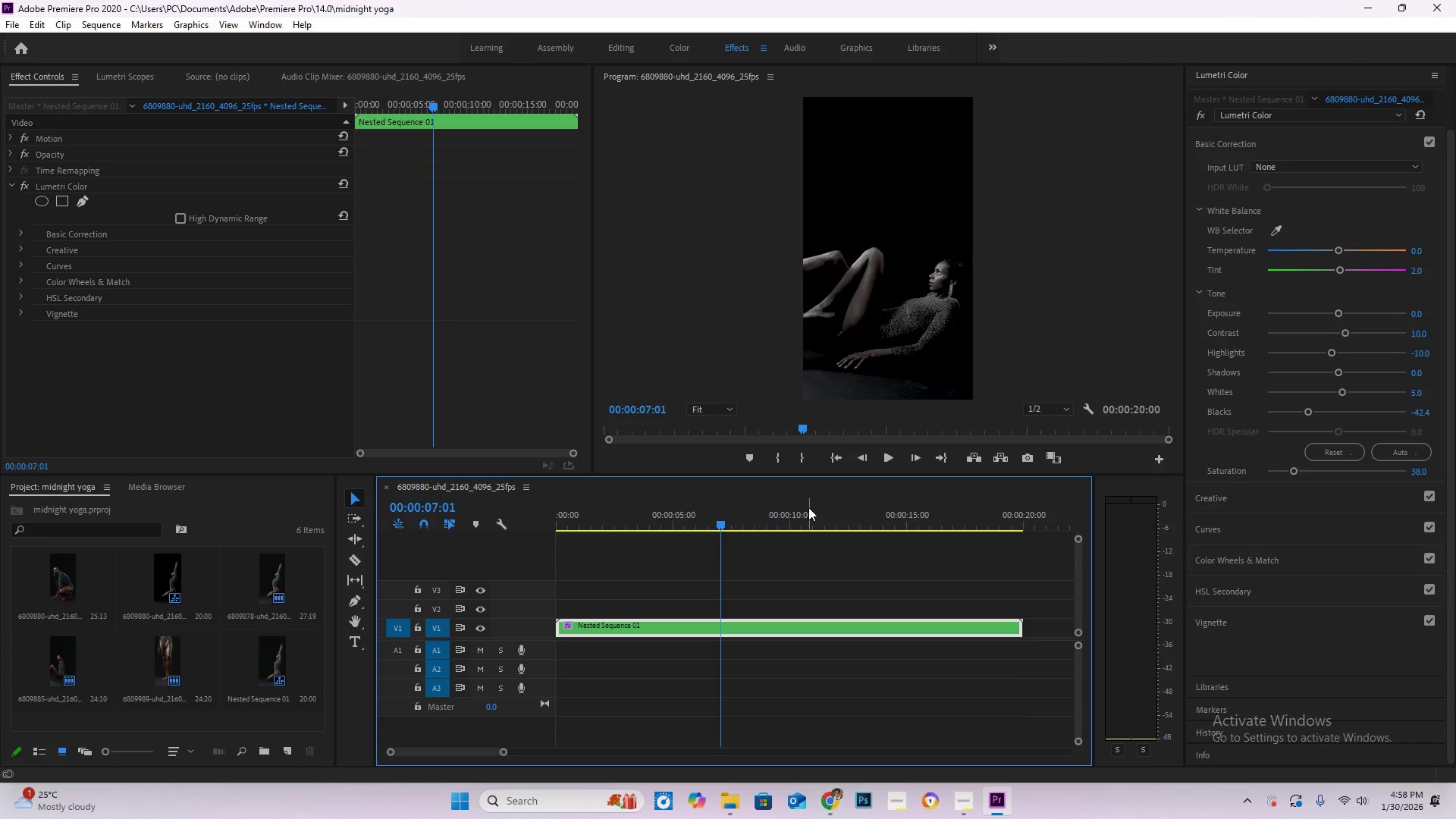 
wait(11.53)
 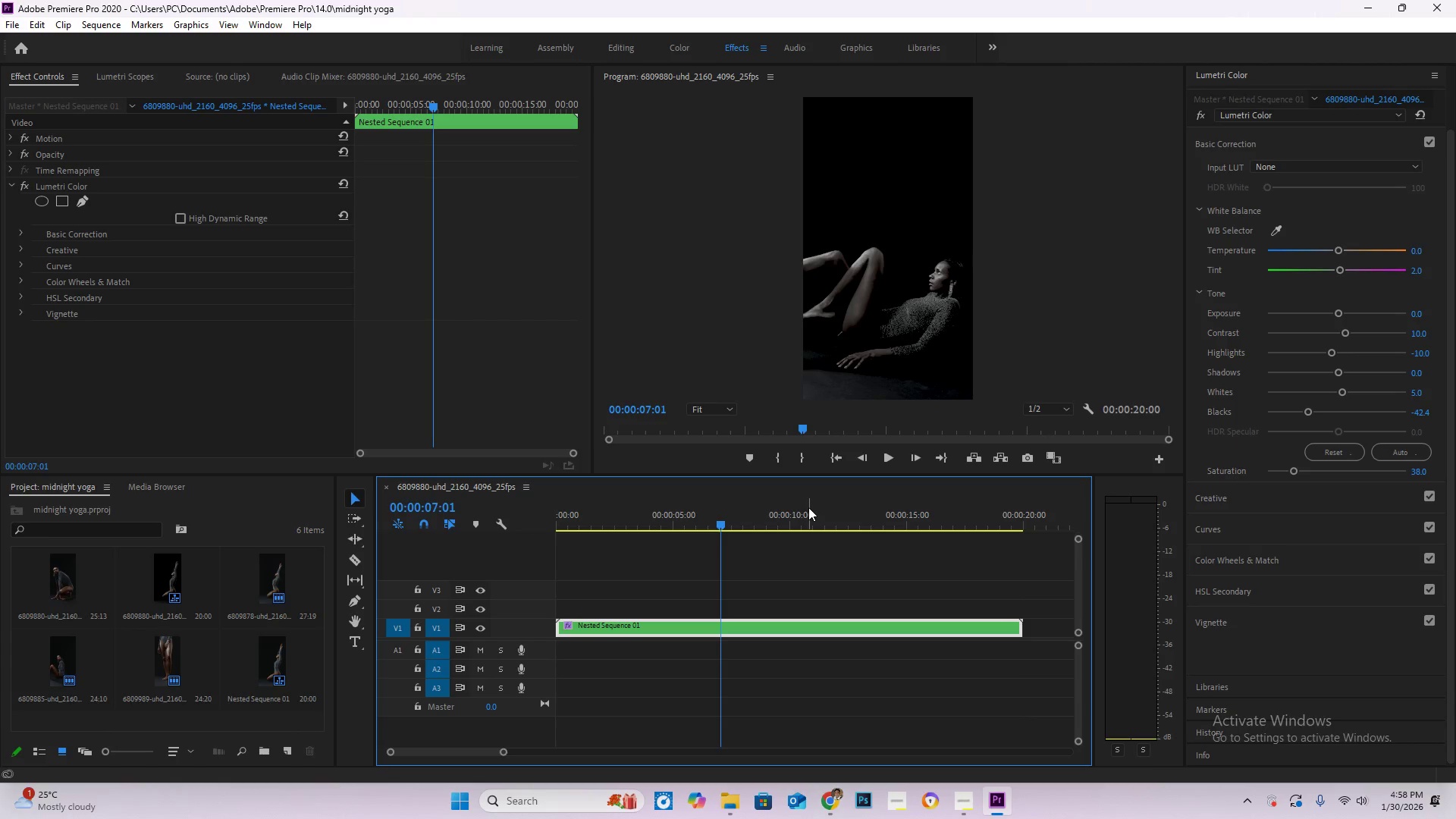 
left_click_drag(start_coordinate=[1340, 251], to_coordinate=[1420, 252])
 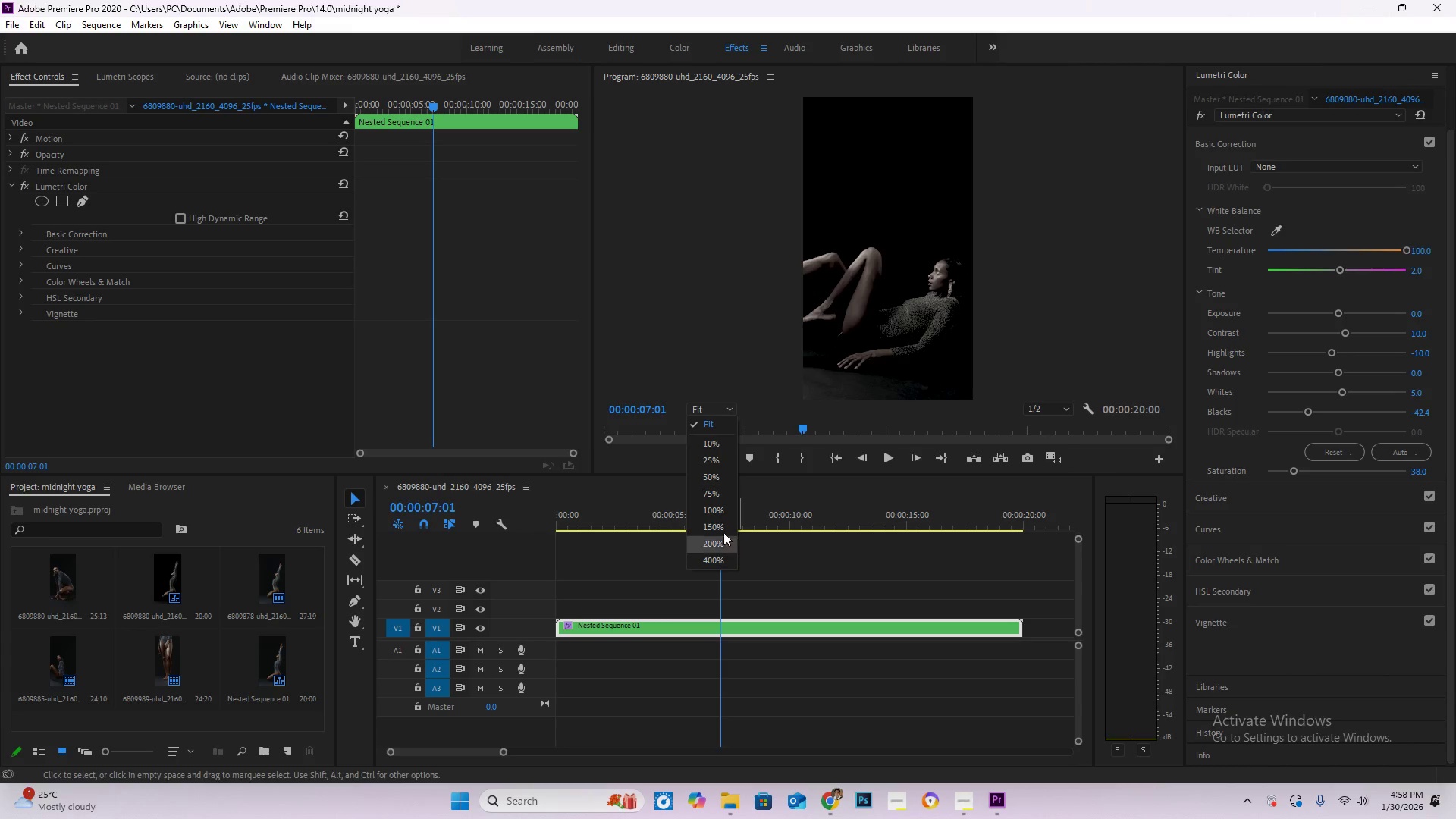 
left_click([723, 519])
 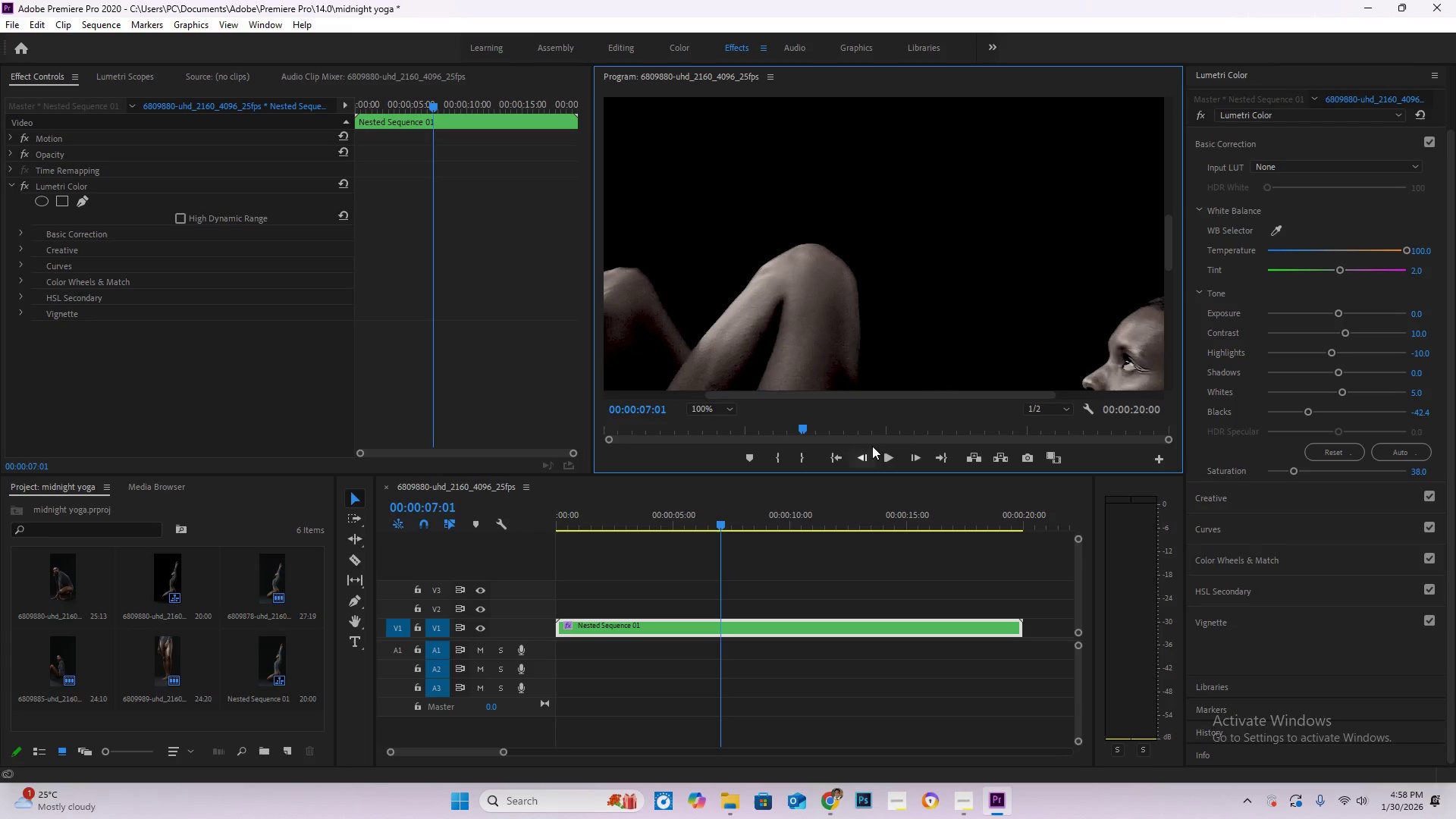 
scroll: coordinate [1119, 290], scroll_direction: down, amount: 8.0
 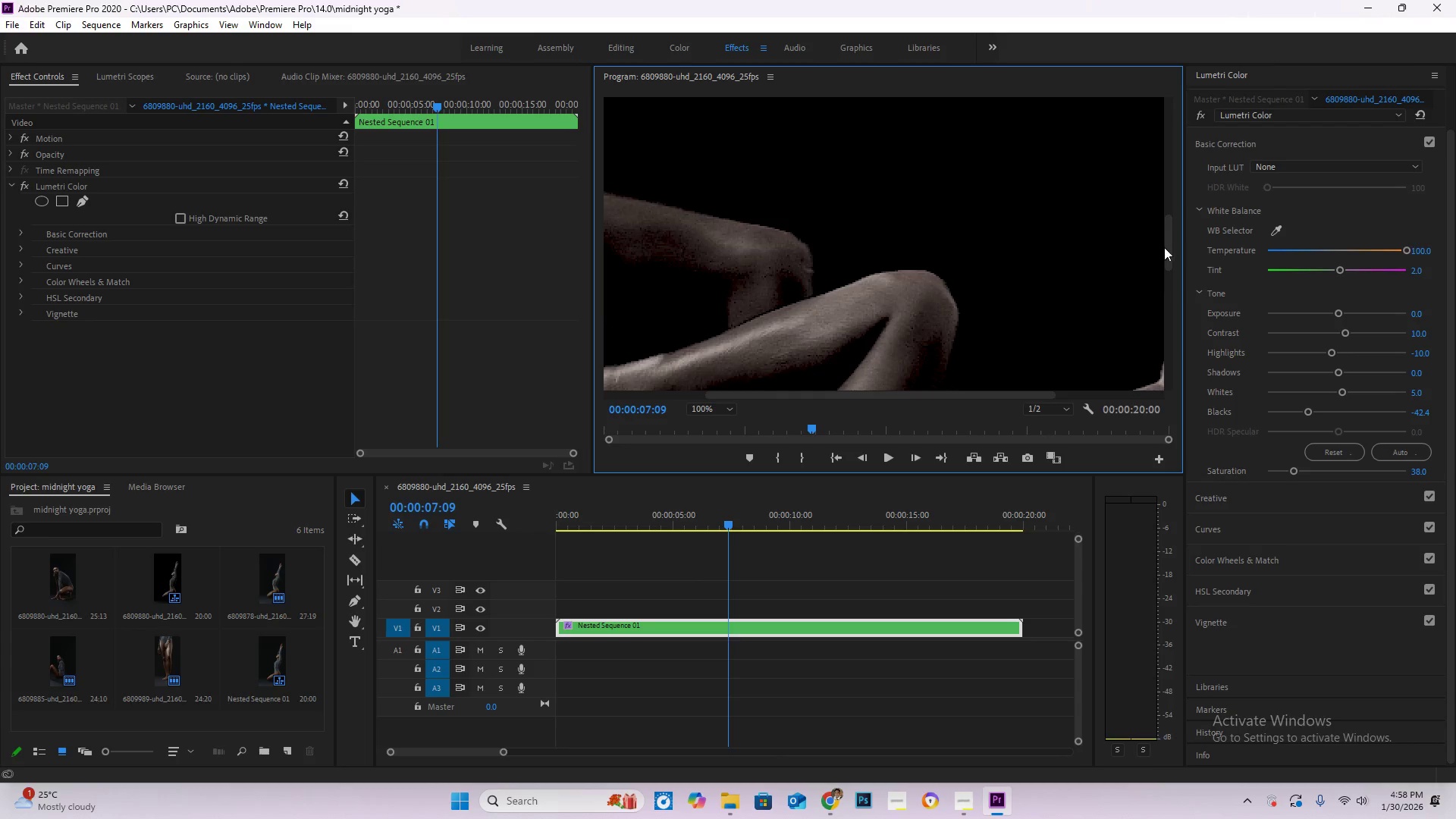 
left_click_drag(start_coordinate=[1169, 250], to_coordinate=[1182, 280])
 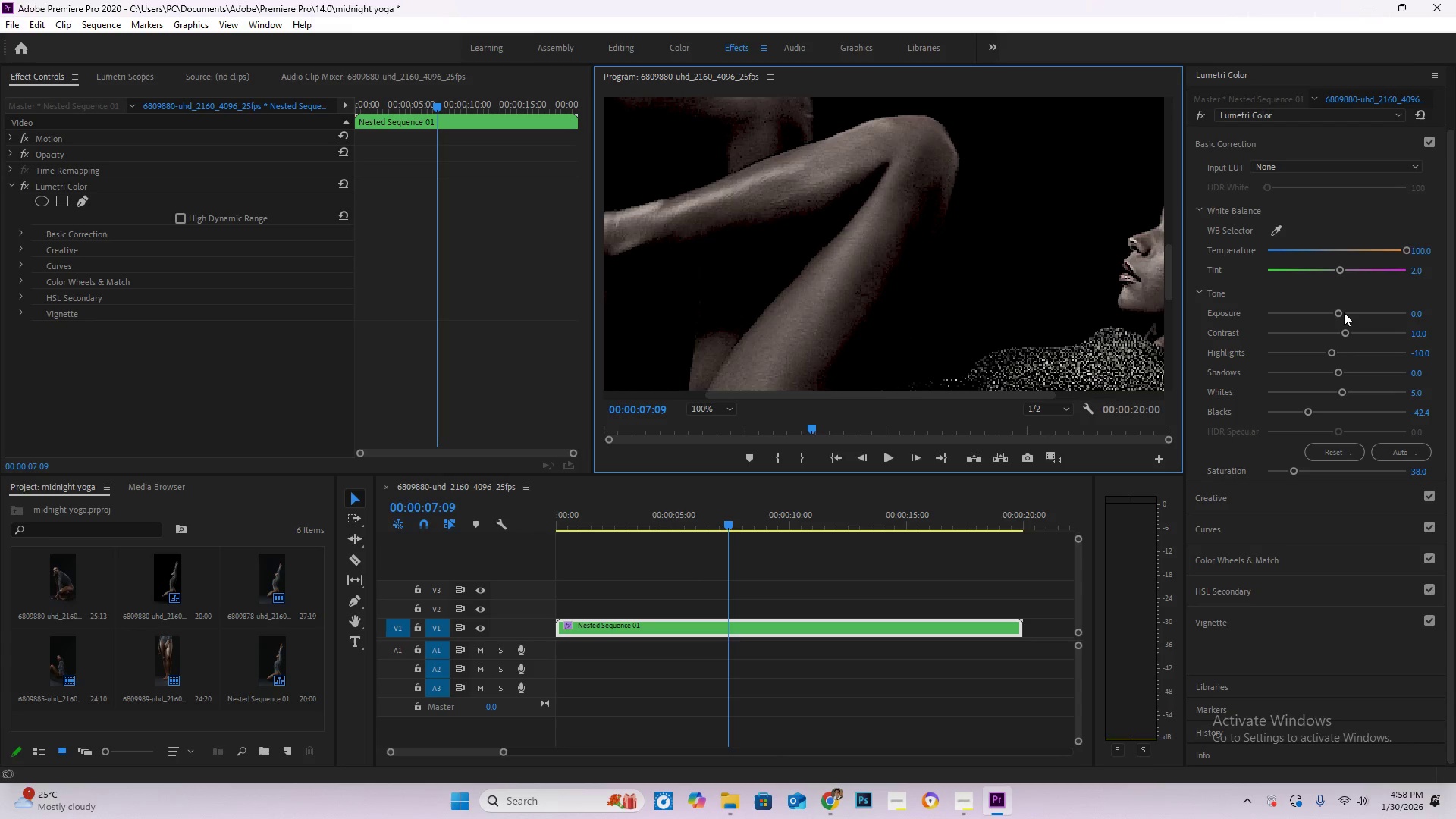 
left_click_drag(start_coordinate=[1345, 312], to_coordinate=[1422, 318])
 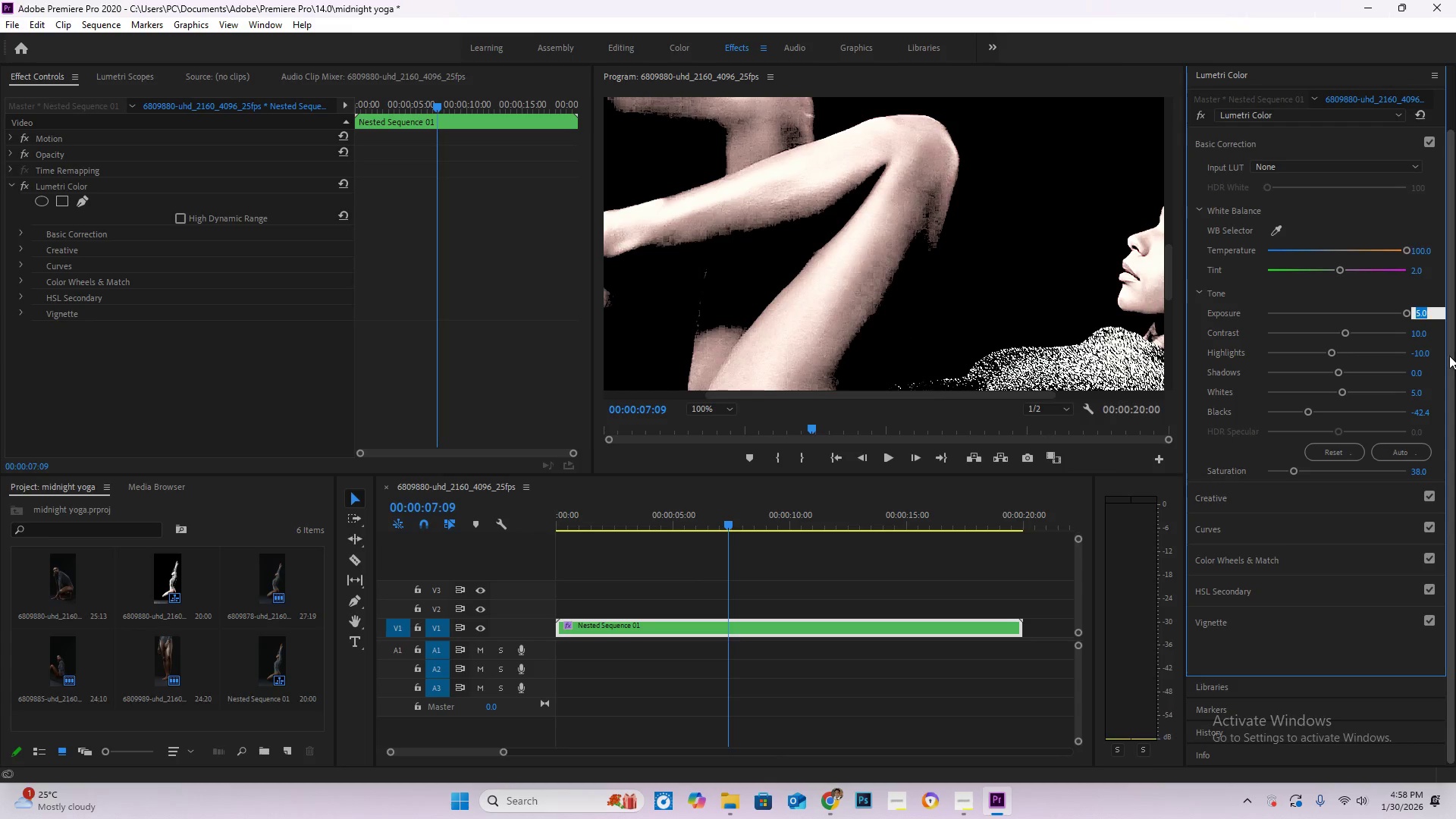 
key(Numpad0)
 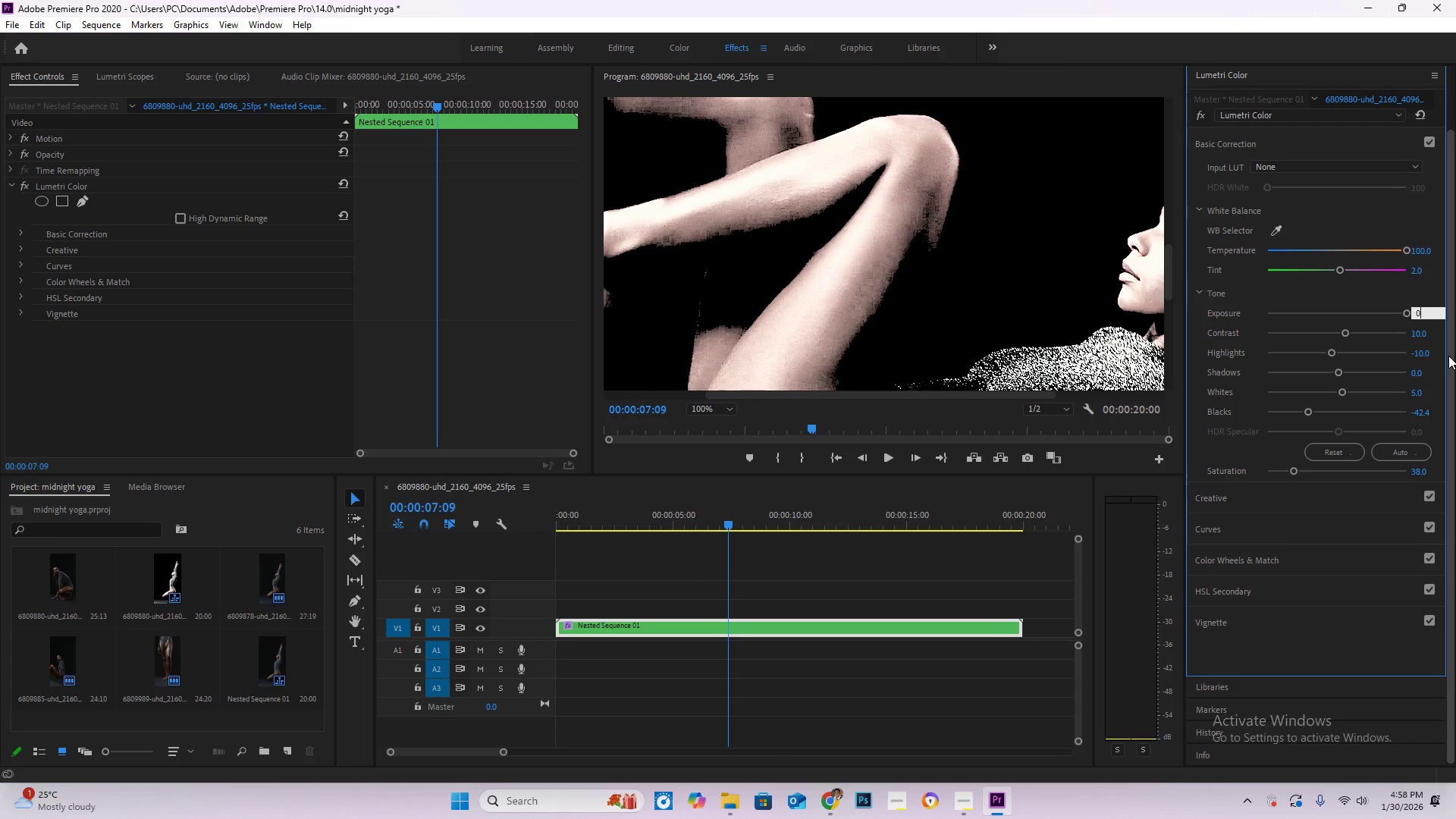 
key(NumpadEnter)
 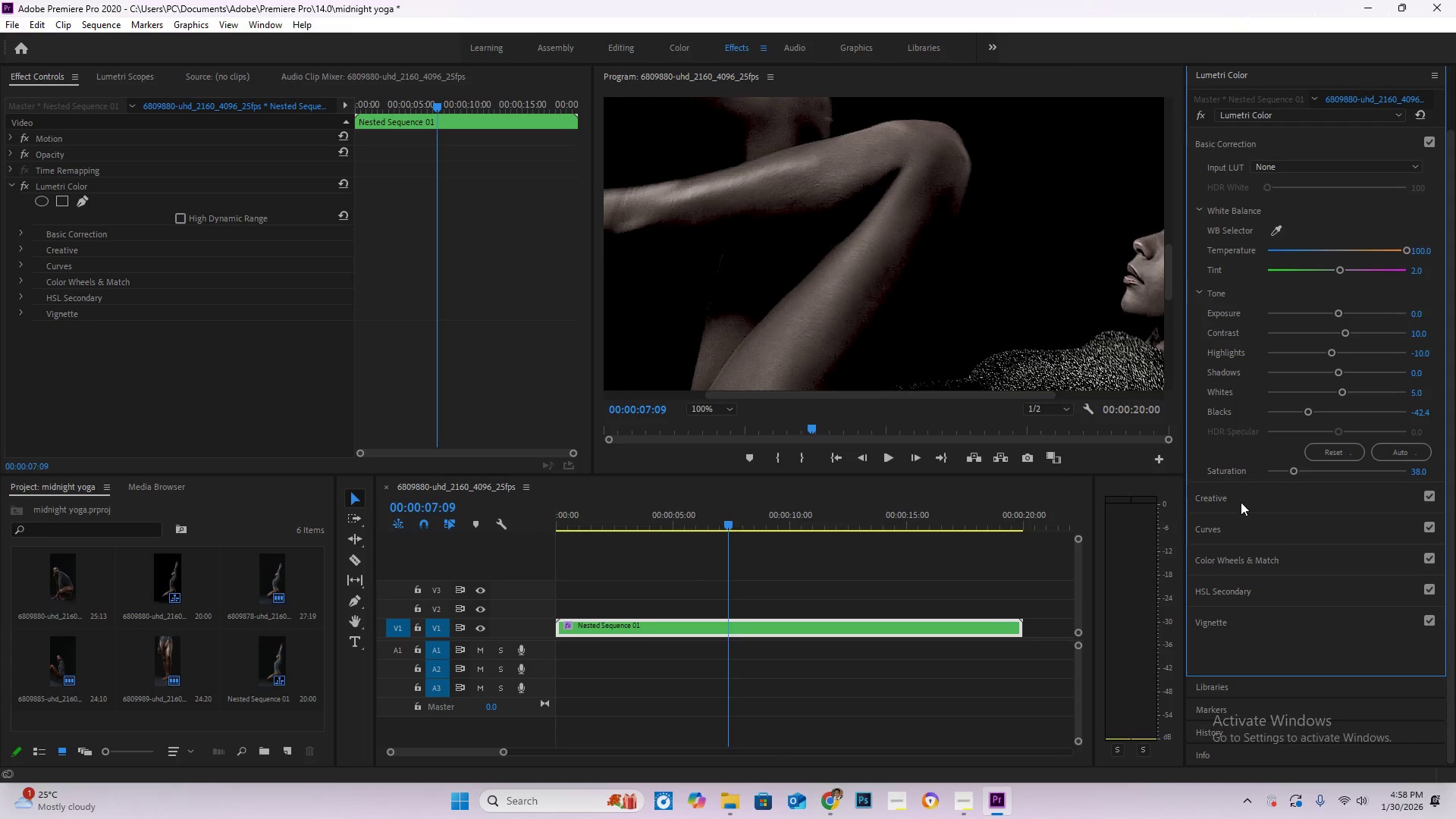 
left_click([1242, 557])
 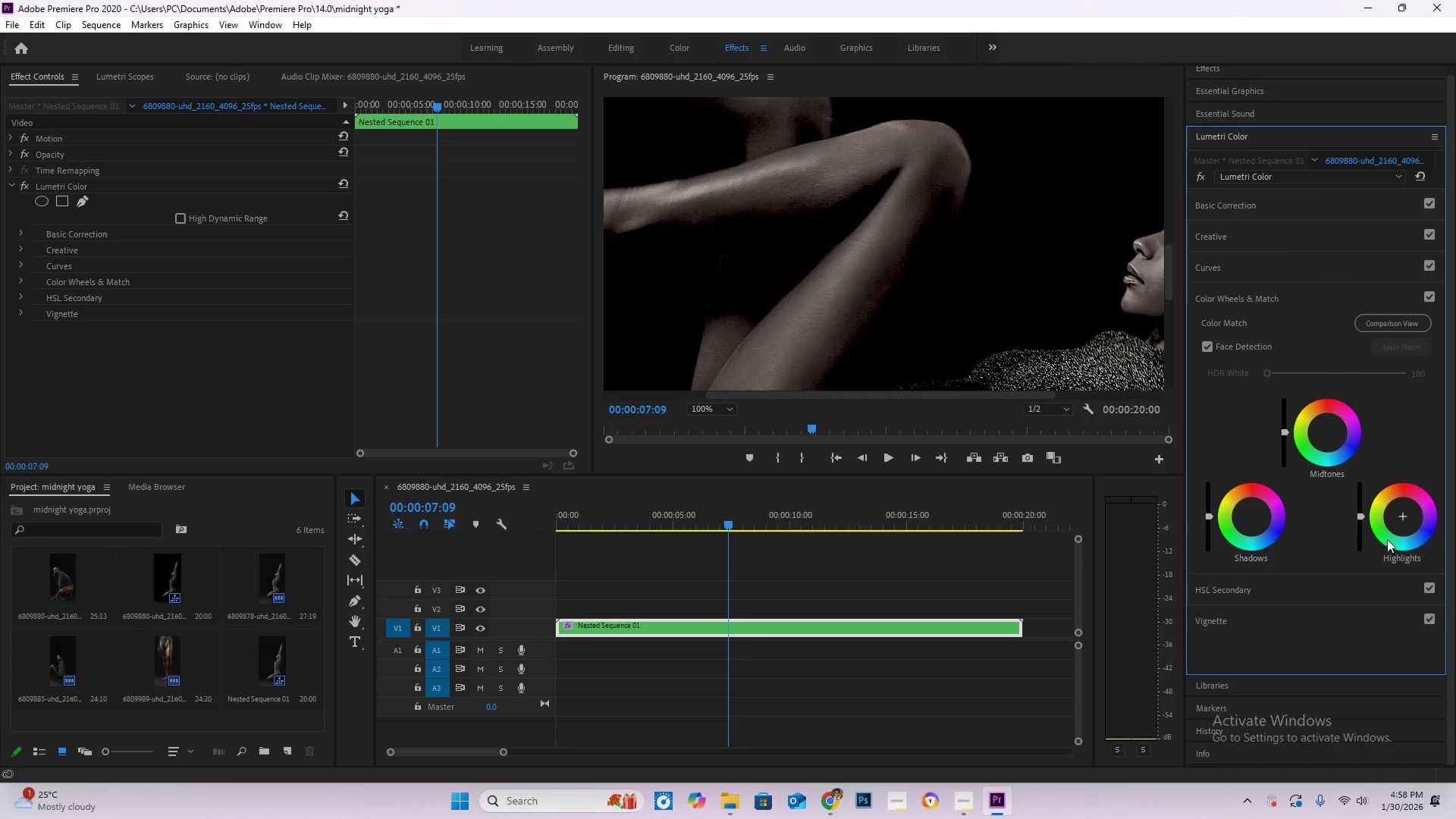 
left_click_drag(start_coordinate=[1360, 518], to_coordinate=[1367, 497])
 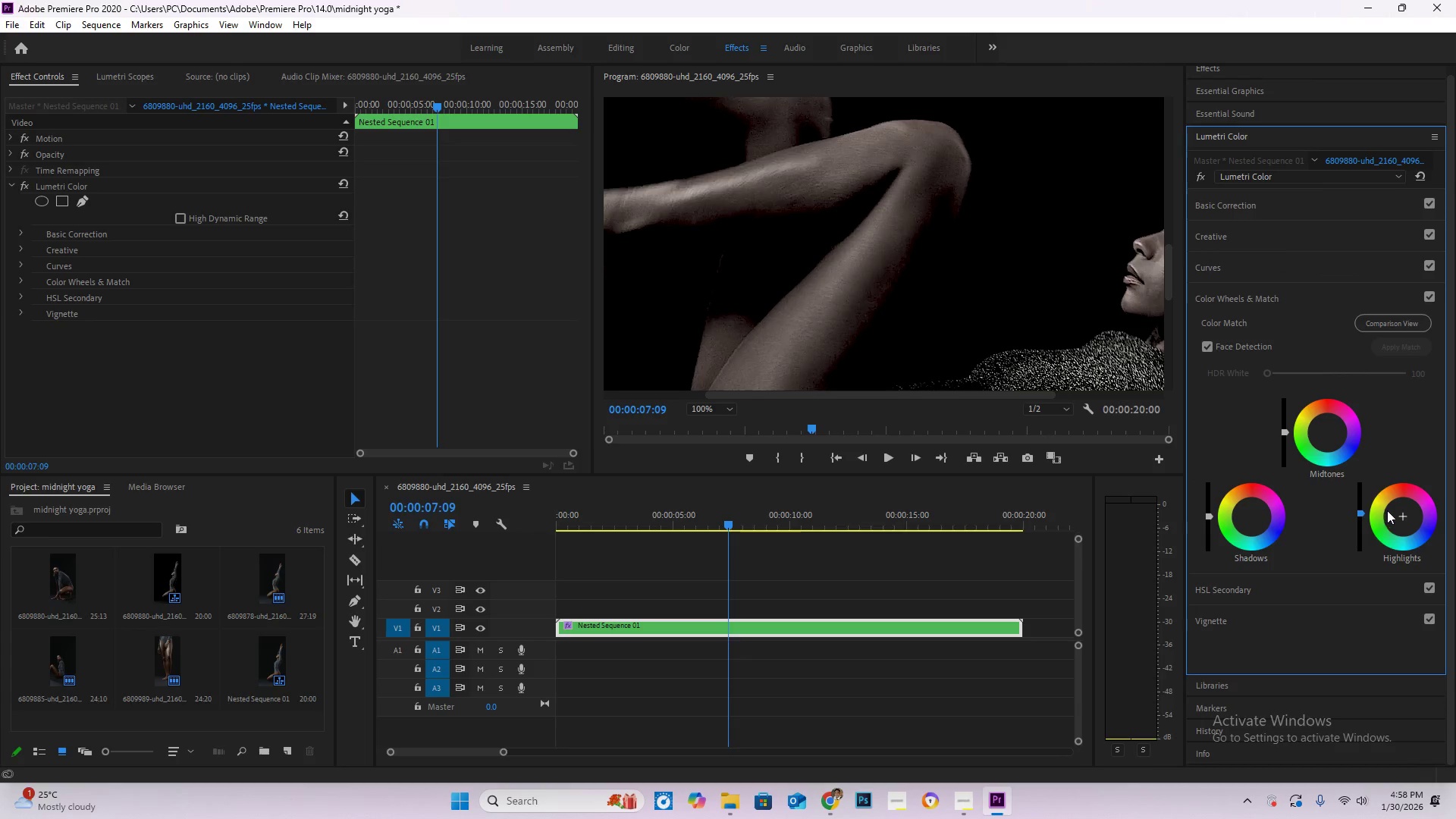 
left_click_drag(start_coordinate=[1388, 510], to_coordinate=[1303, 80])
 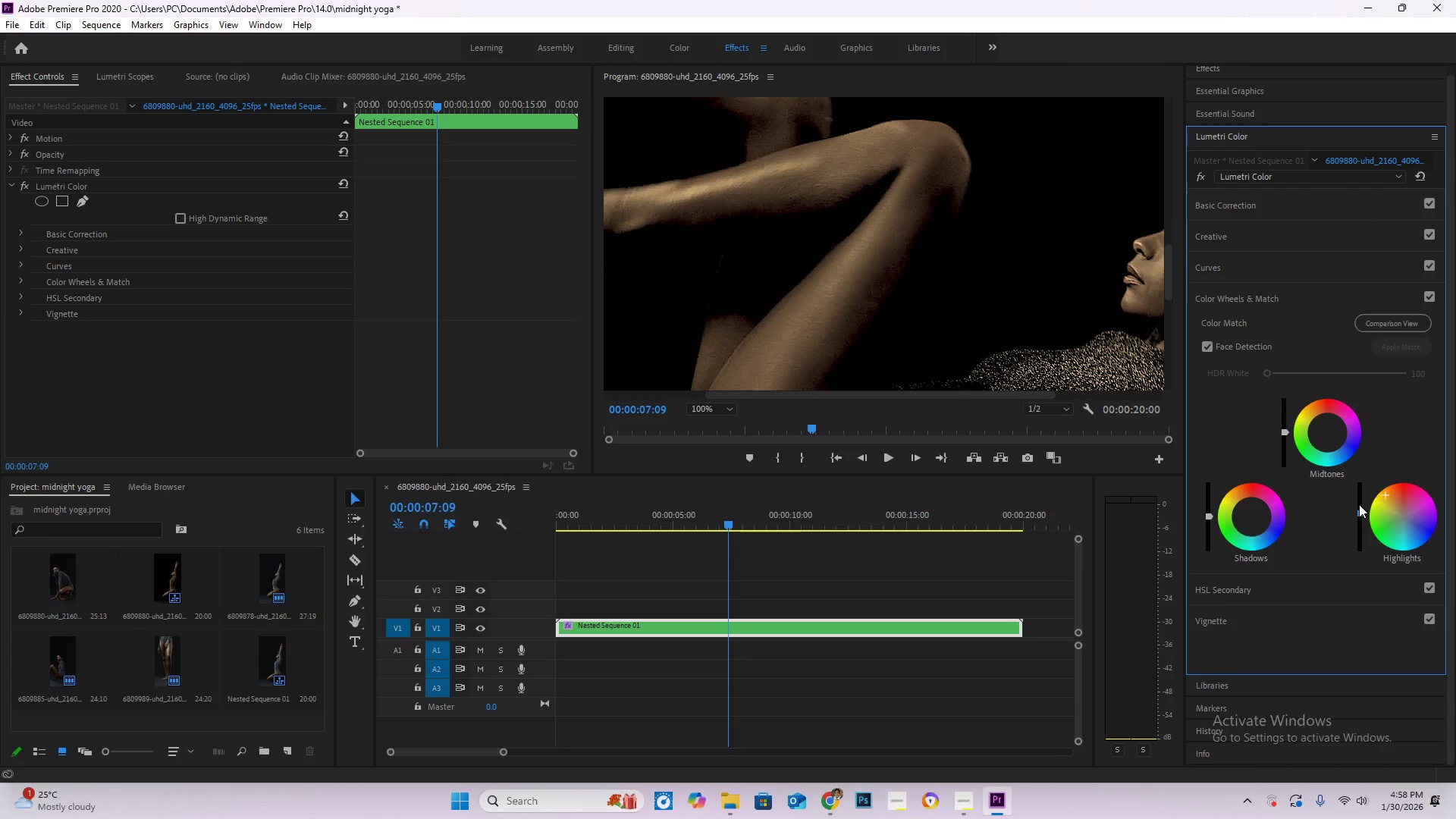 
left_click_drag(start_coordinate=[1359, 510], to_coordinate=[1370, 444])
 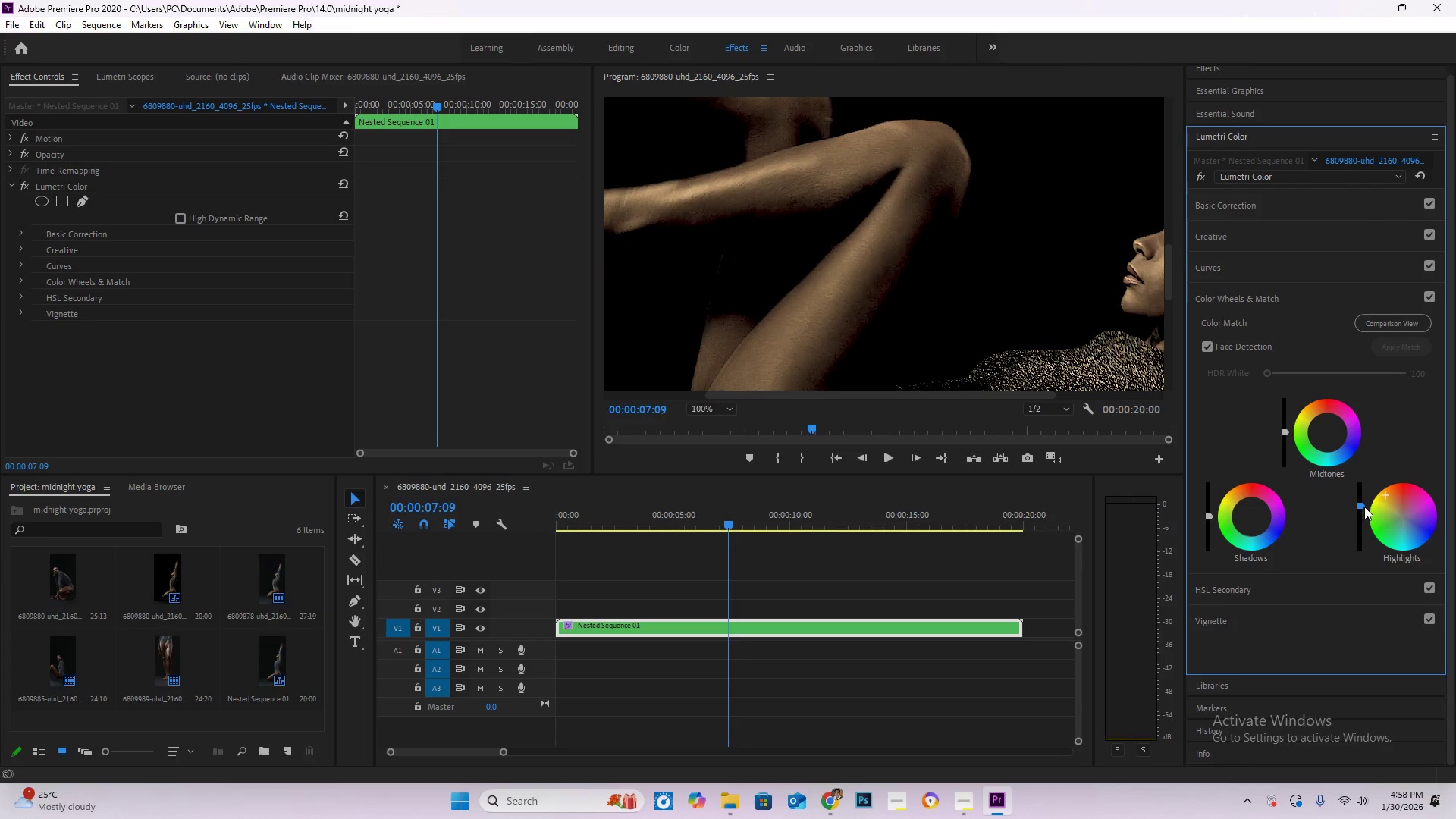 
left_click_drag(start_coordinate=[1364, 504], to_coordinate=[1368, 461])
 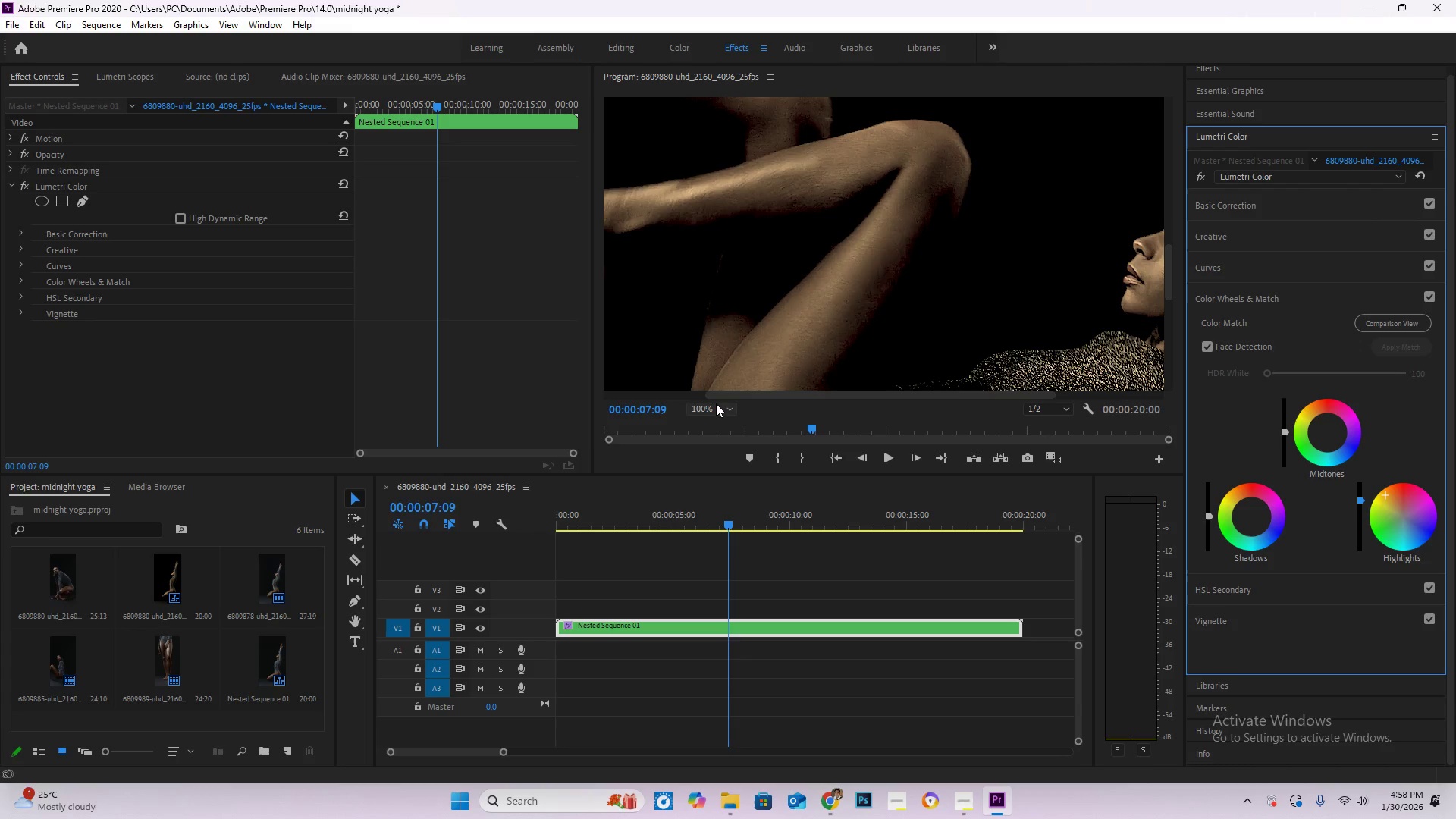 
left_click([722, 404])
 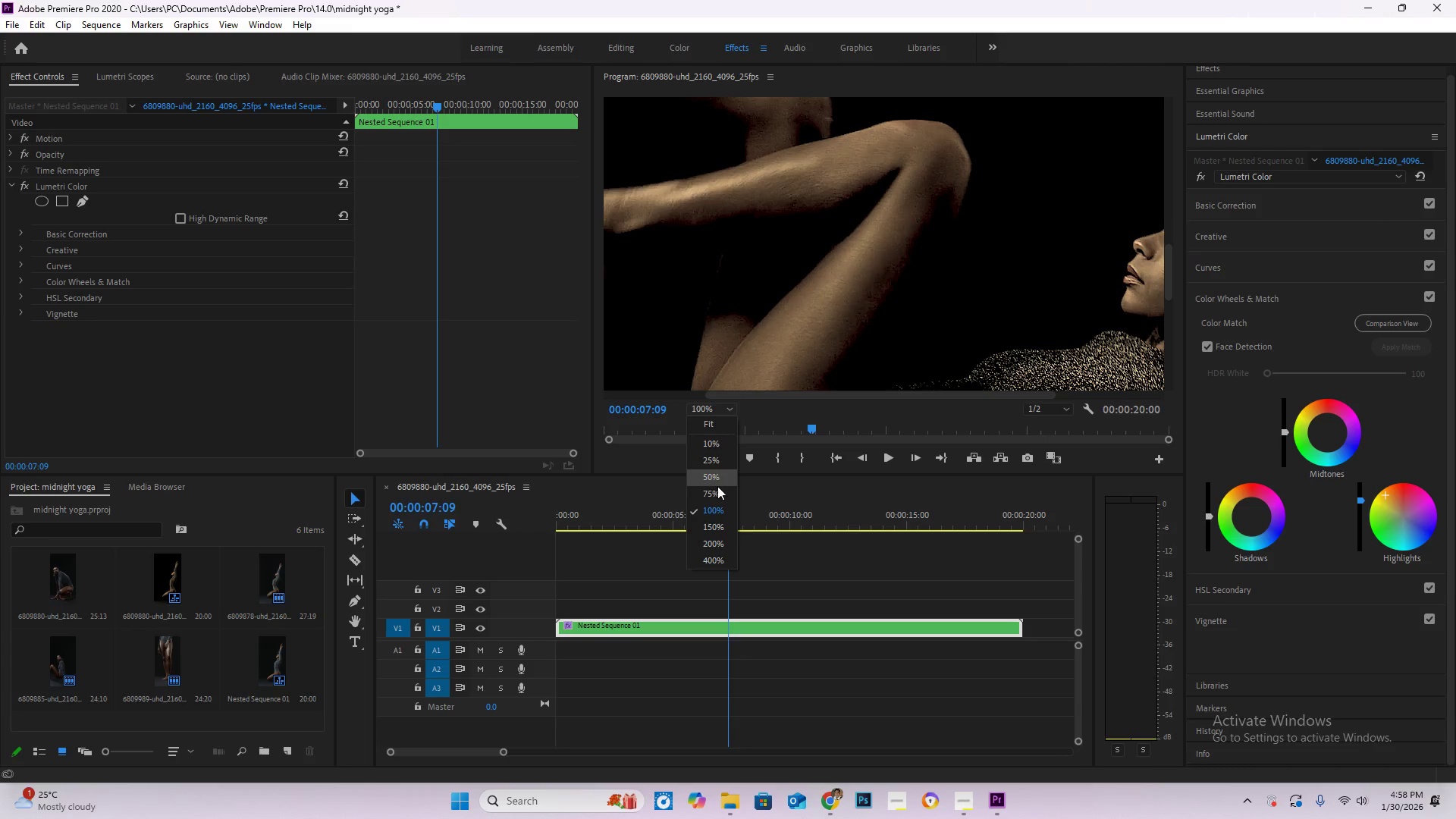 
left_click([717, 486])
 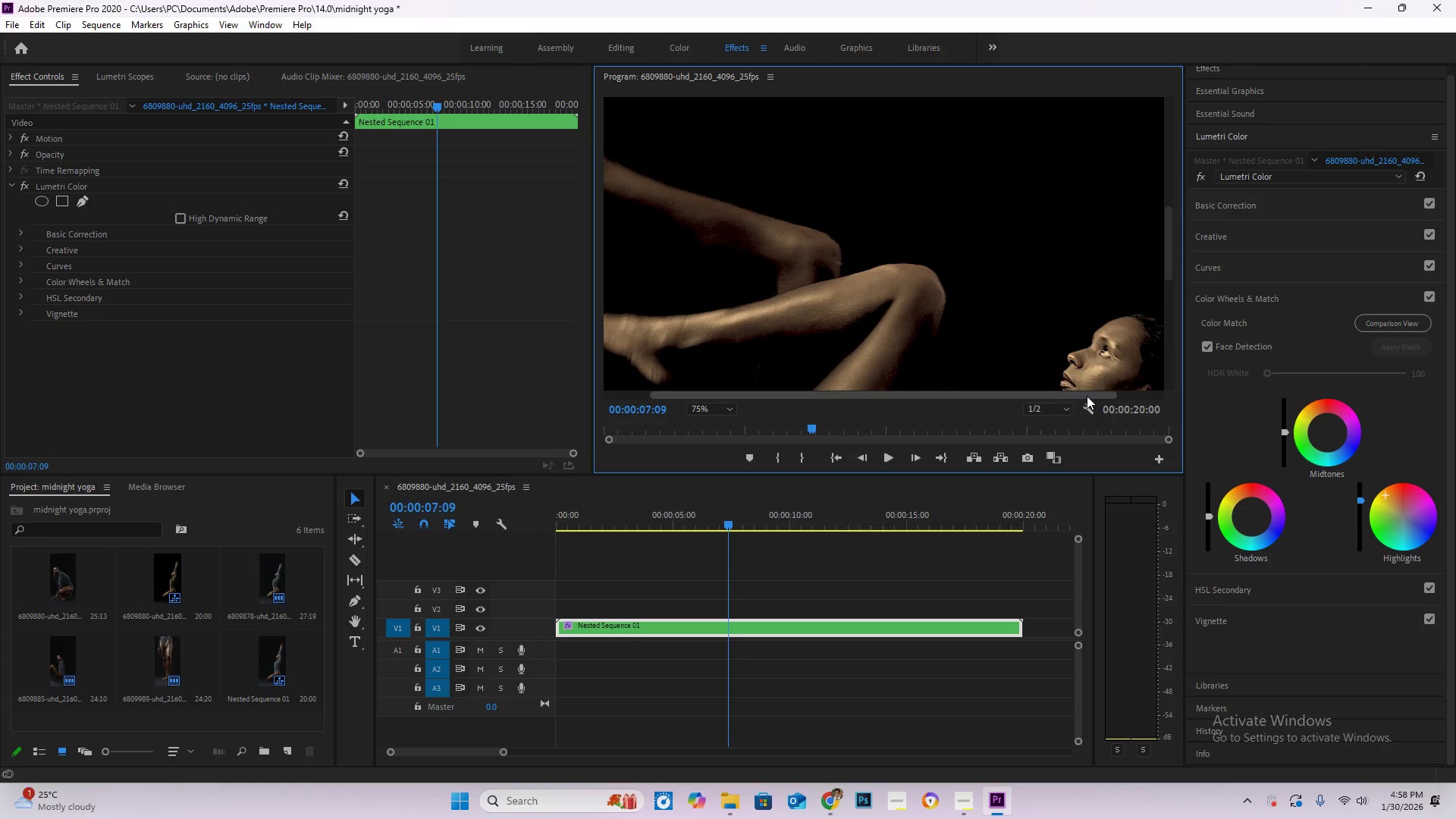 
left_click_drag(start_coordinate=[1072, 393], to_coordinate=[732, 397])
 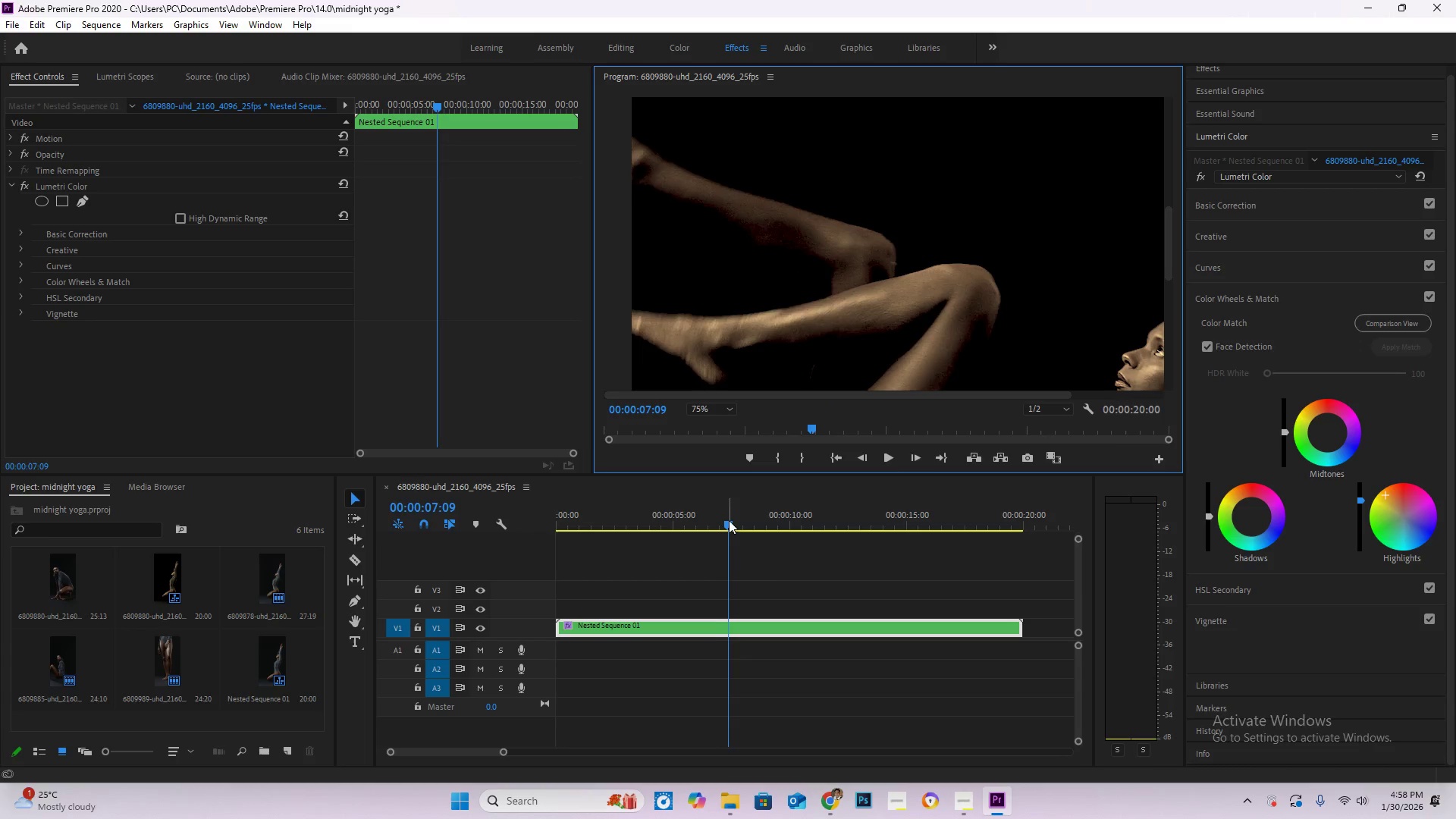 
left_click_drag(start_coordinate=[729, 523], to_coordinate=[450, 532])
 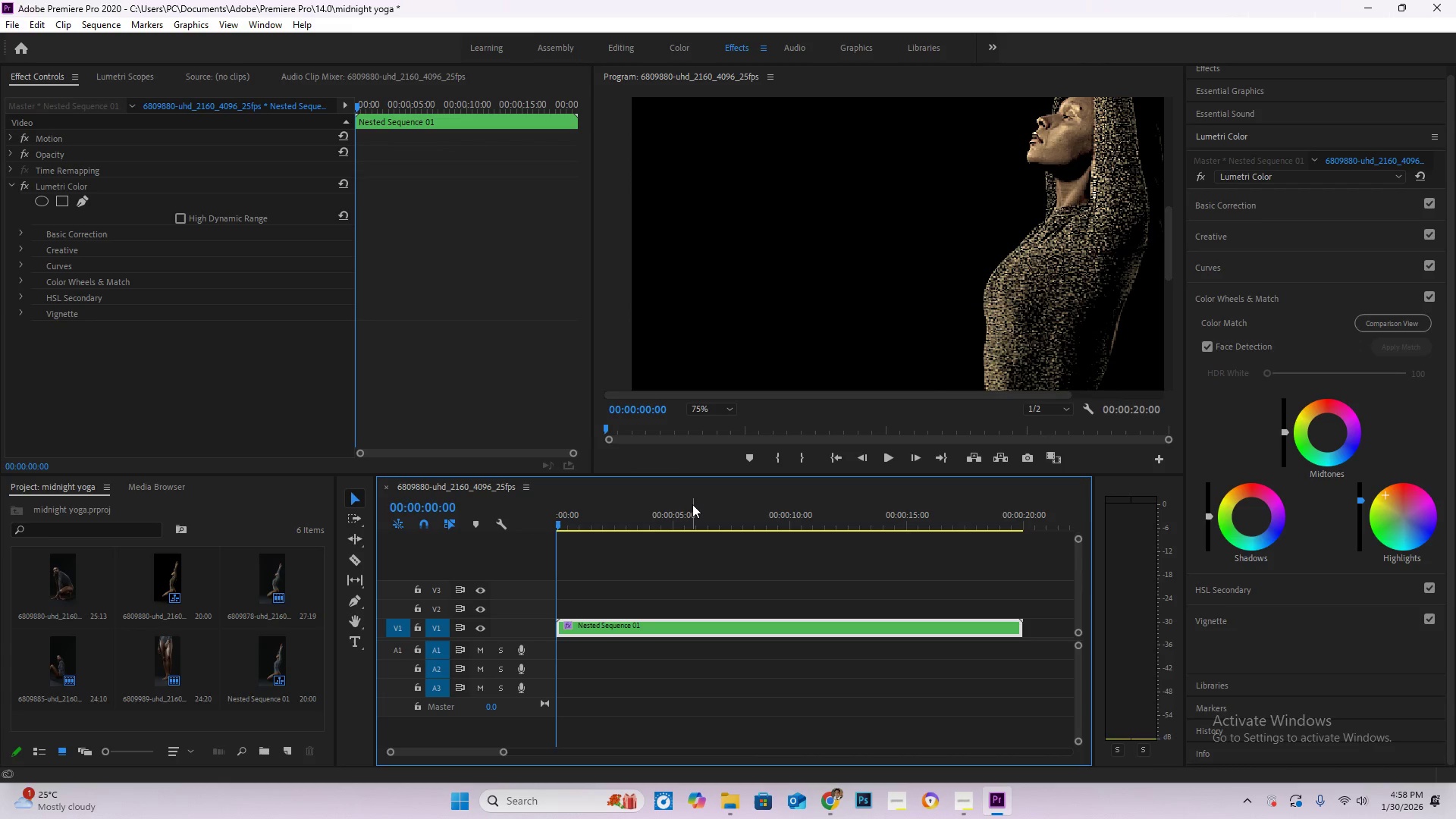 
key(Space)
 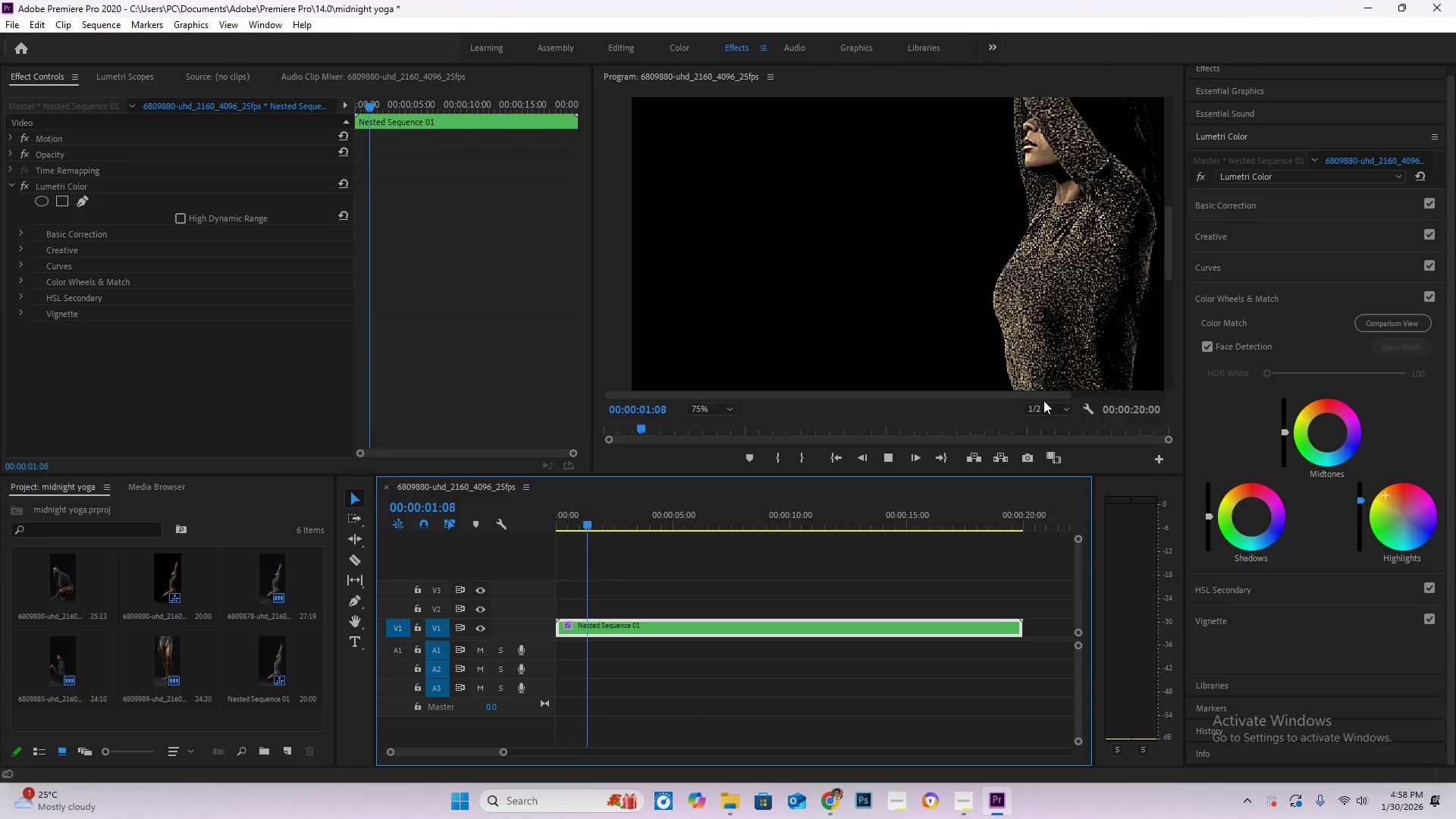 
key(Space)
 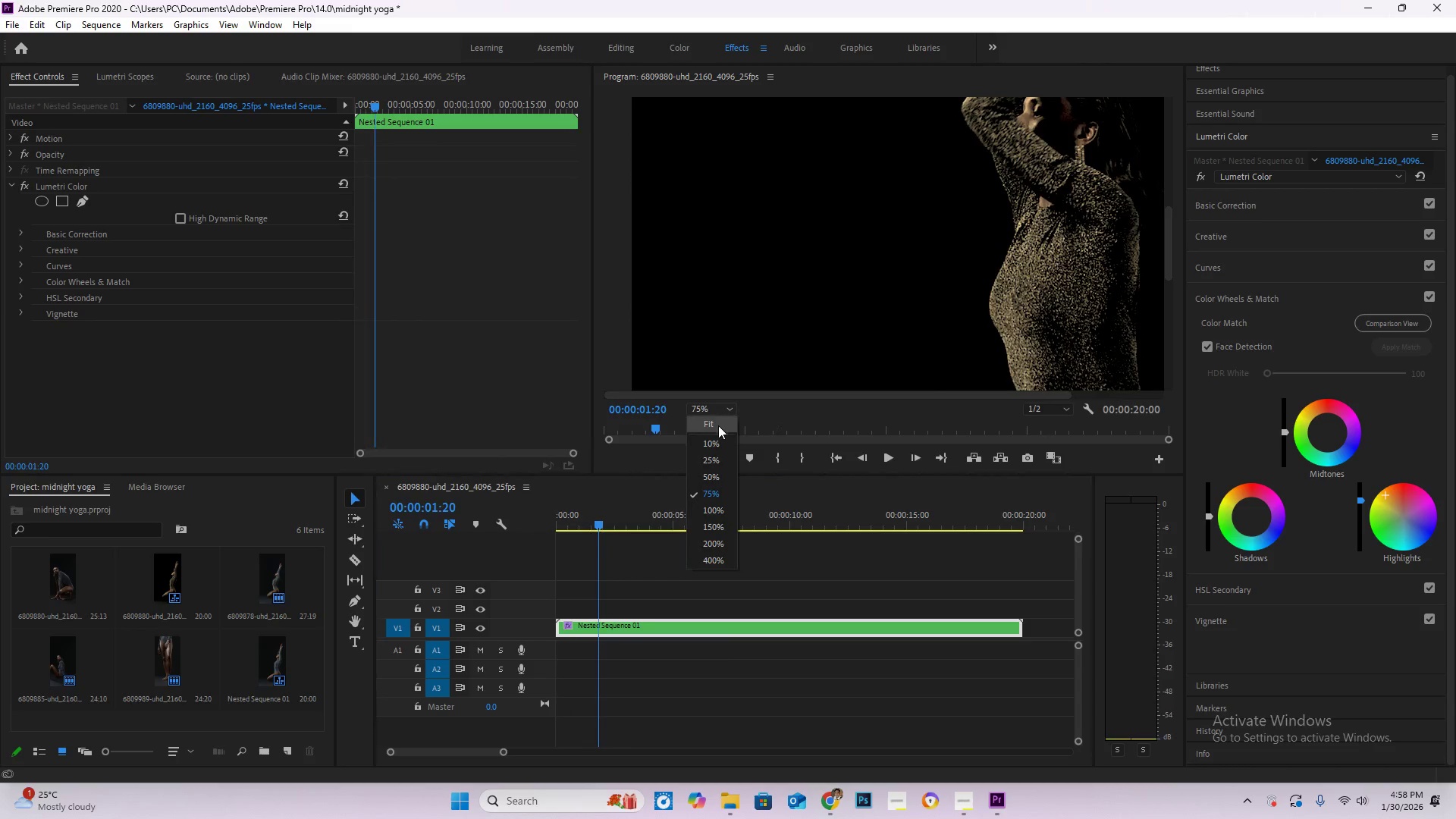 
double_click([718, 425])
 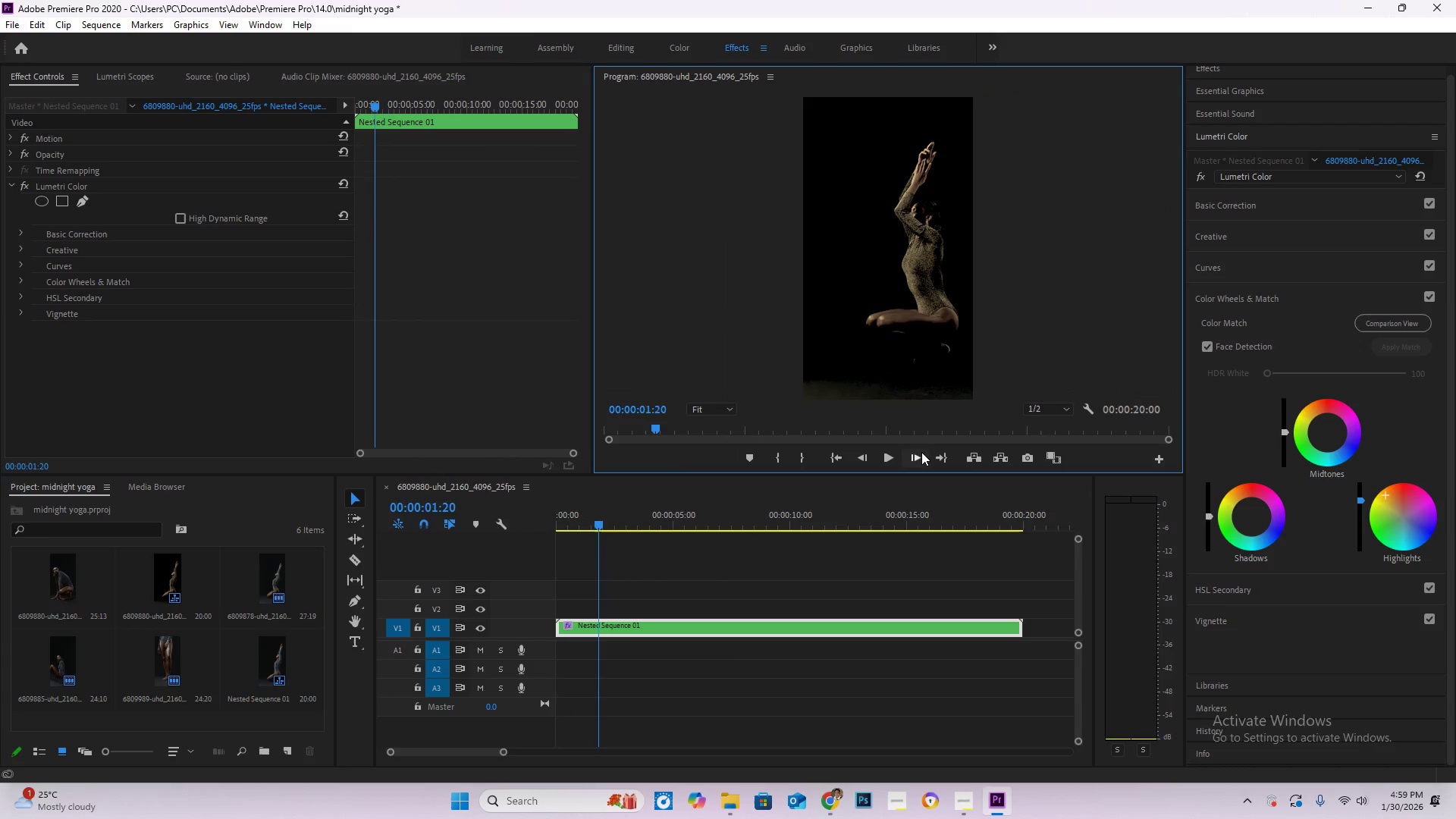 
key(Space)
 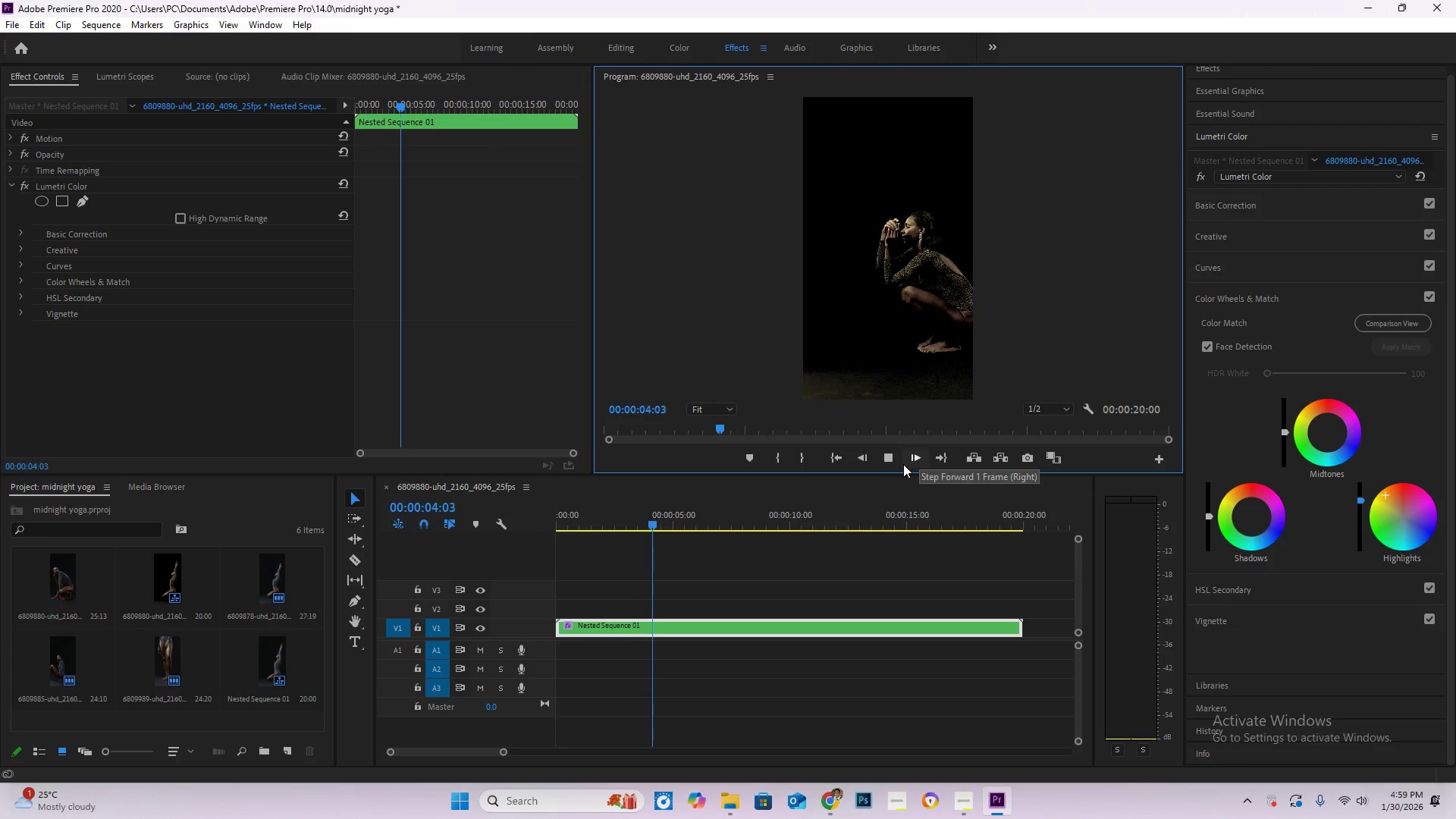 
key(Space)
 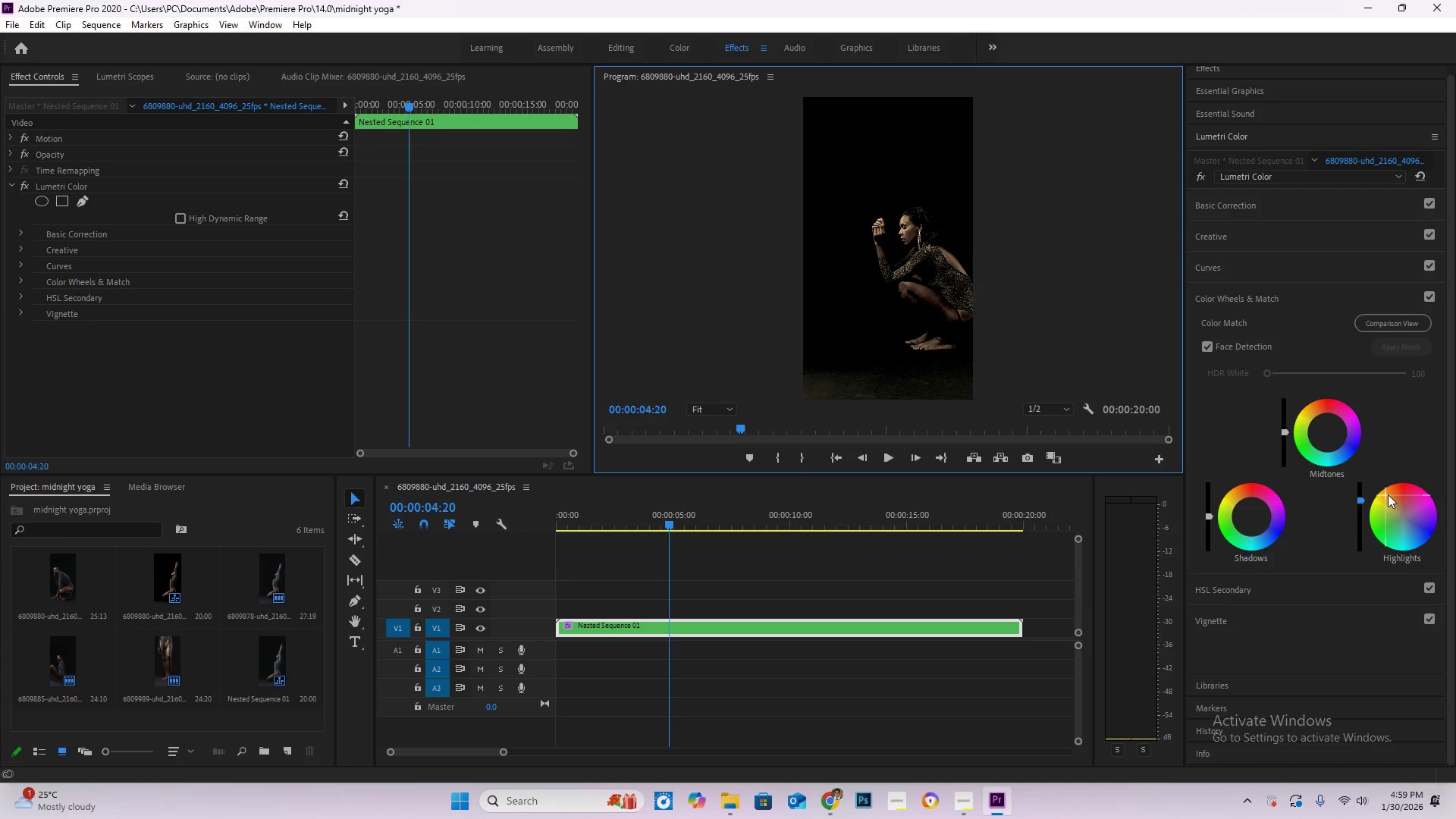 
left_click_drag(start_coordinate=[1387, 494], to_coordinate=[1267, 447])
 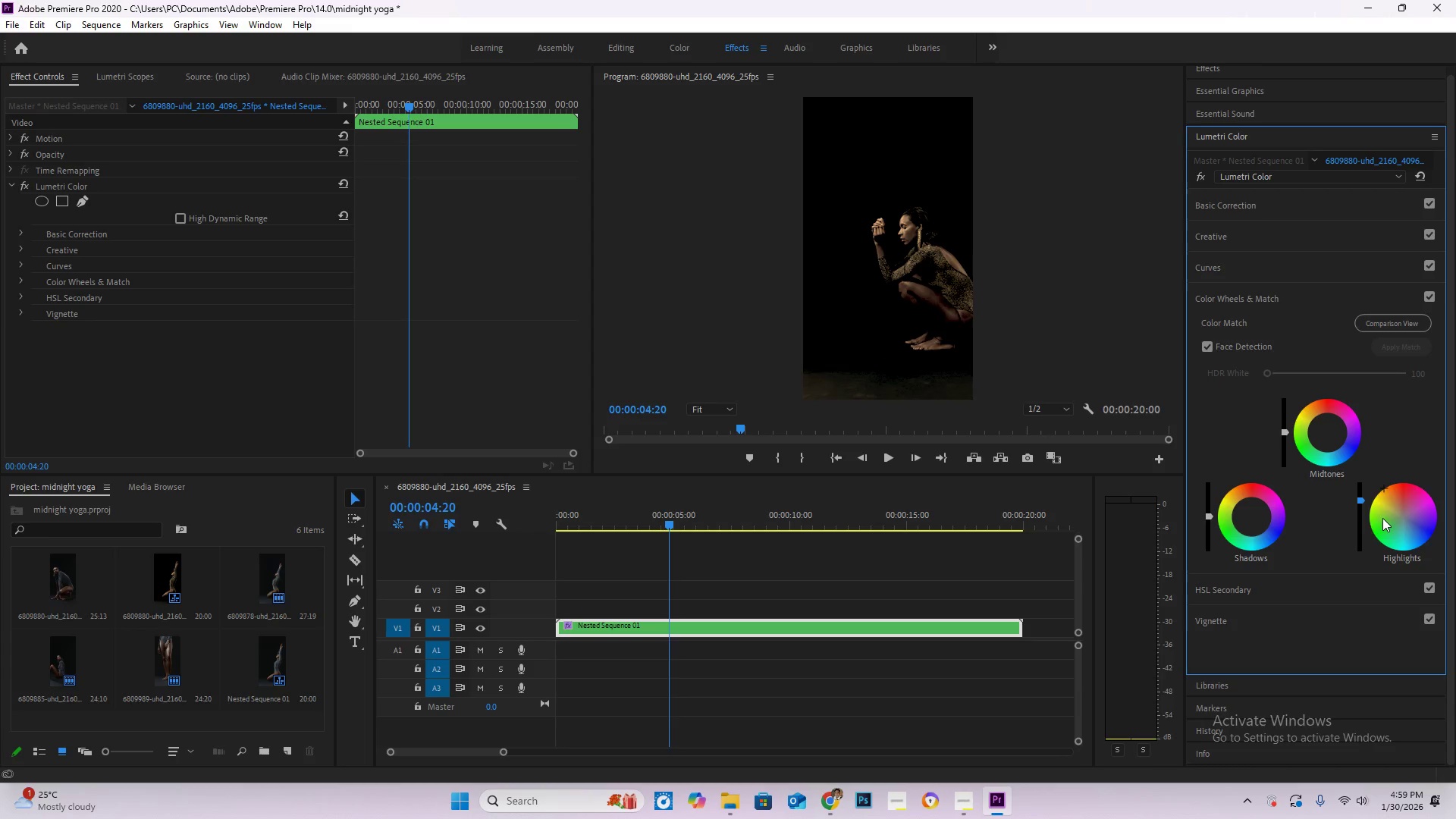 
scroll: coordinate [1391, 581], scroll_direction: up, amount: 5.0
 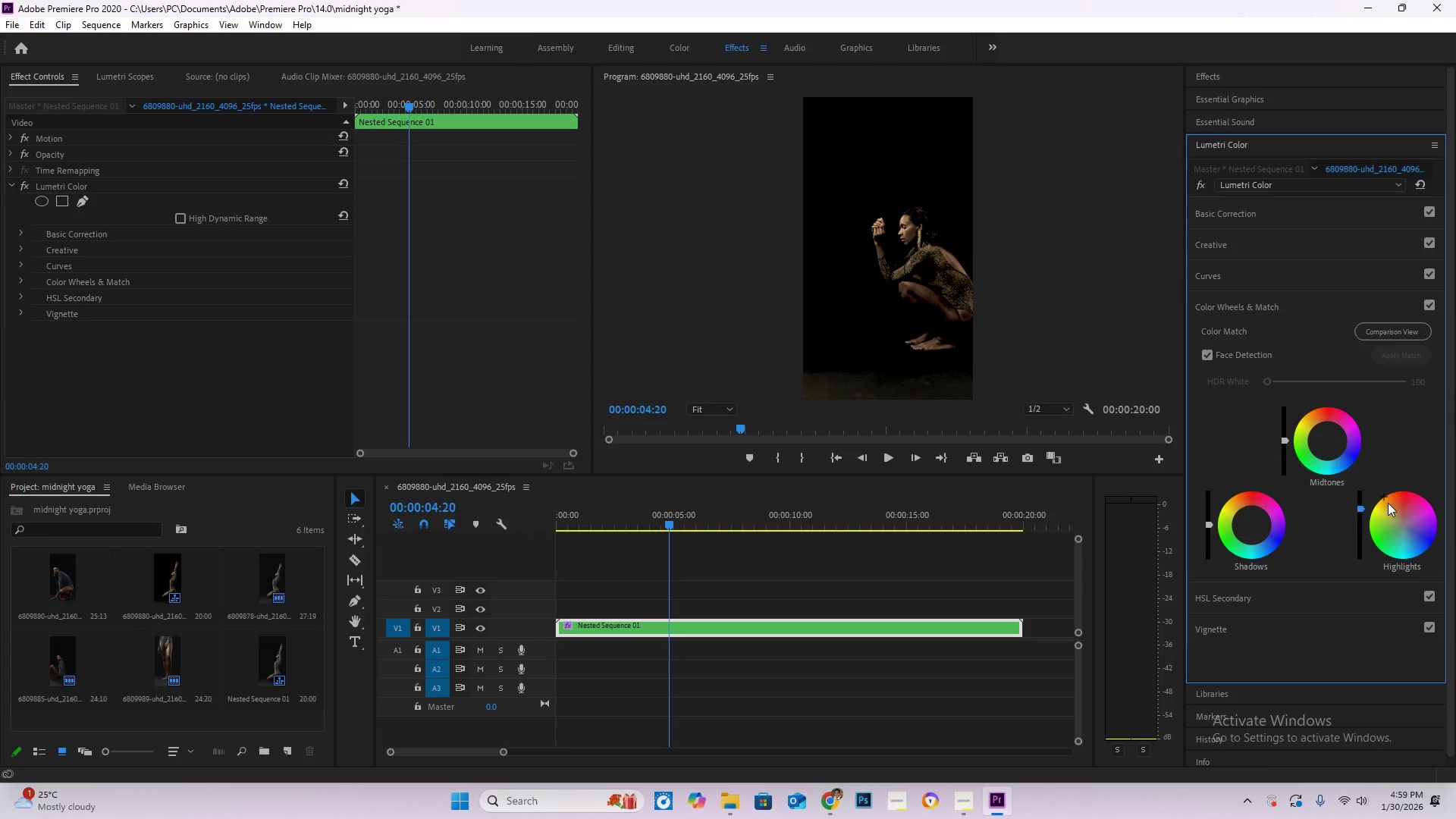 
left_click_drag(start_coordinate=[1381, 497], to_coordinate=[1436, 419])
 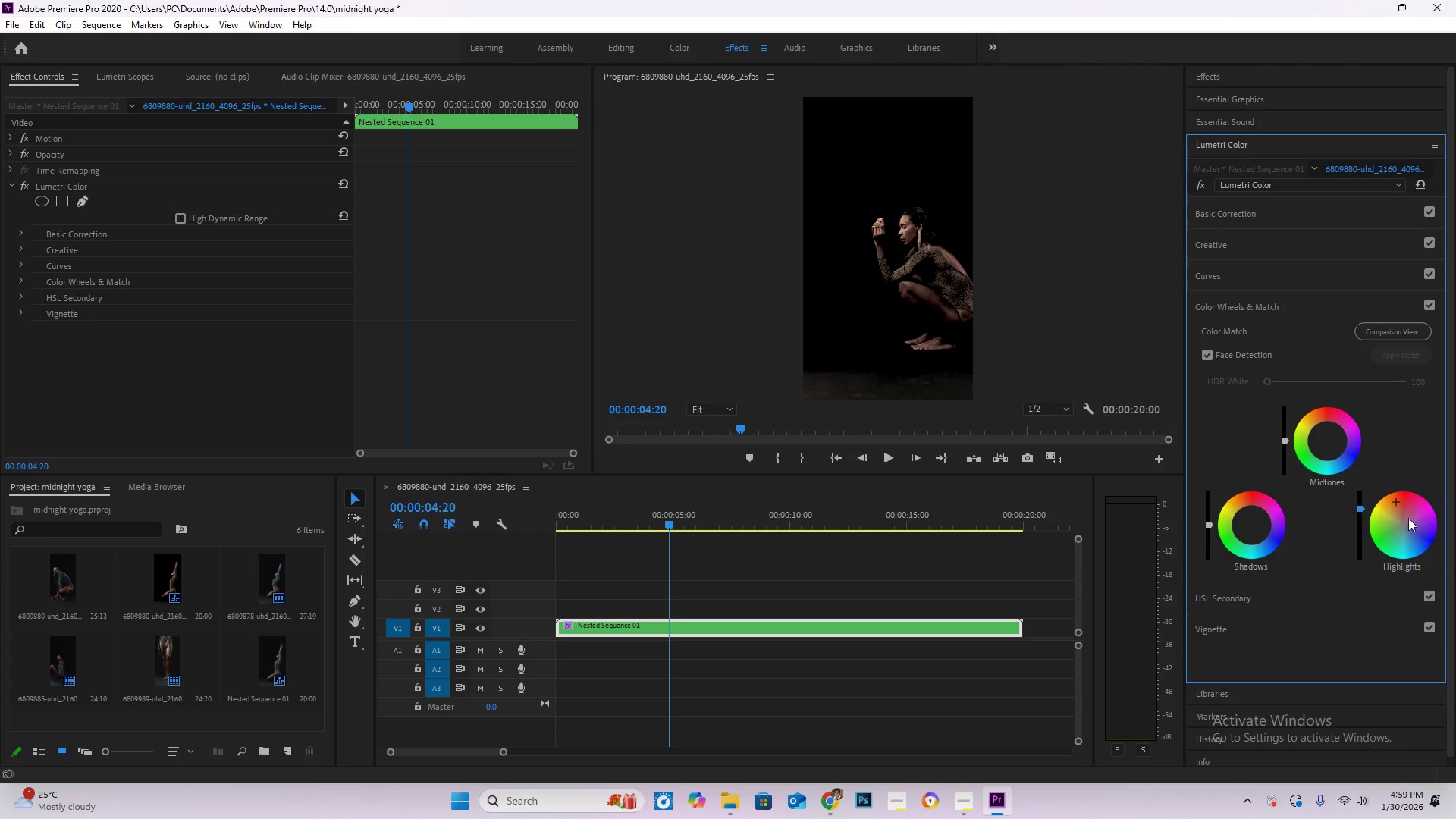 
left_click_drag(start_coordinate=[1393, 498], to_coordinate=[1312, 387])
 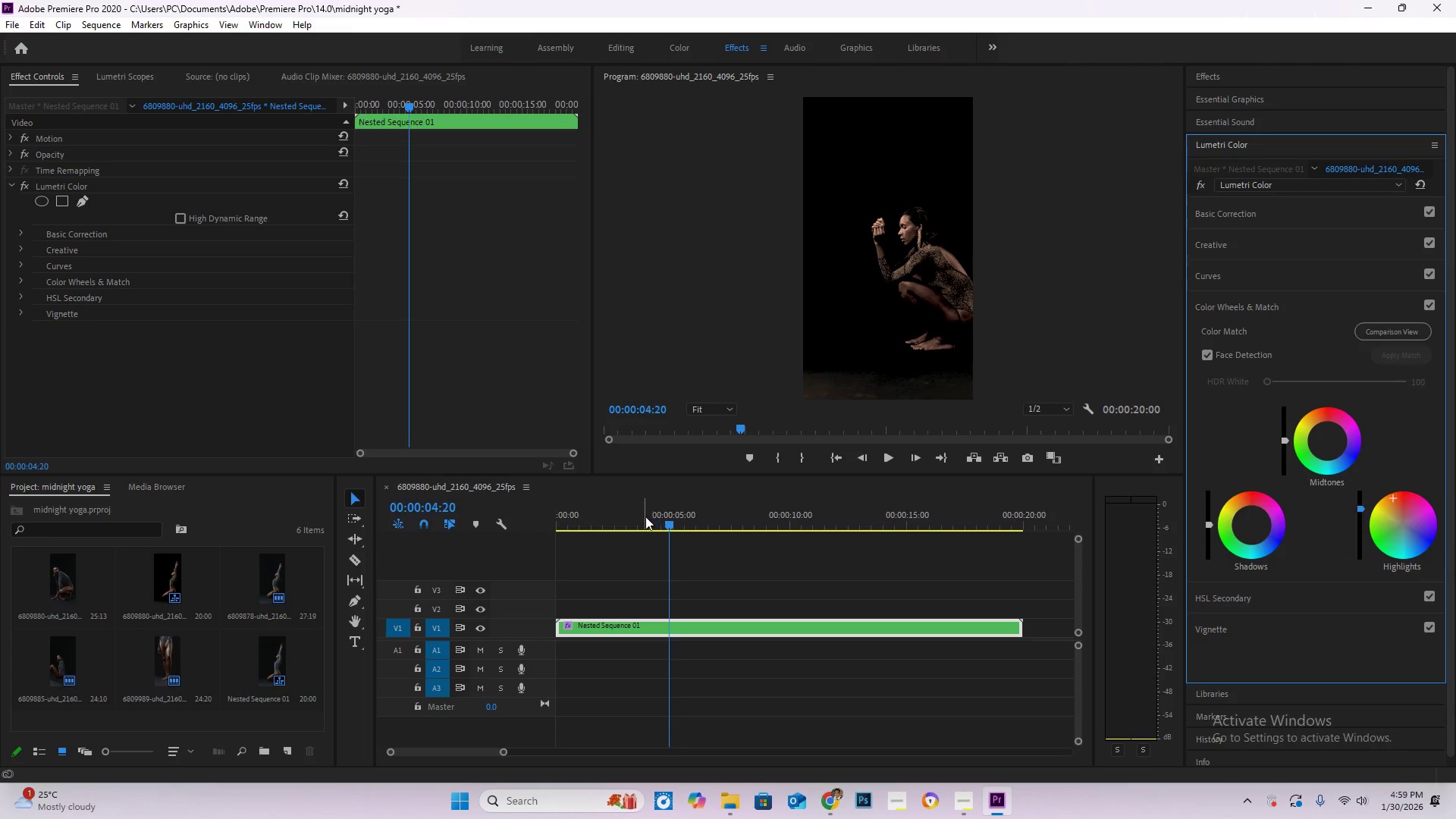 
left_click_drag(start_coordinate=[675, 526], to_coordinate=[507, 534])
 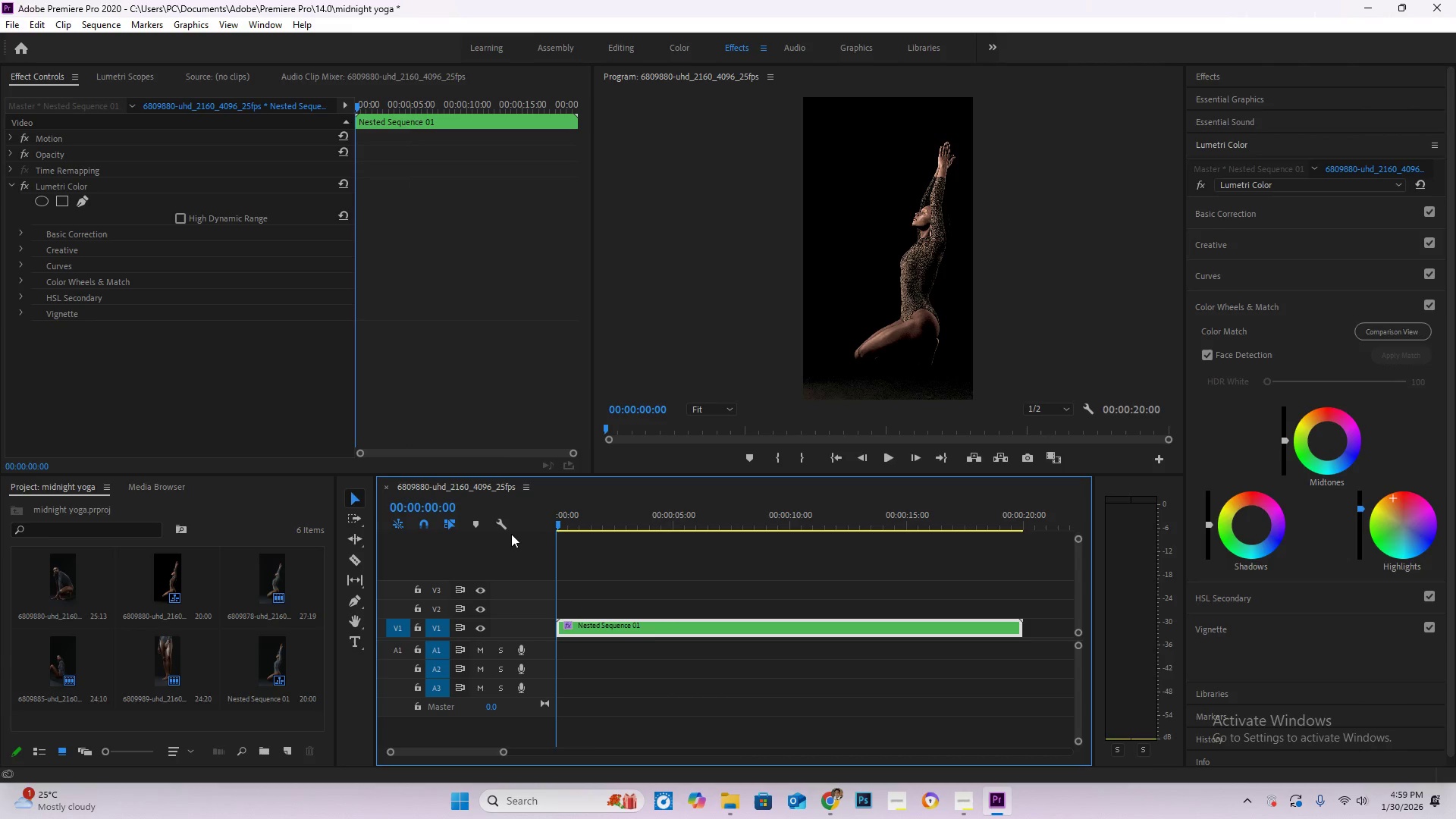 
key(Space)
 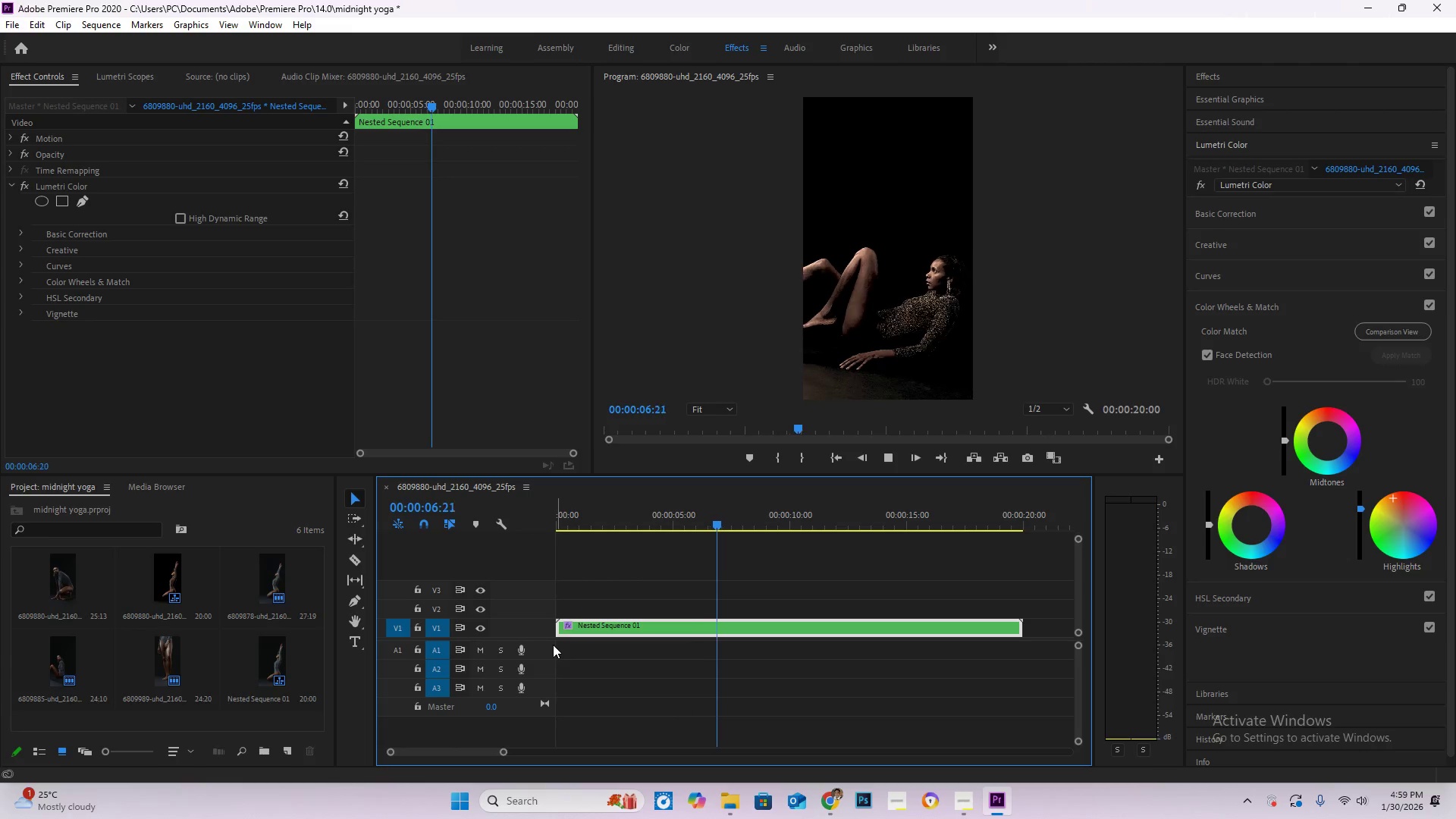 
wait(12.2)
 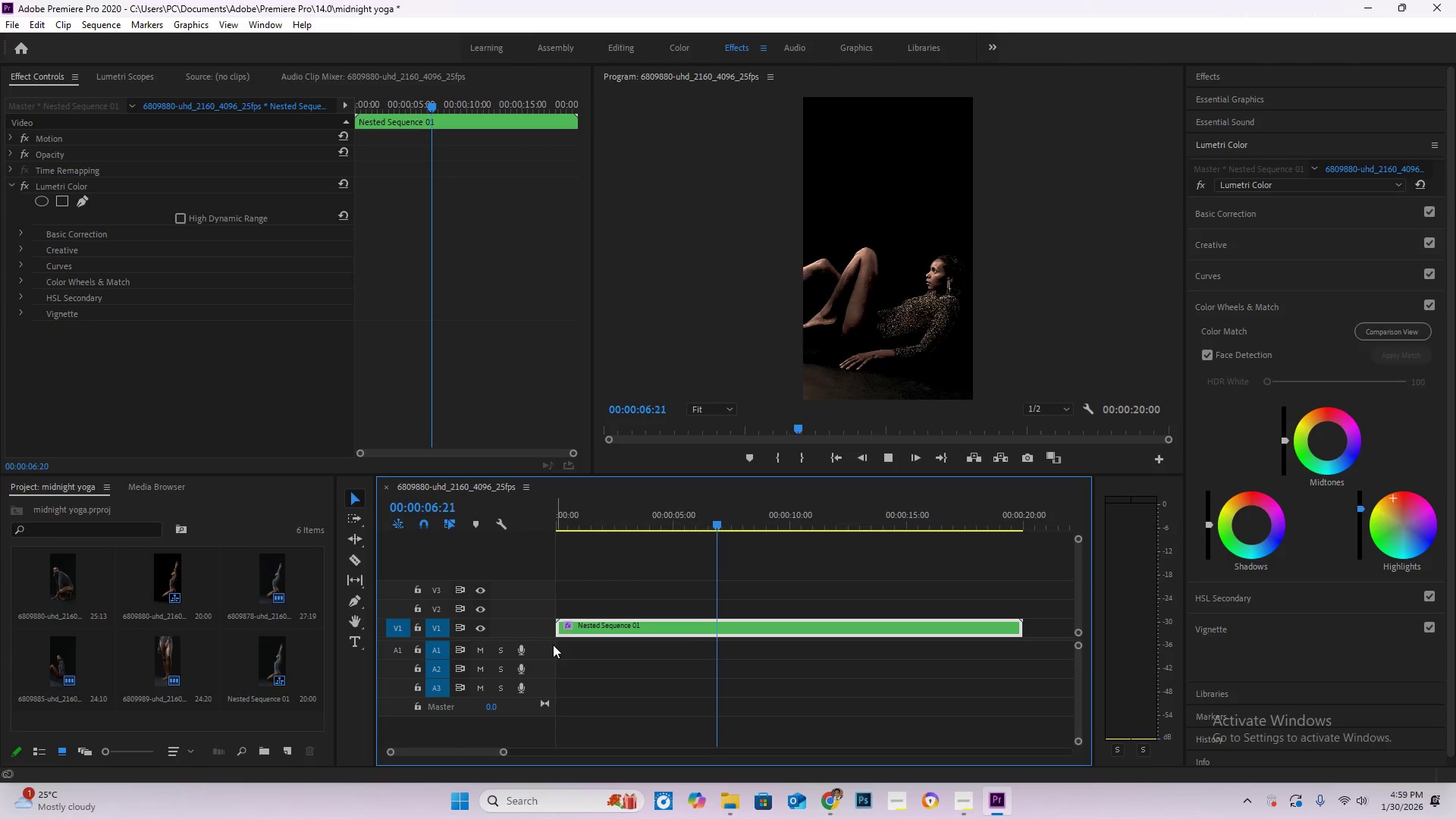 
left_click_drag(start_coordinate=[1208, 519], to_coordinate=[1194, 680])
 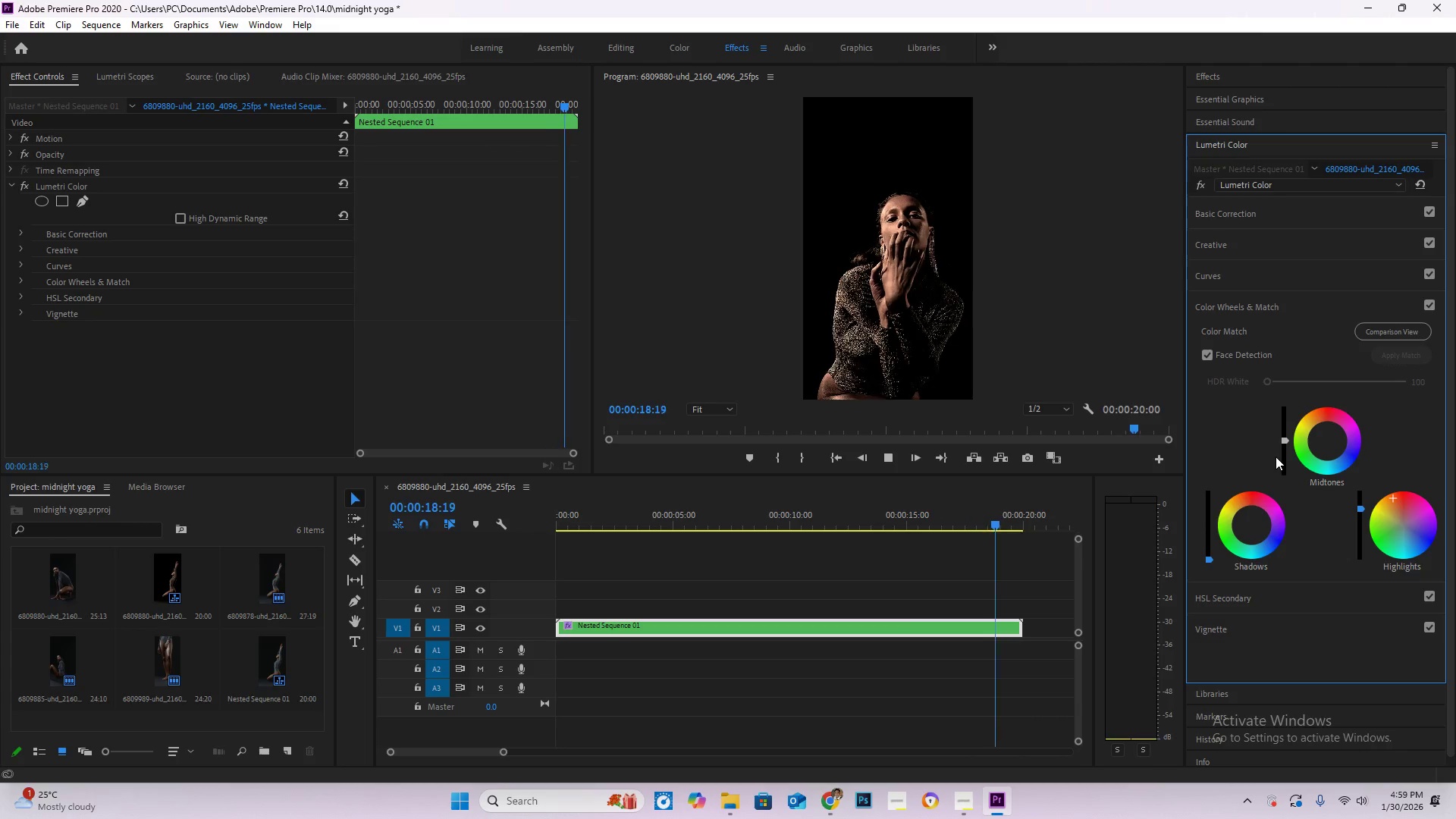 
key(Space)
 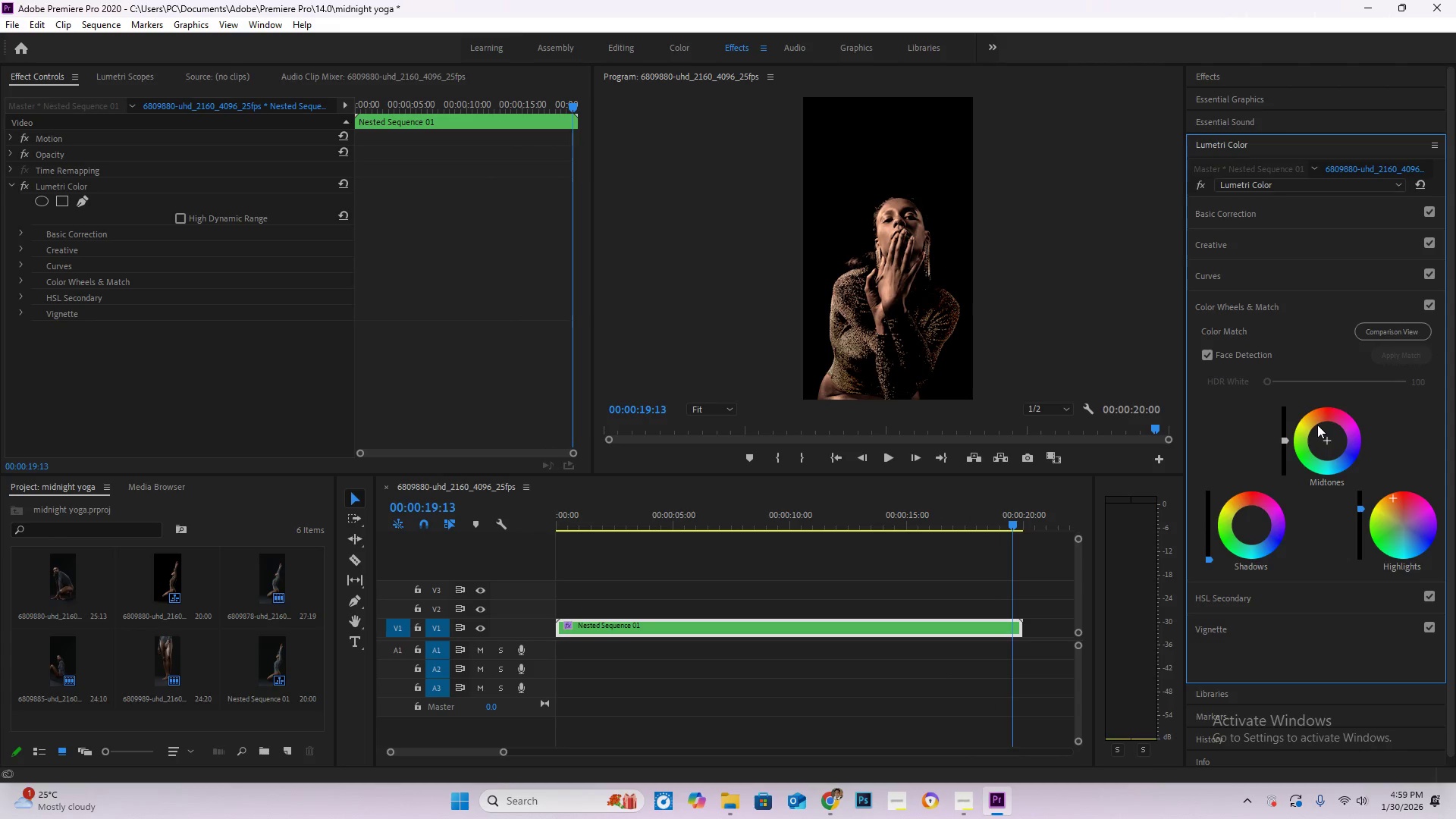 
left_click_drag(start_coordinate=[1313, 423], to_coordinate=[1424, 553])
 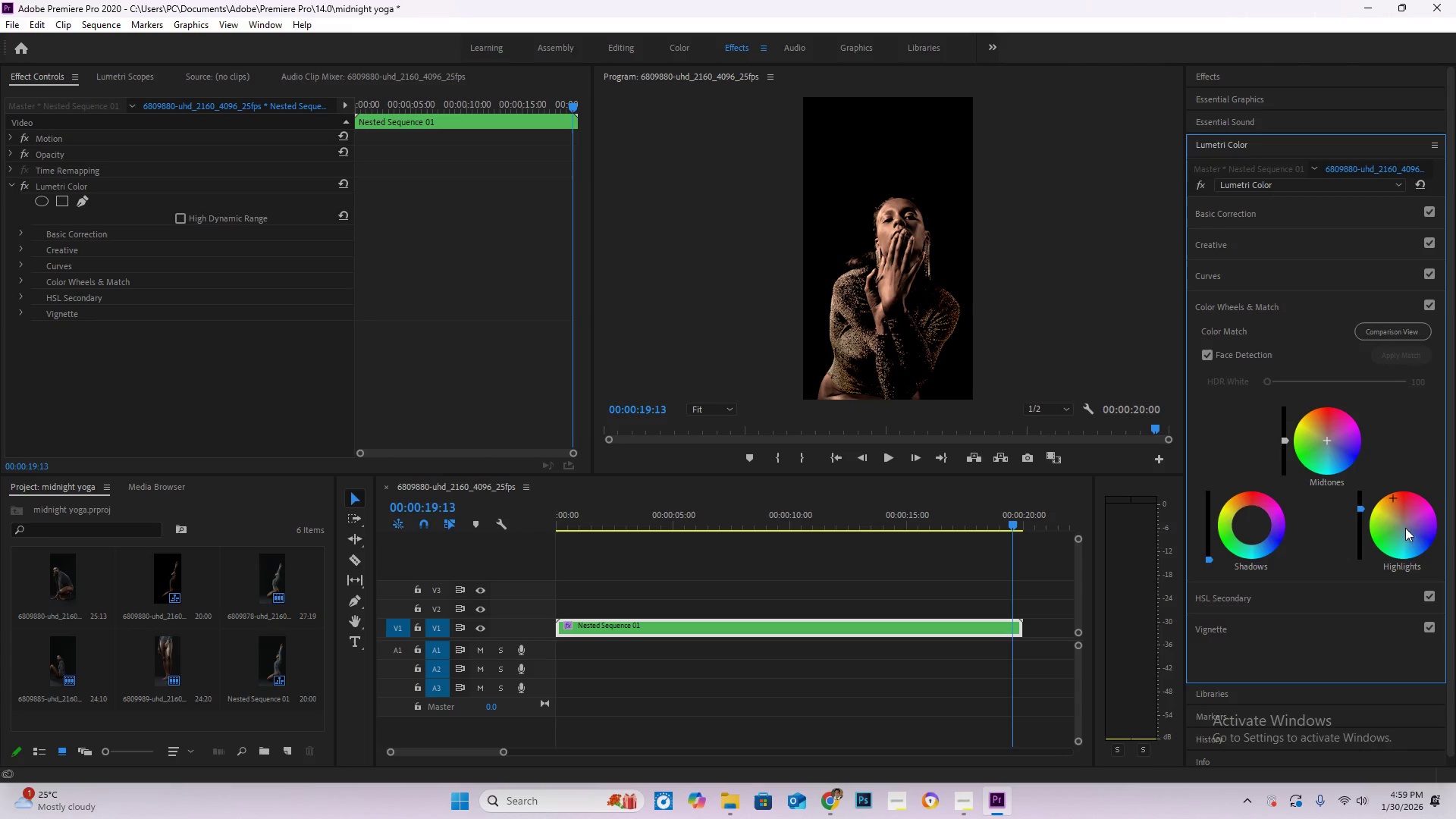 
left_click_drag(start_coordinate=[1392, 496], to_coordinate=[1325, 695])
 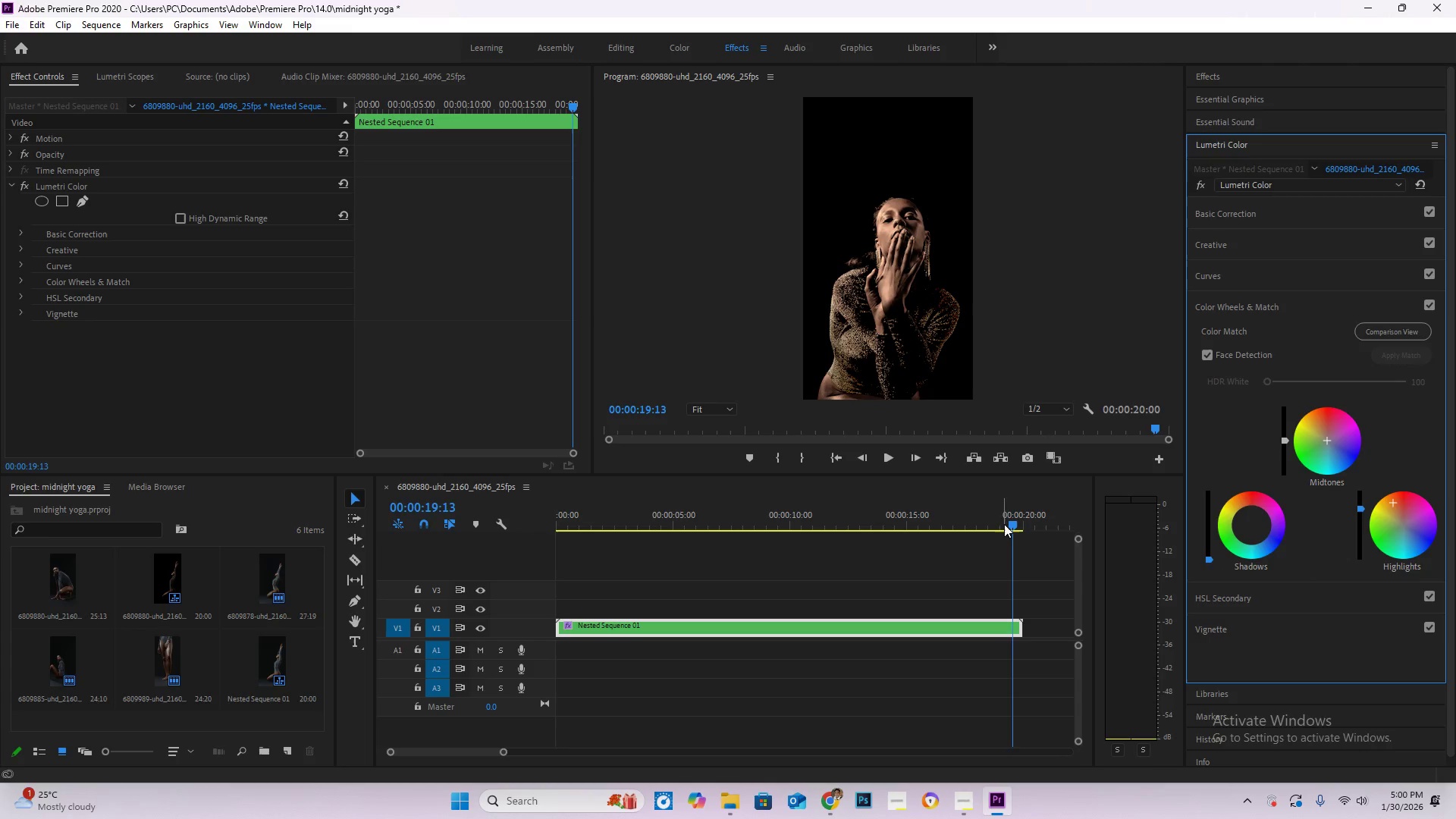 
left_click_drag(start_coordinate=[1016, 522], to_coordinate=[554, 527])
 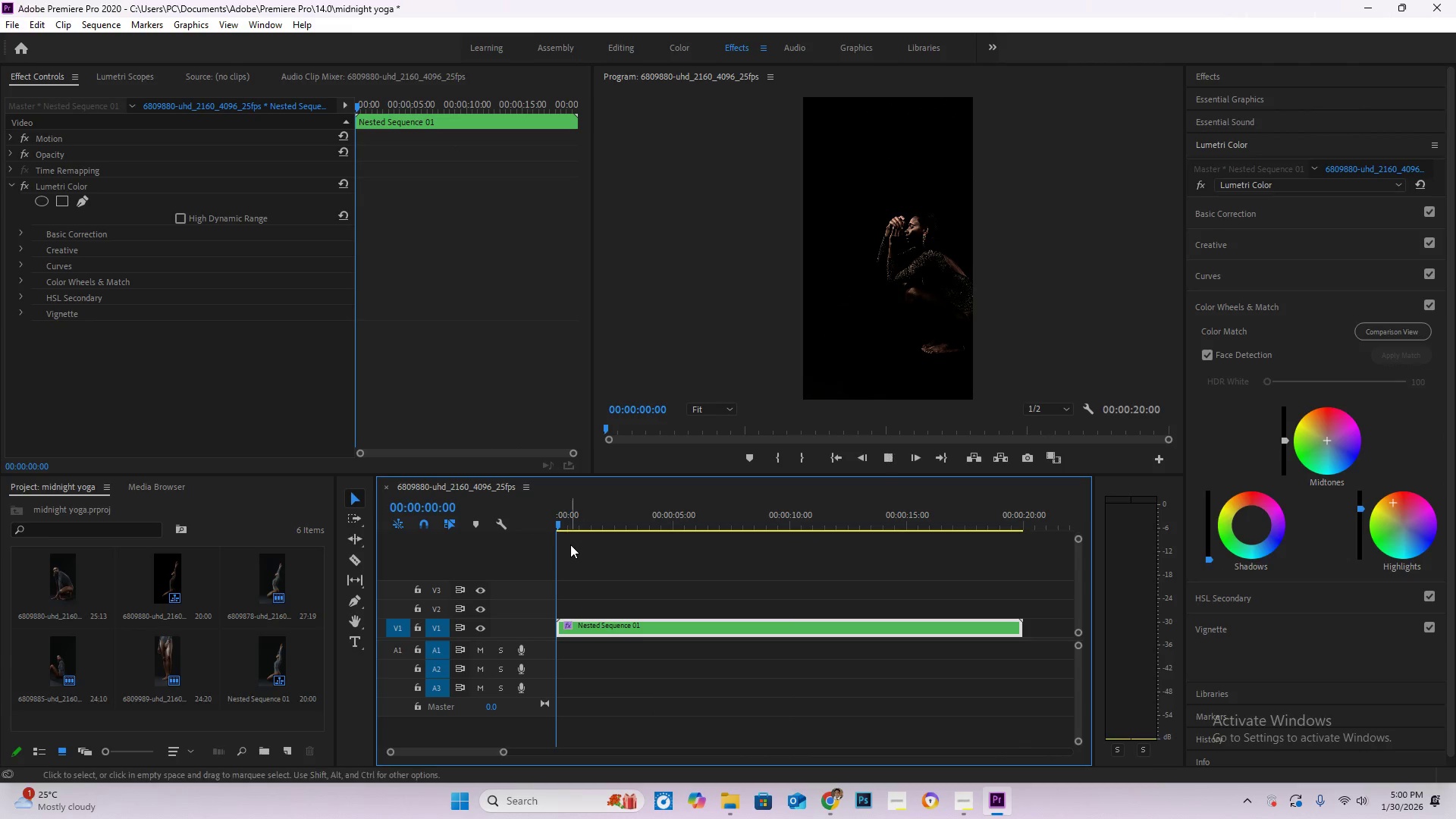 
key(Space)
 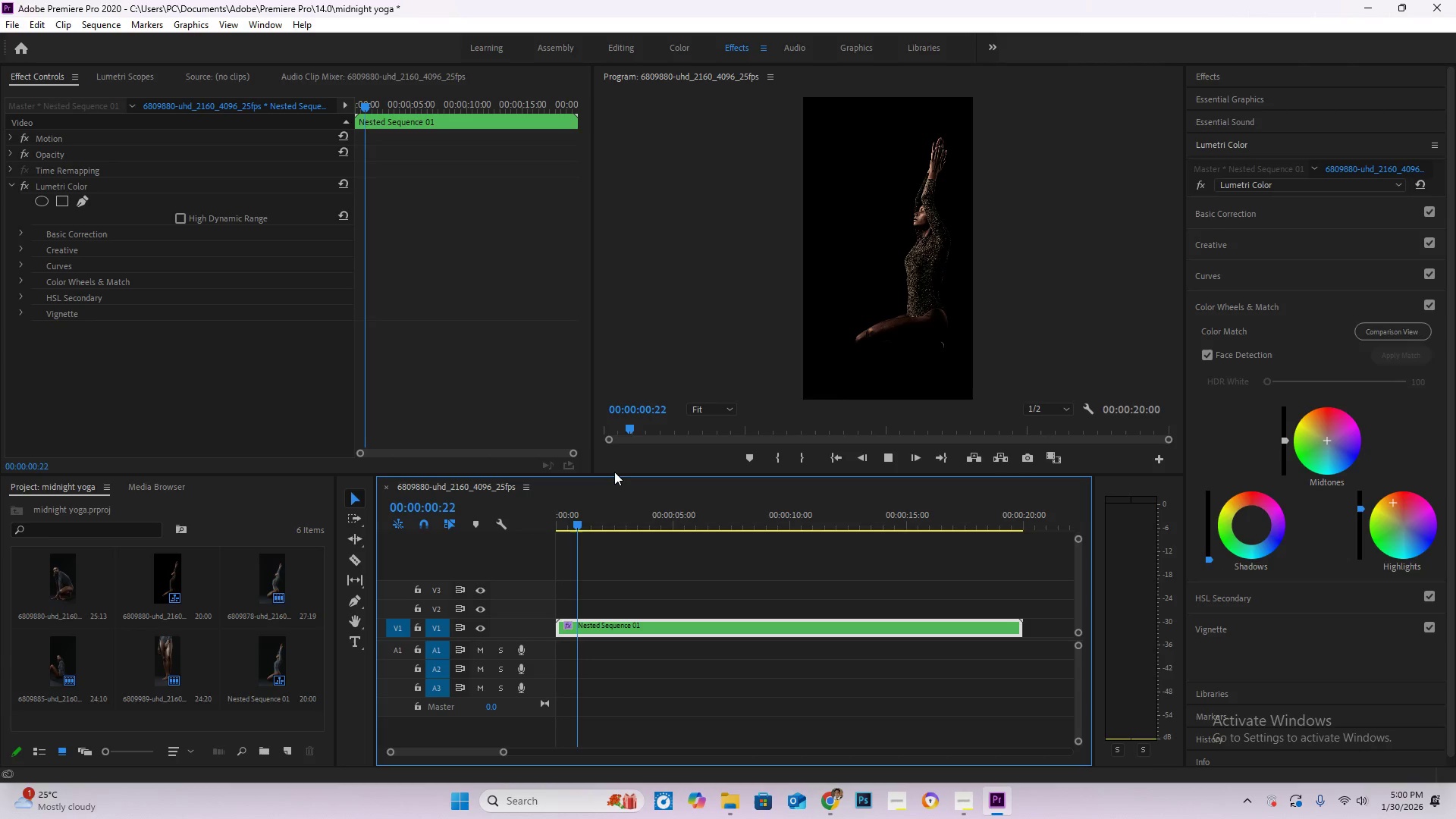 
key(Space)
 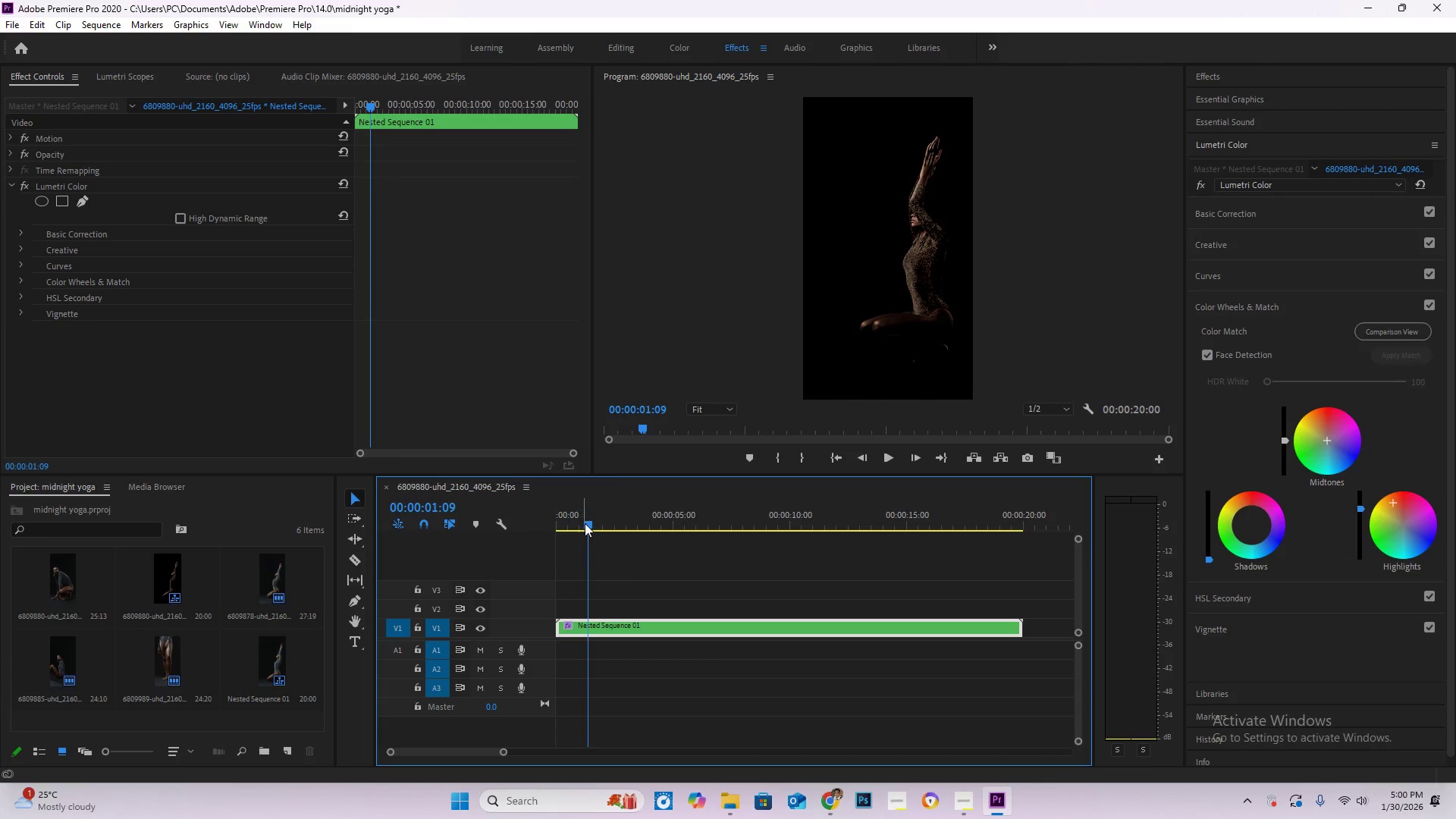 
left_click_drag(start_coordinate=[586, 524], to_coordinate=[468, 529])
 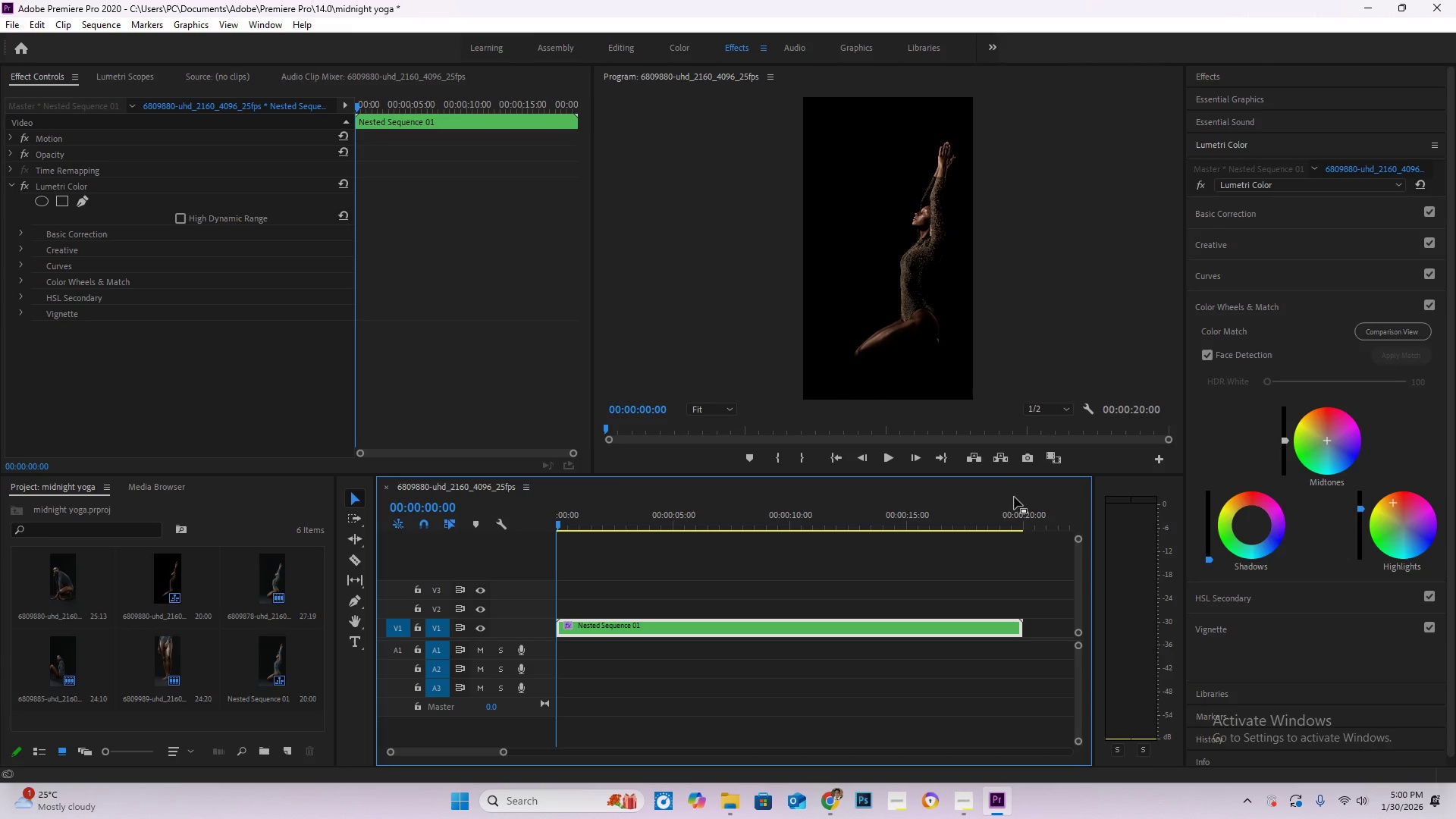 
key(Control+S)
 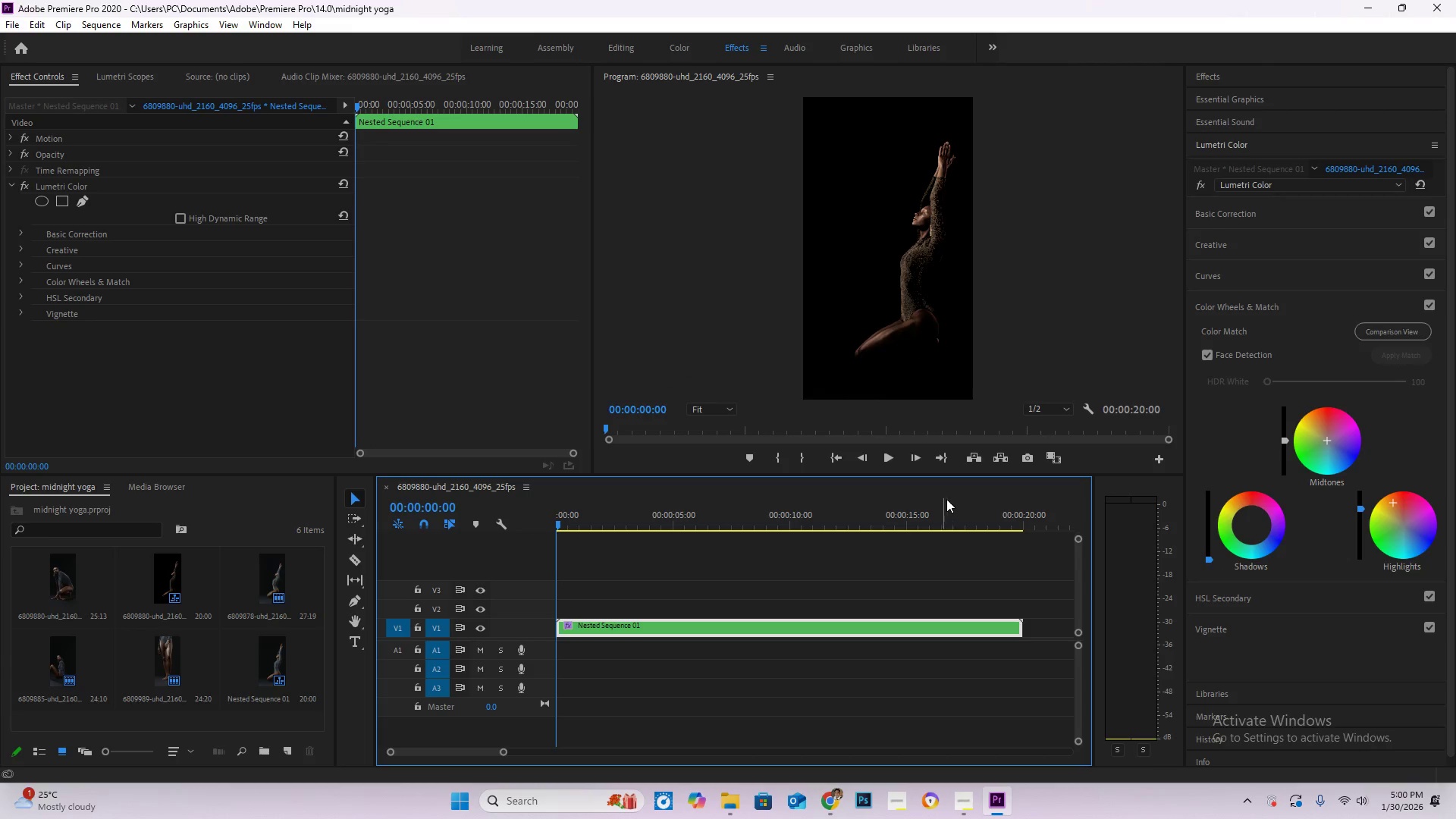 
scroll: coordinate [630, 559], scroll_direction: up, amount: 5.0
 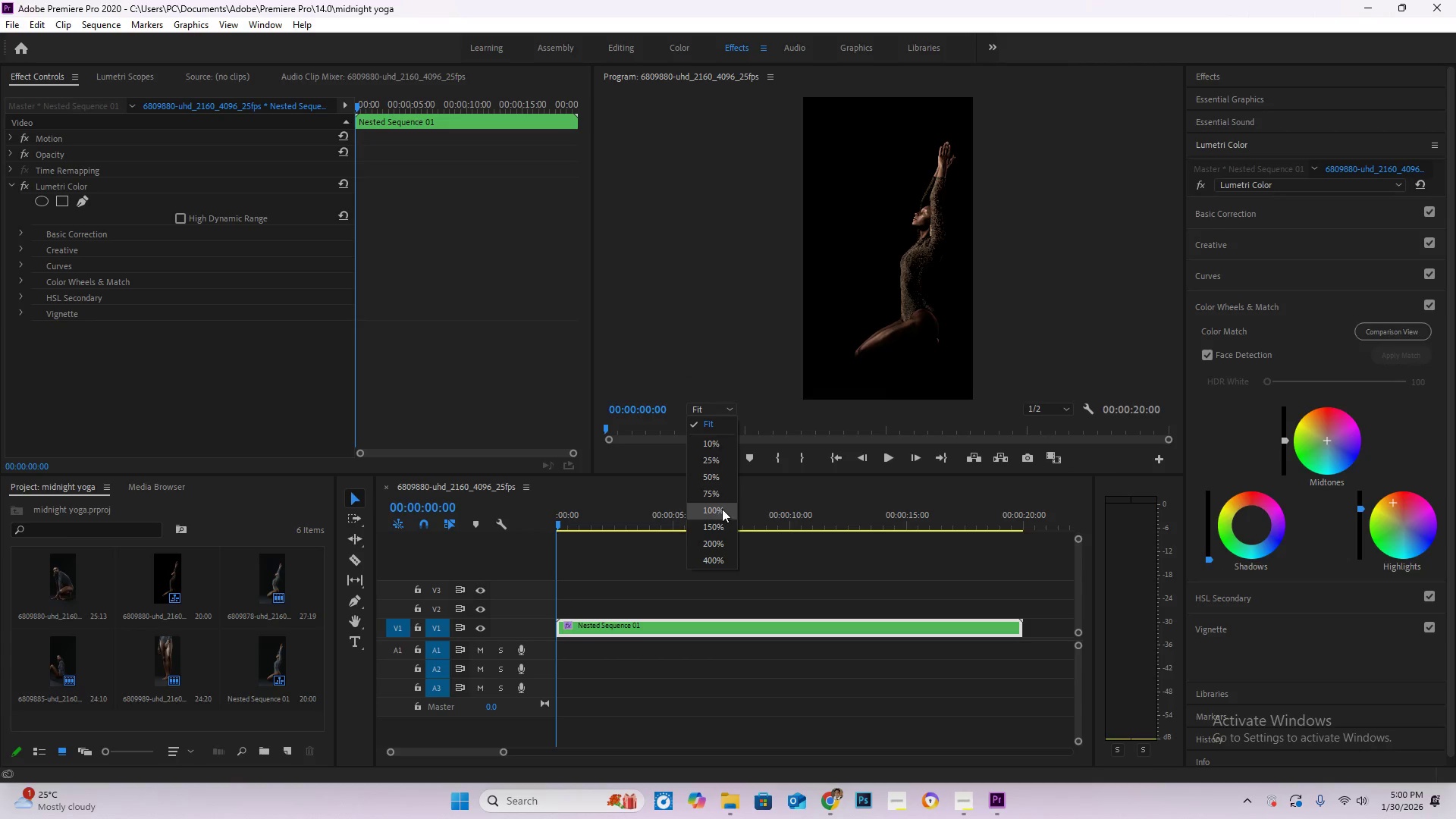 
left_click([717, 517])
 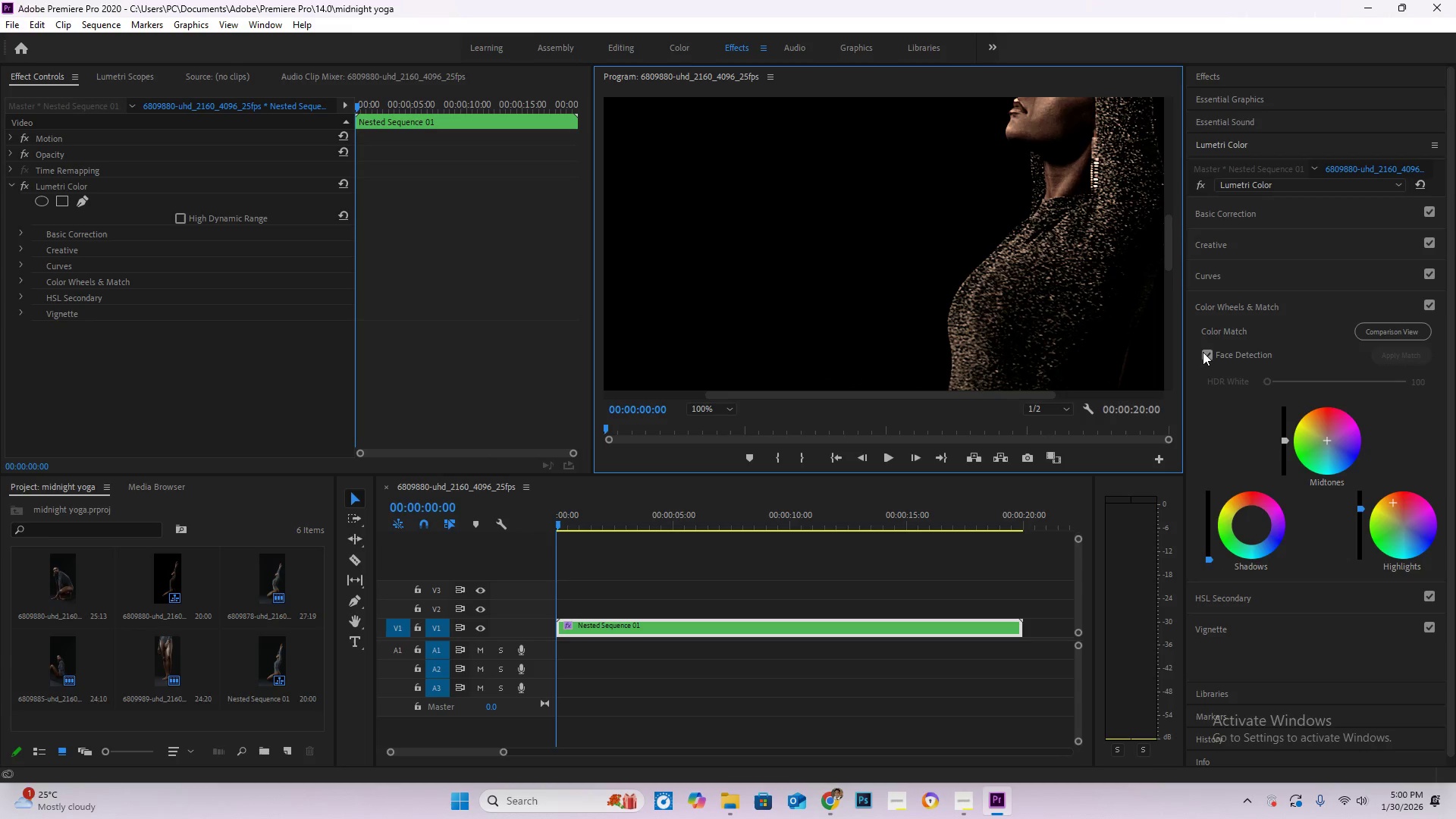 
left_click_drag(start_coordinate=[1169, 253], to_coordinate=[1156, 339])
 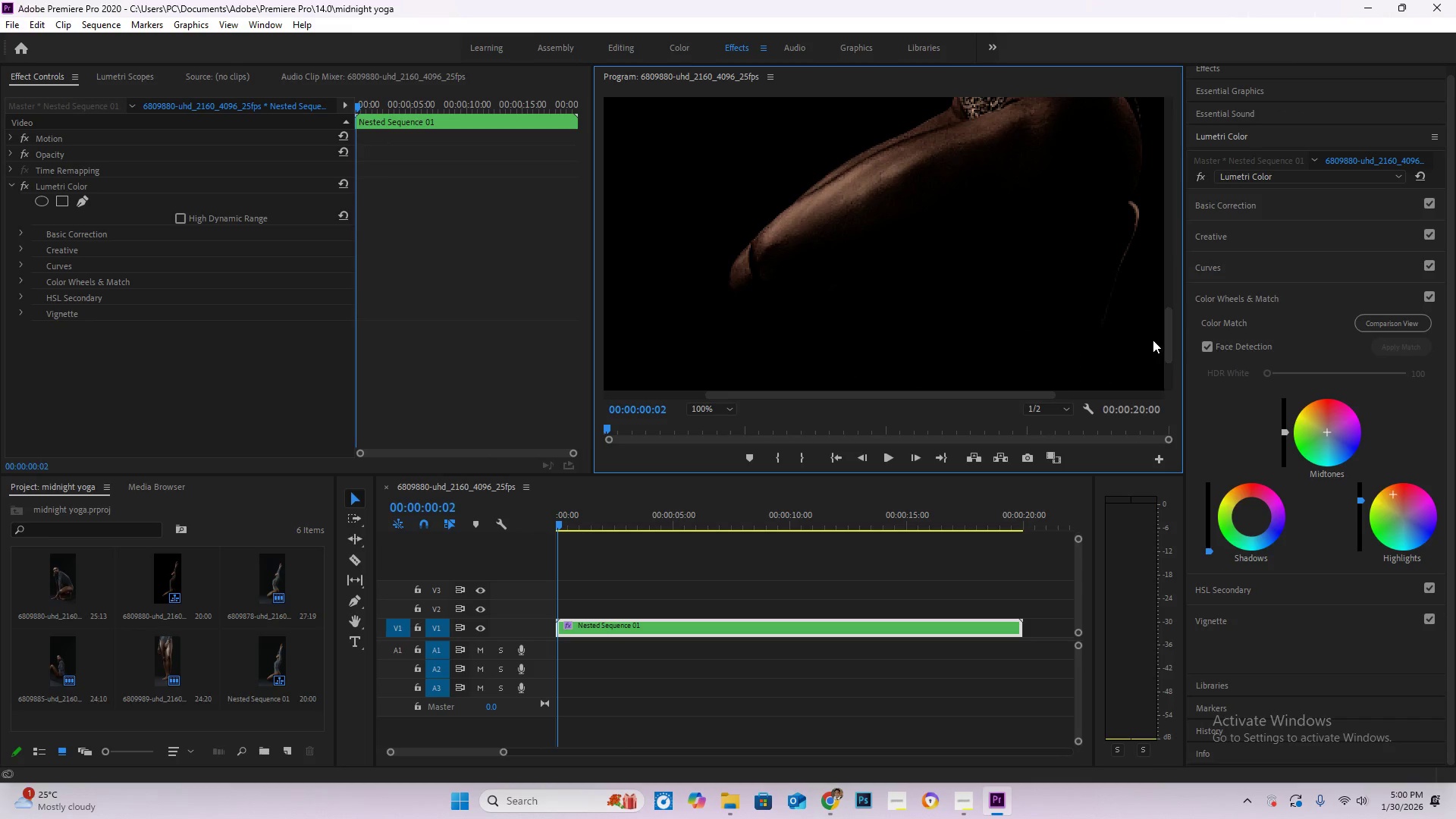 
scroll: coordinate [1163, 249], scroll_direction: down, amount: 4.0
 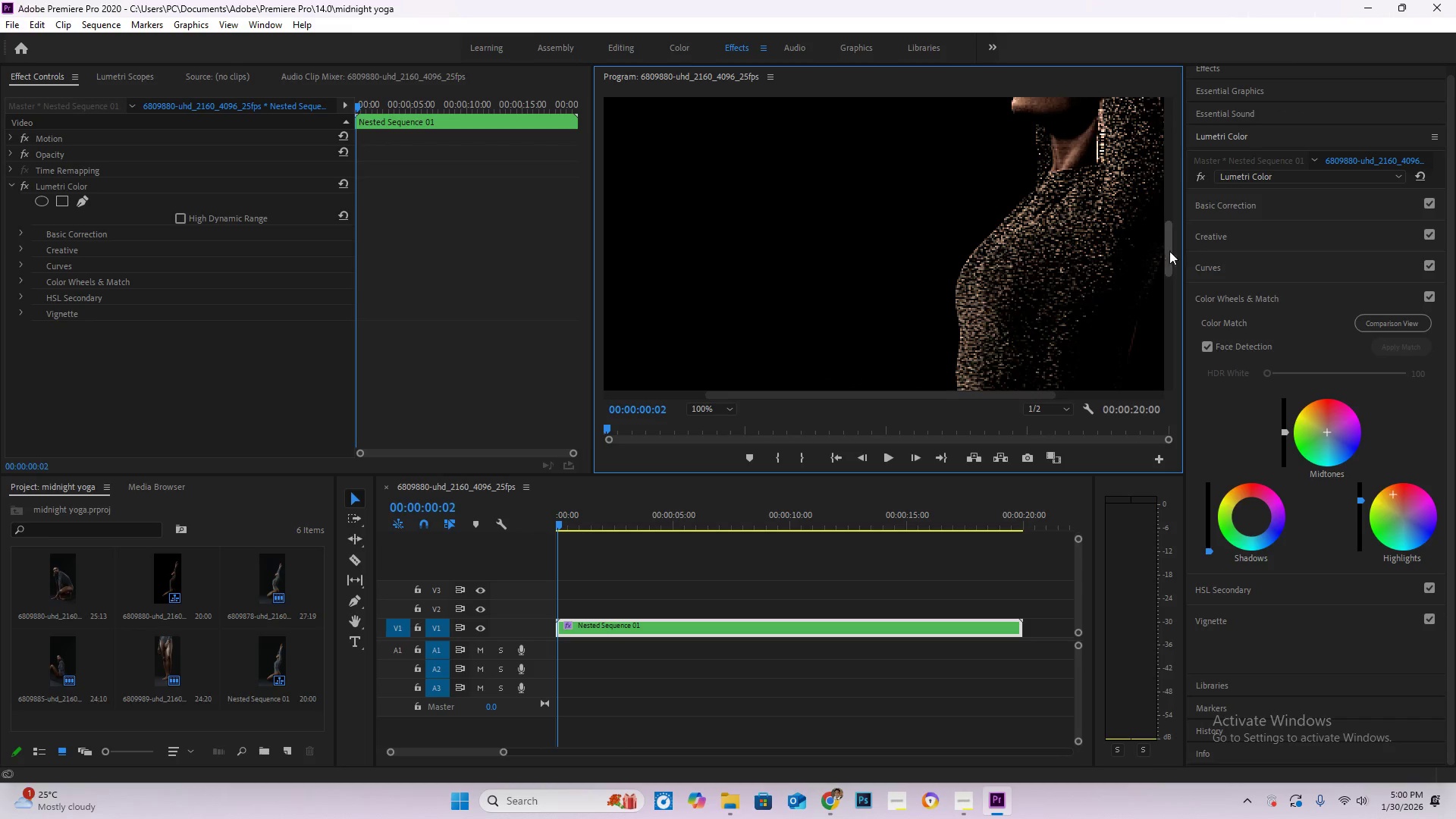 
key(Space)
 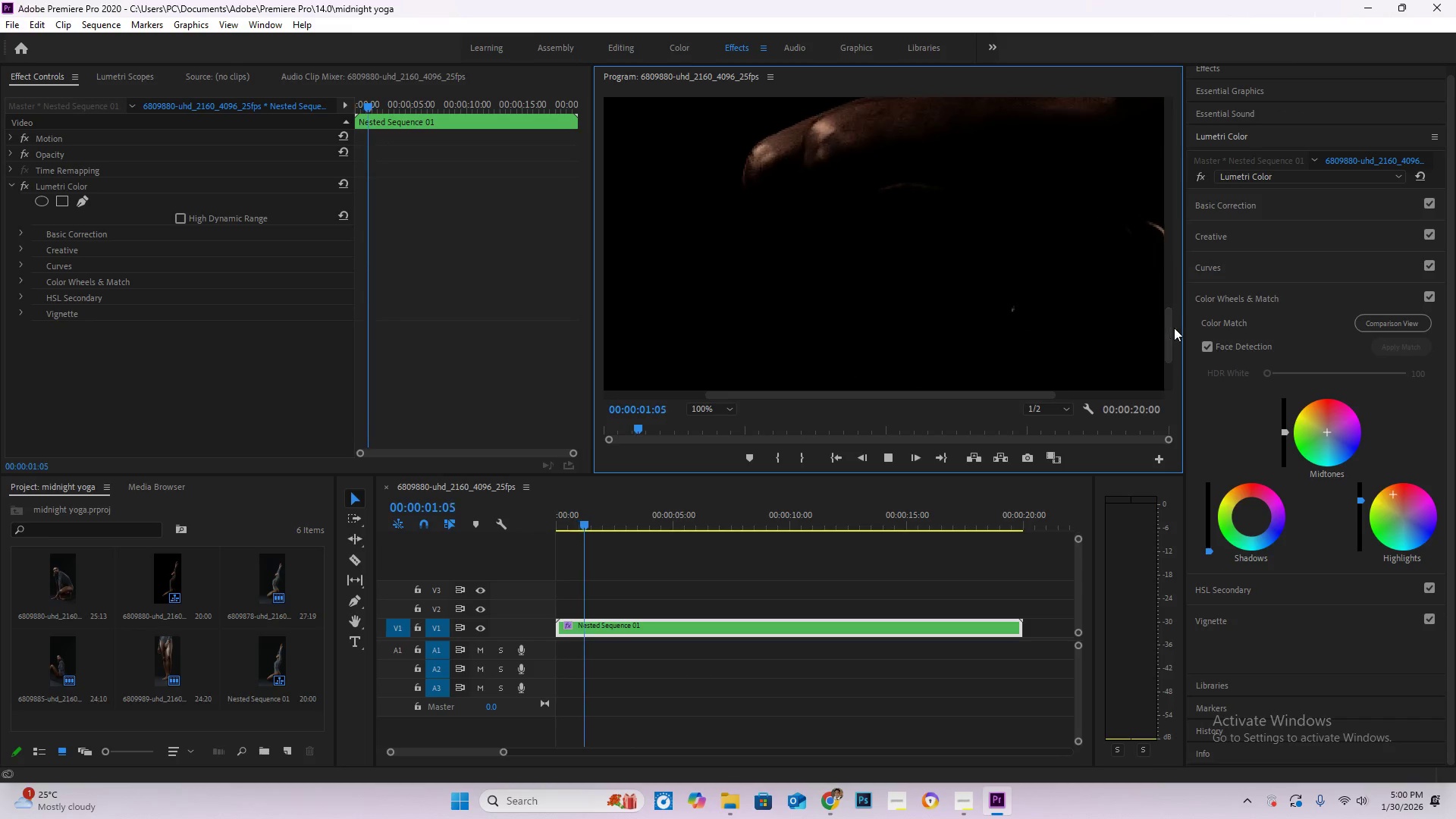 
left_click_drag(start_coordinate=[1175, 337], to_coordinate=[1167, 331])
 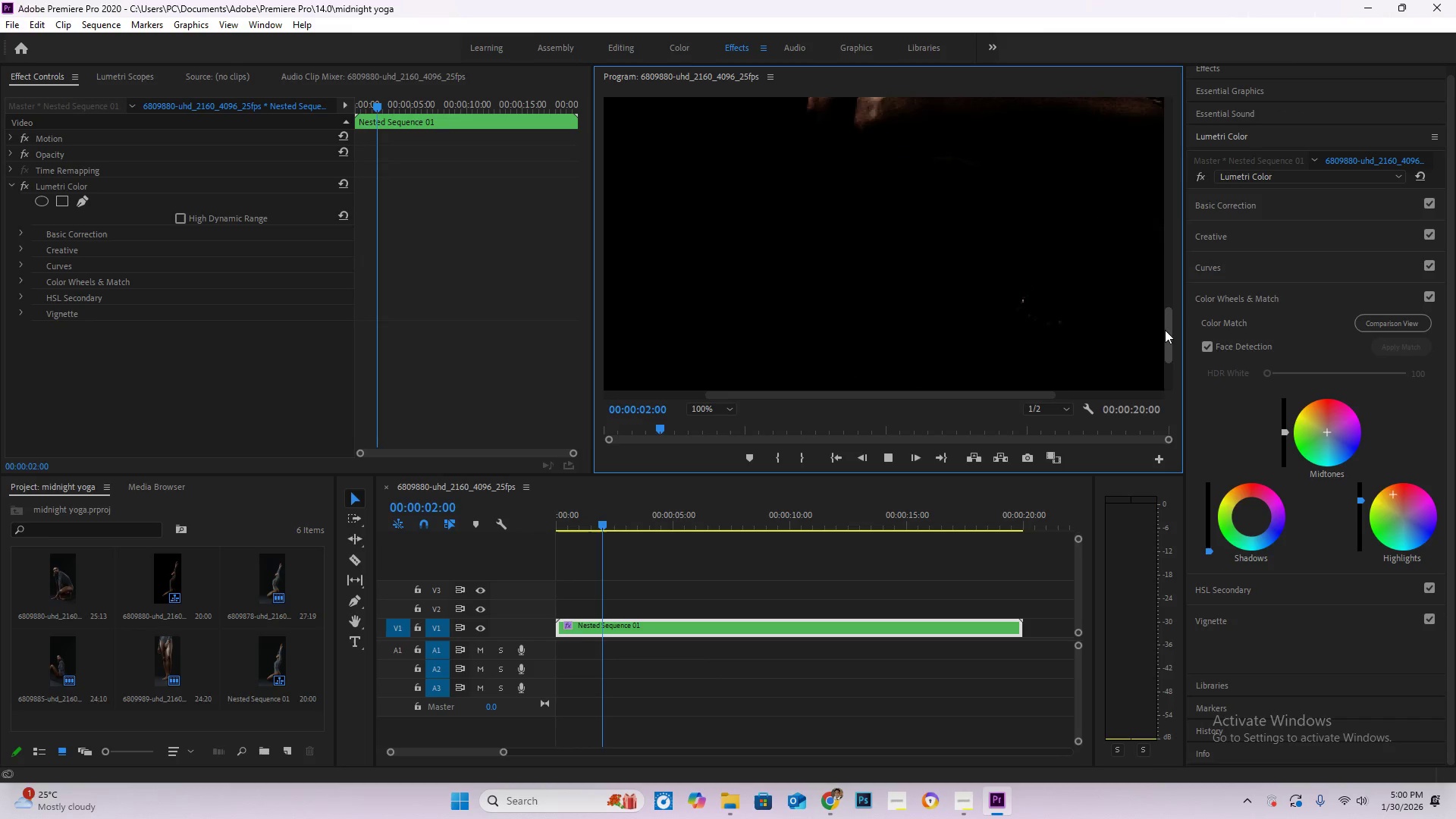 
left_click_drag(start_coordinate=[1165, 330], to_coordinate=[1178, 297])
 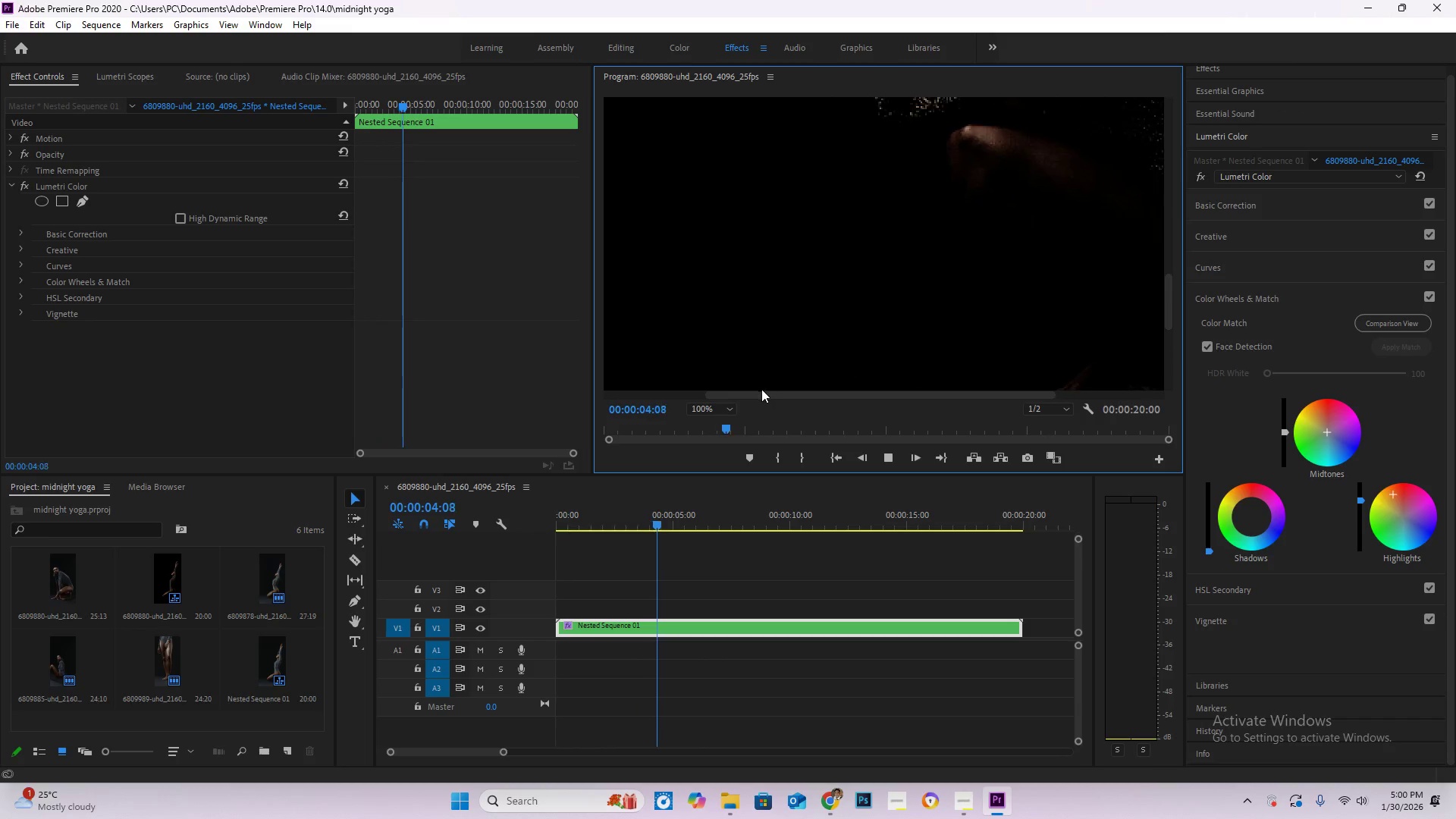 
left_click_drag(start_coordinate=[784, 397], to_coordinate=[846, 397])
 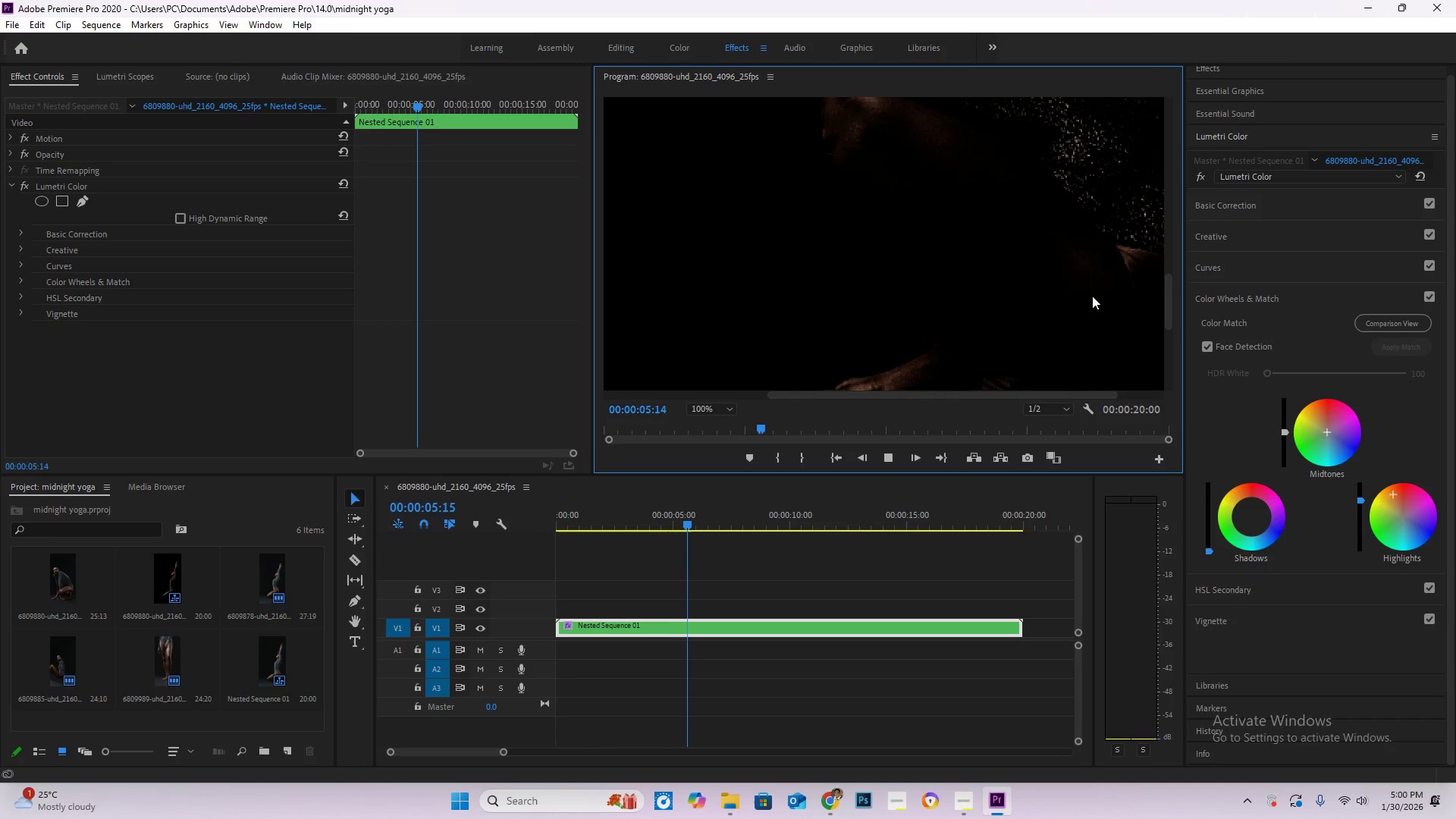 
scroll: coordinate [1028, 277], scroll_direction: down, amount: 1.0
 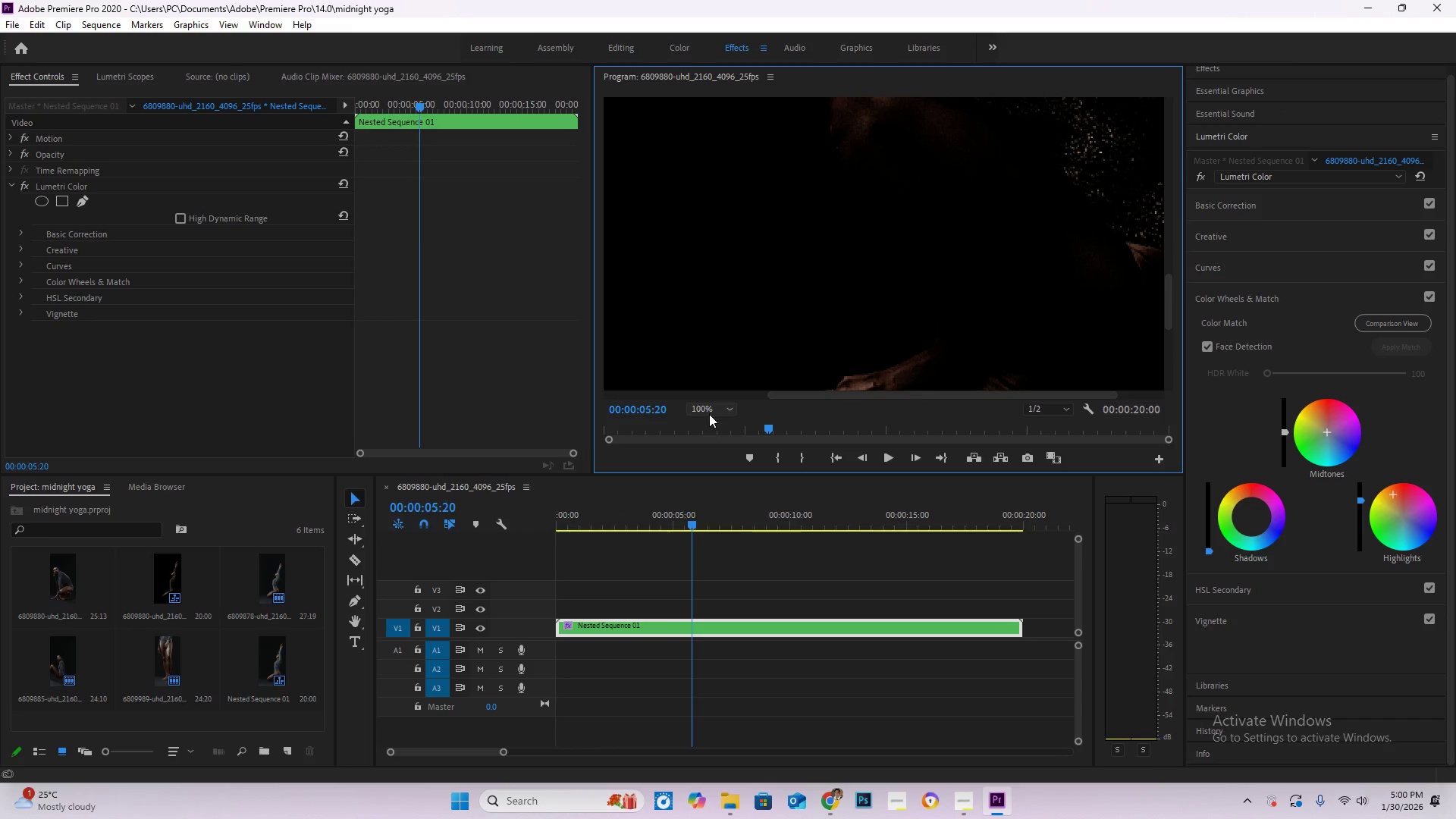 
left_click([709, 414])
 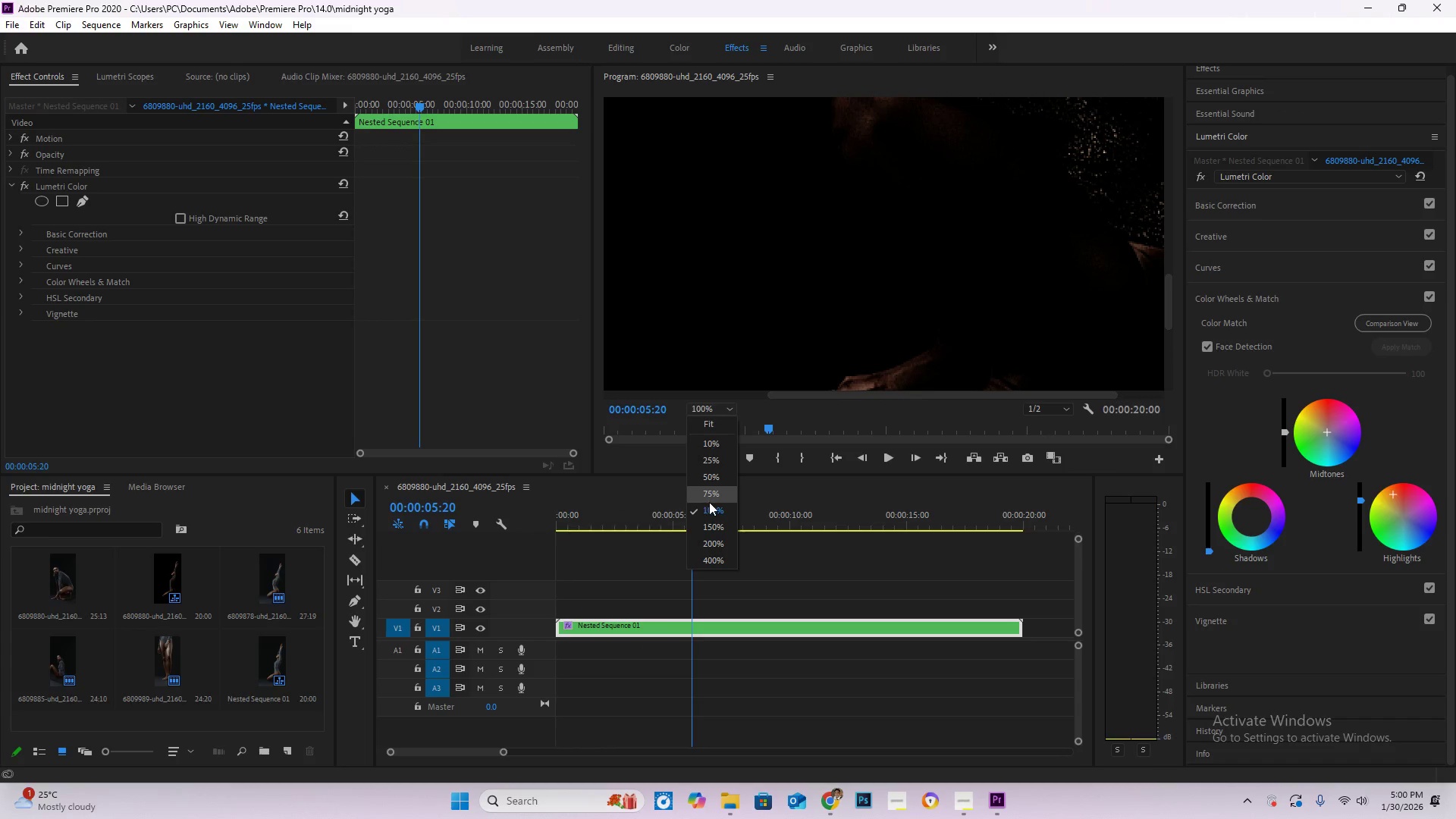 
left_click([711, 499])
 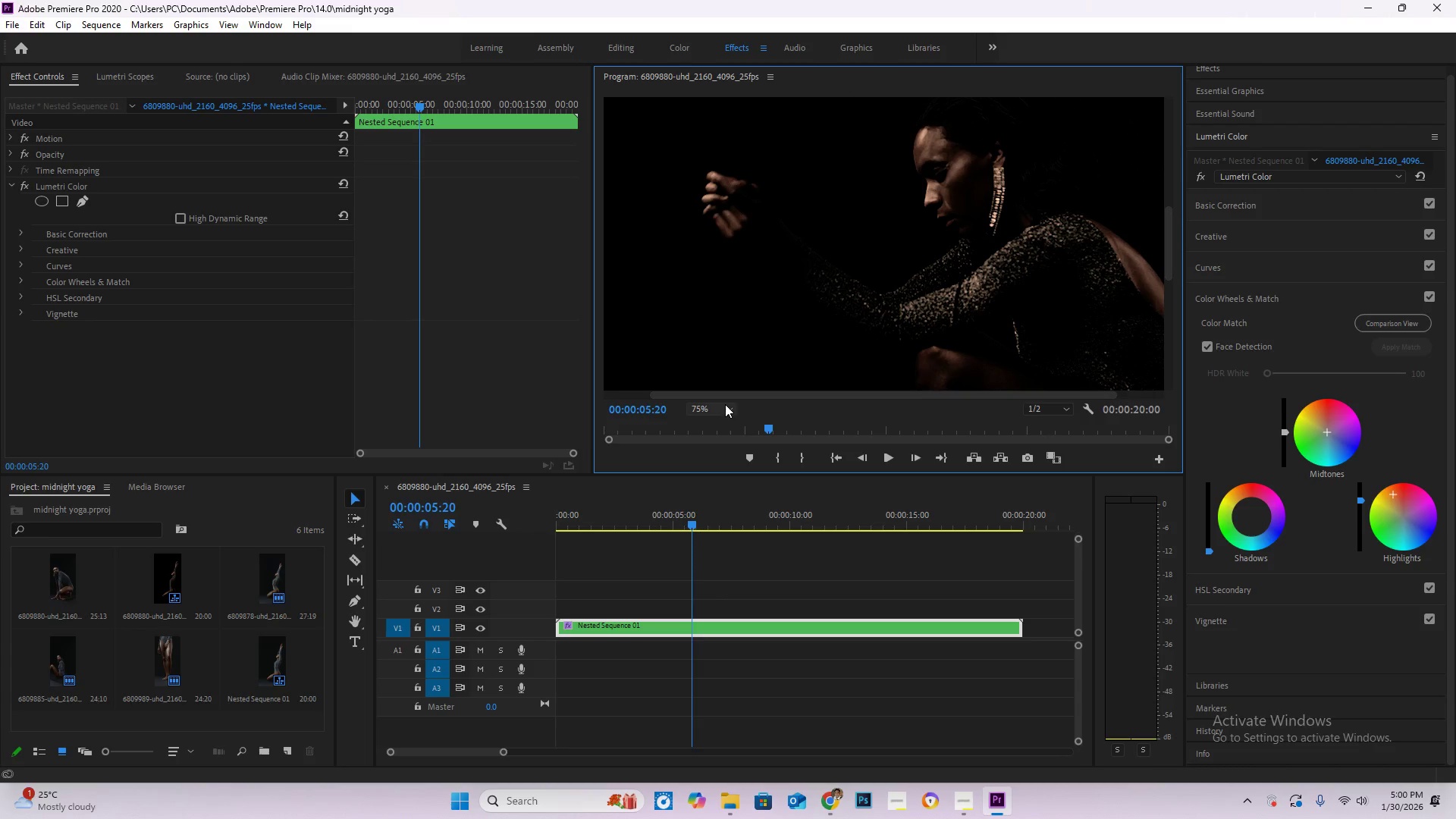 
key(Space)
 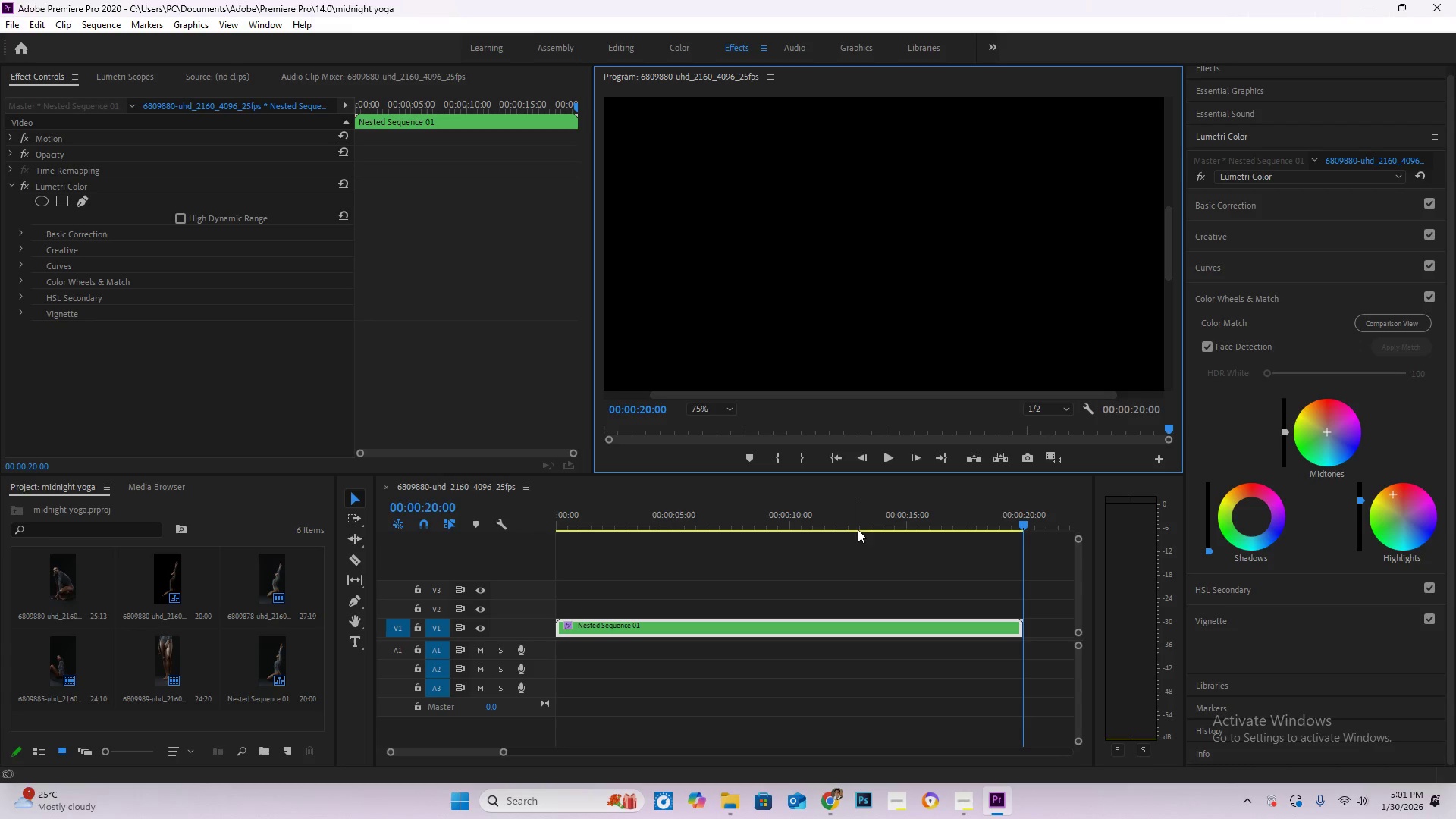 
wait(50.31)
 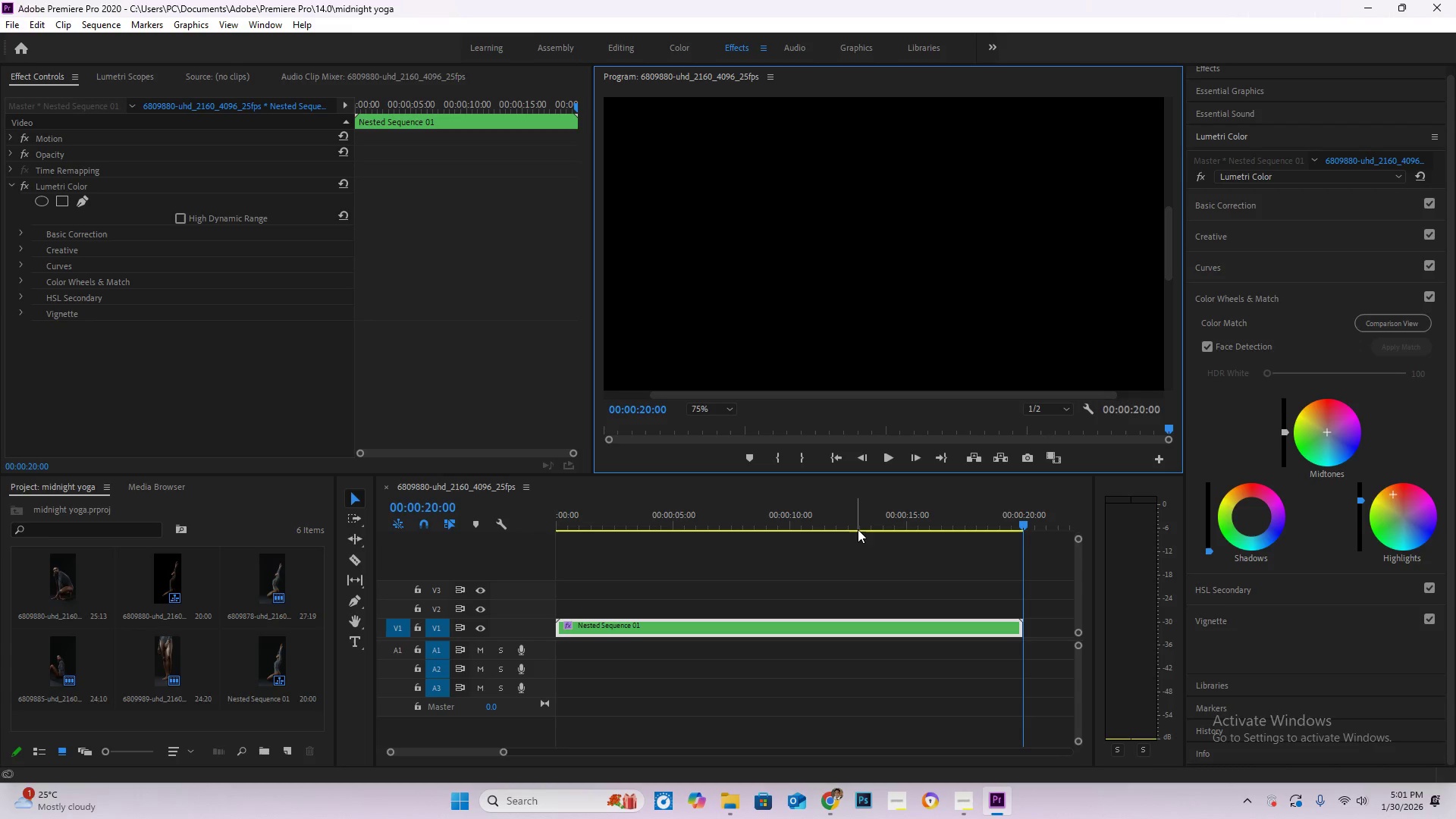 
left_click_drag(start_coordinate=[1025, 526], to_coordinate=[465, 534])
 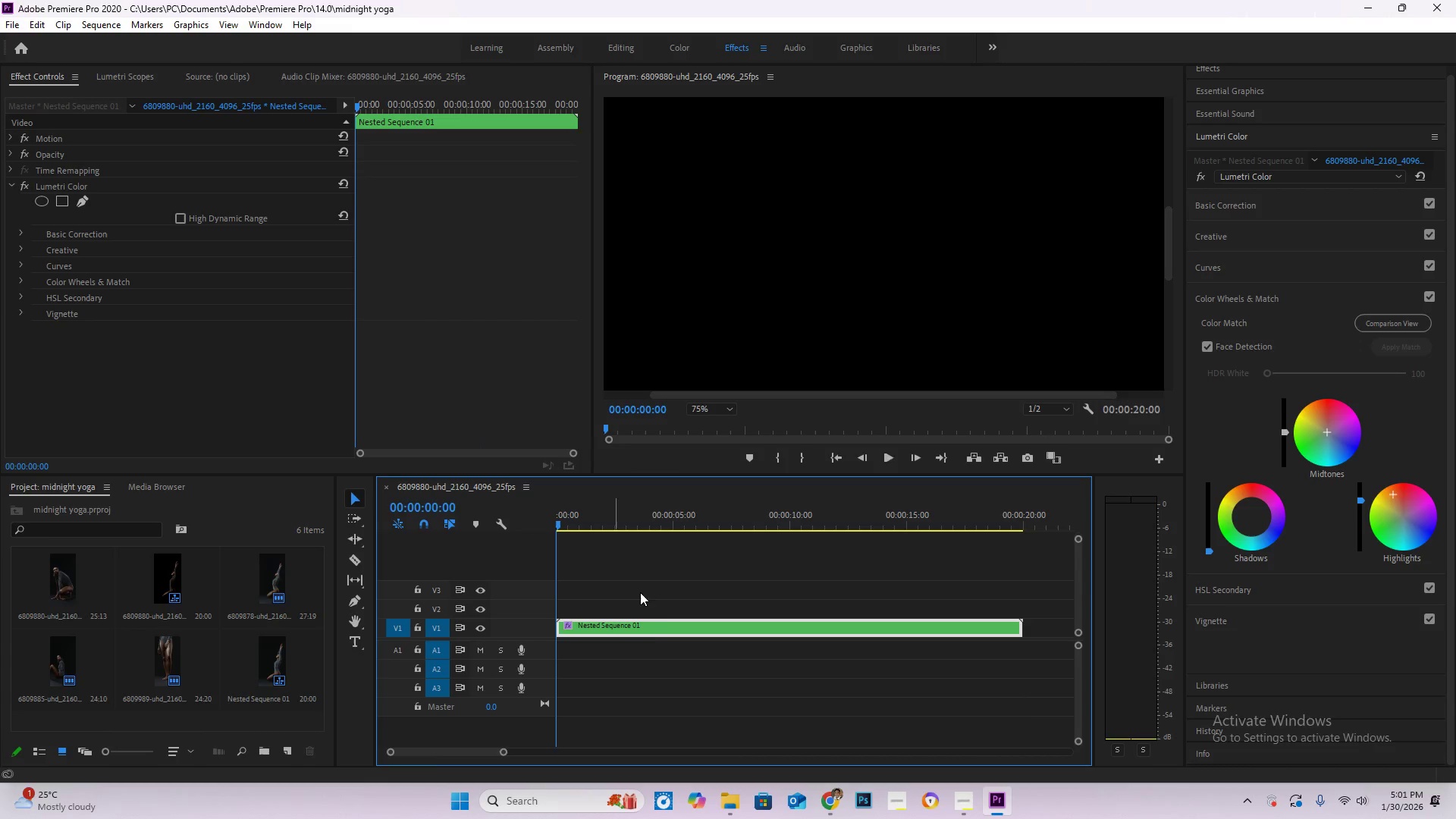 
key(Space)
 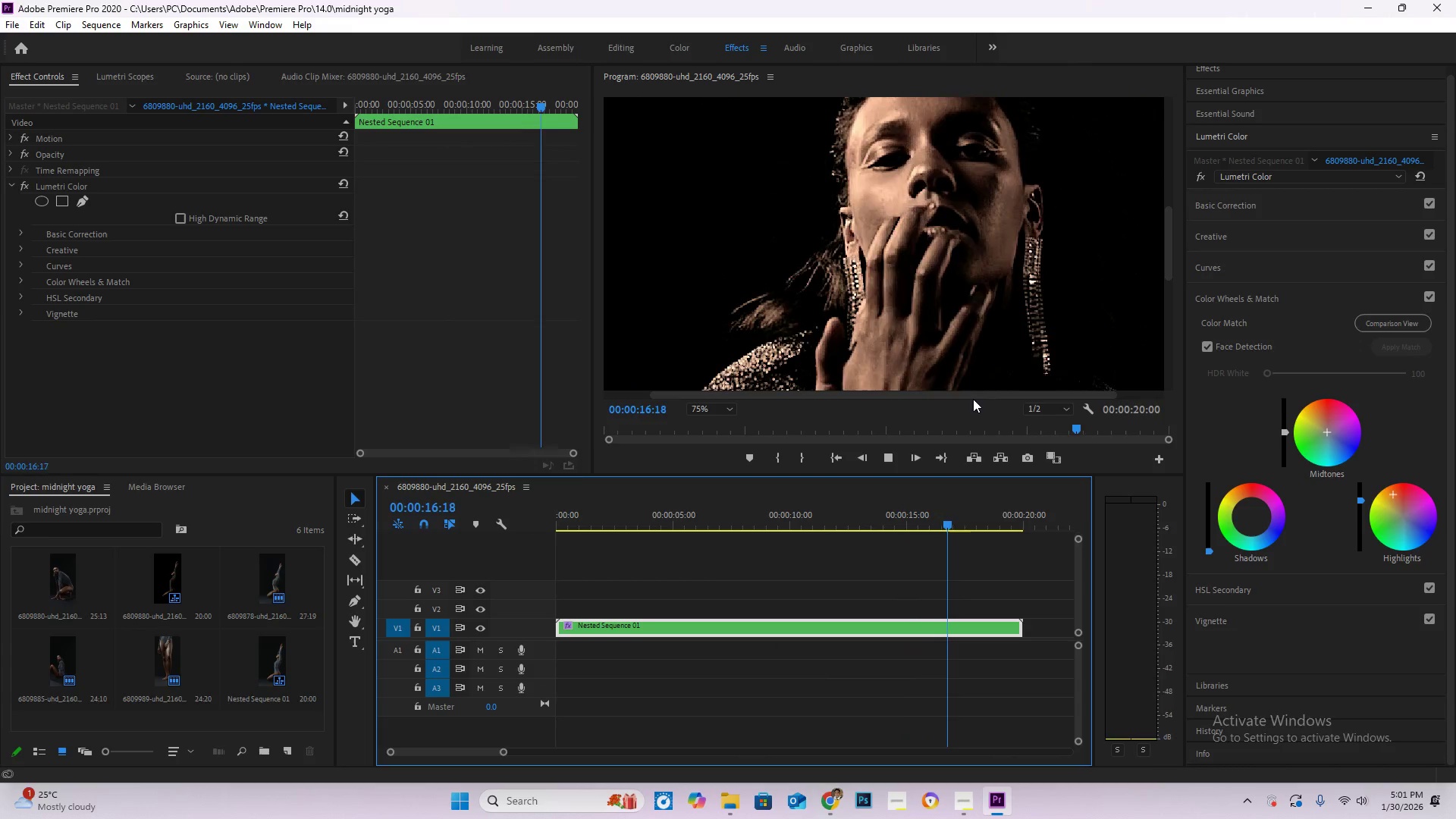 
wait(22.53)
 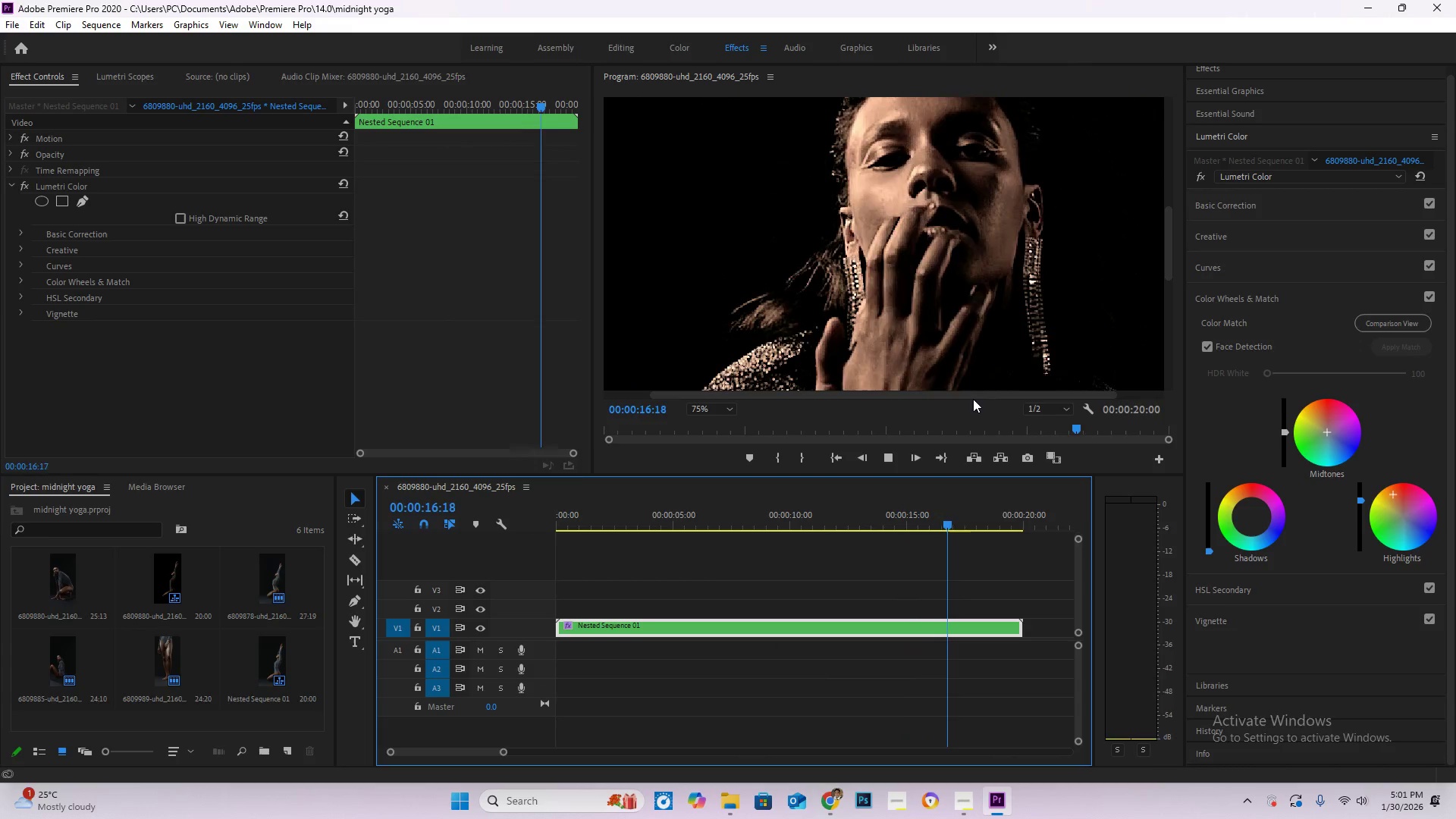 
double_click([217, 630])
 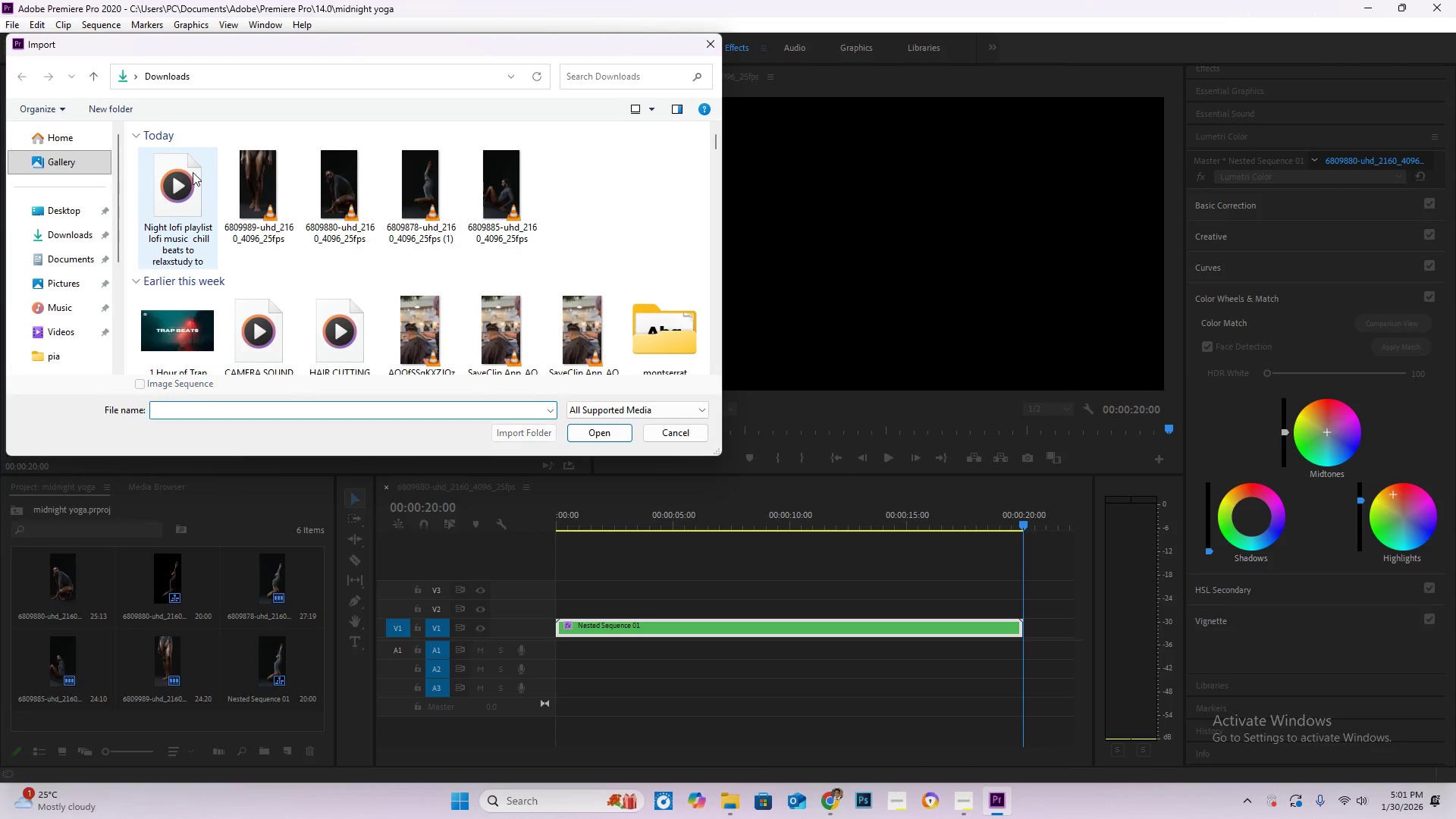 
double_click([190, 171])
 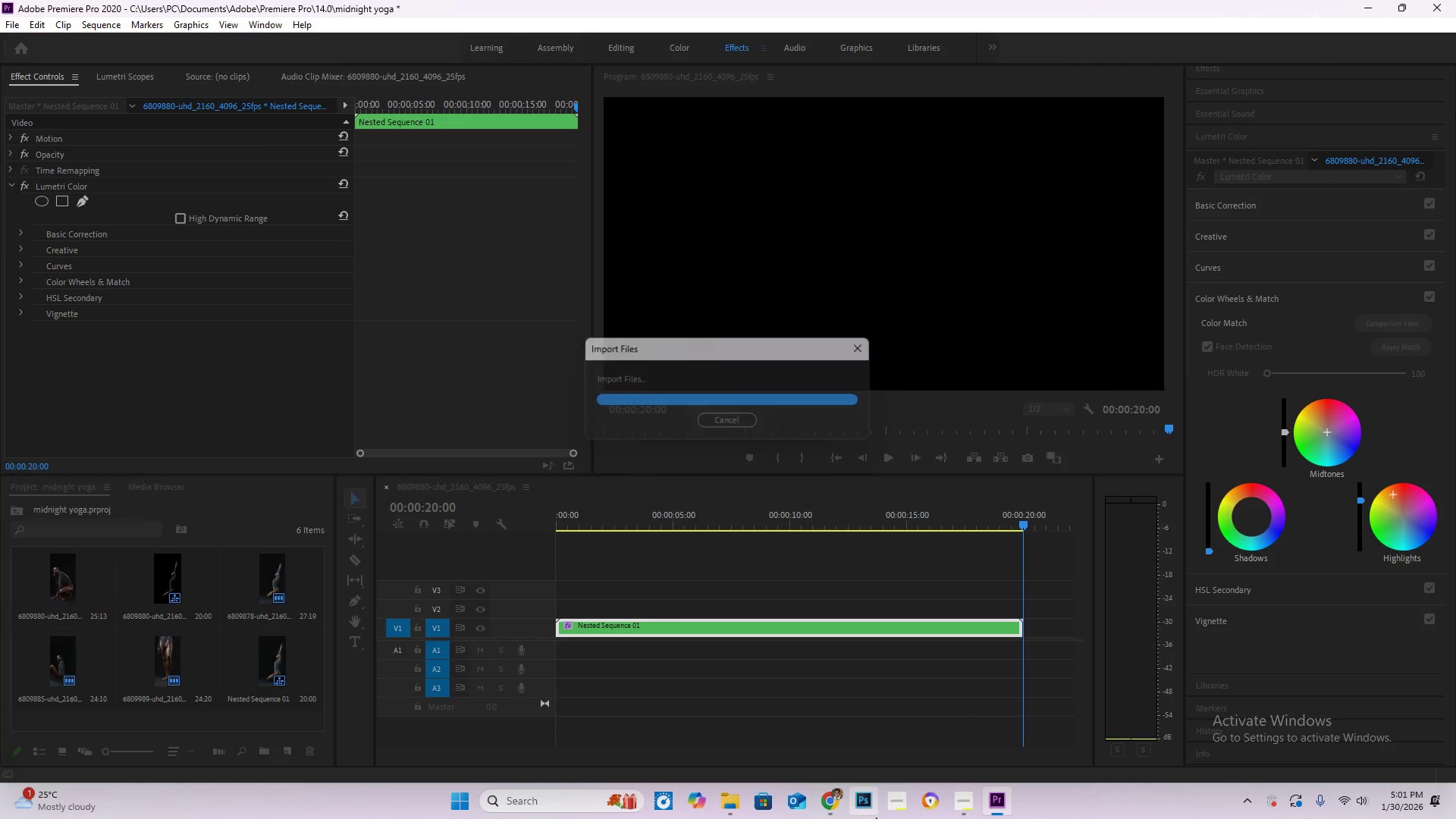 
left_click([836, 805])
 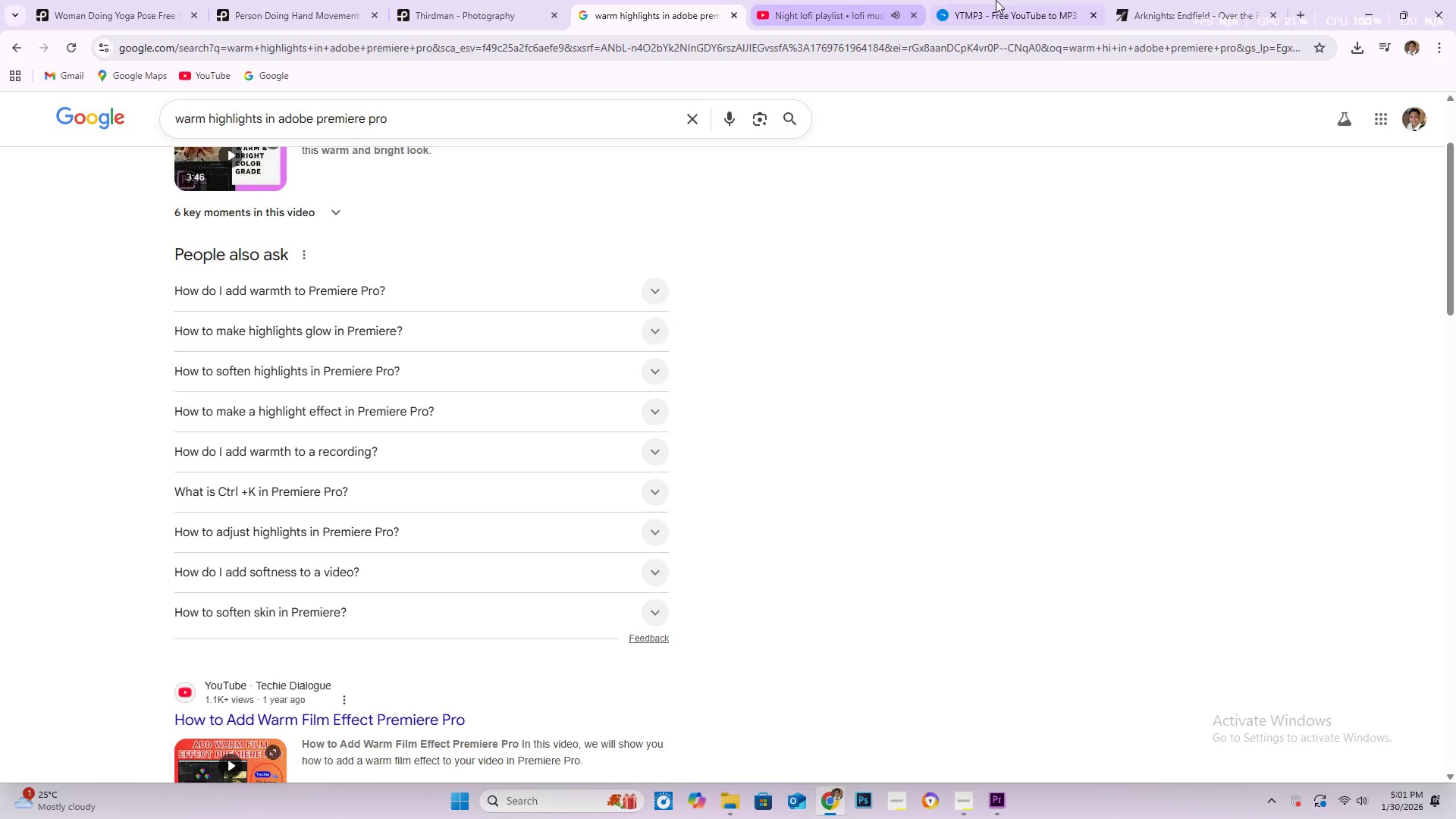 
left_click([854, 11])
 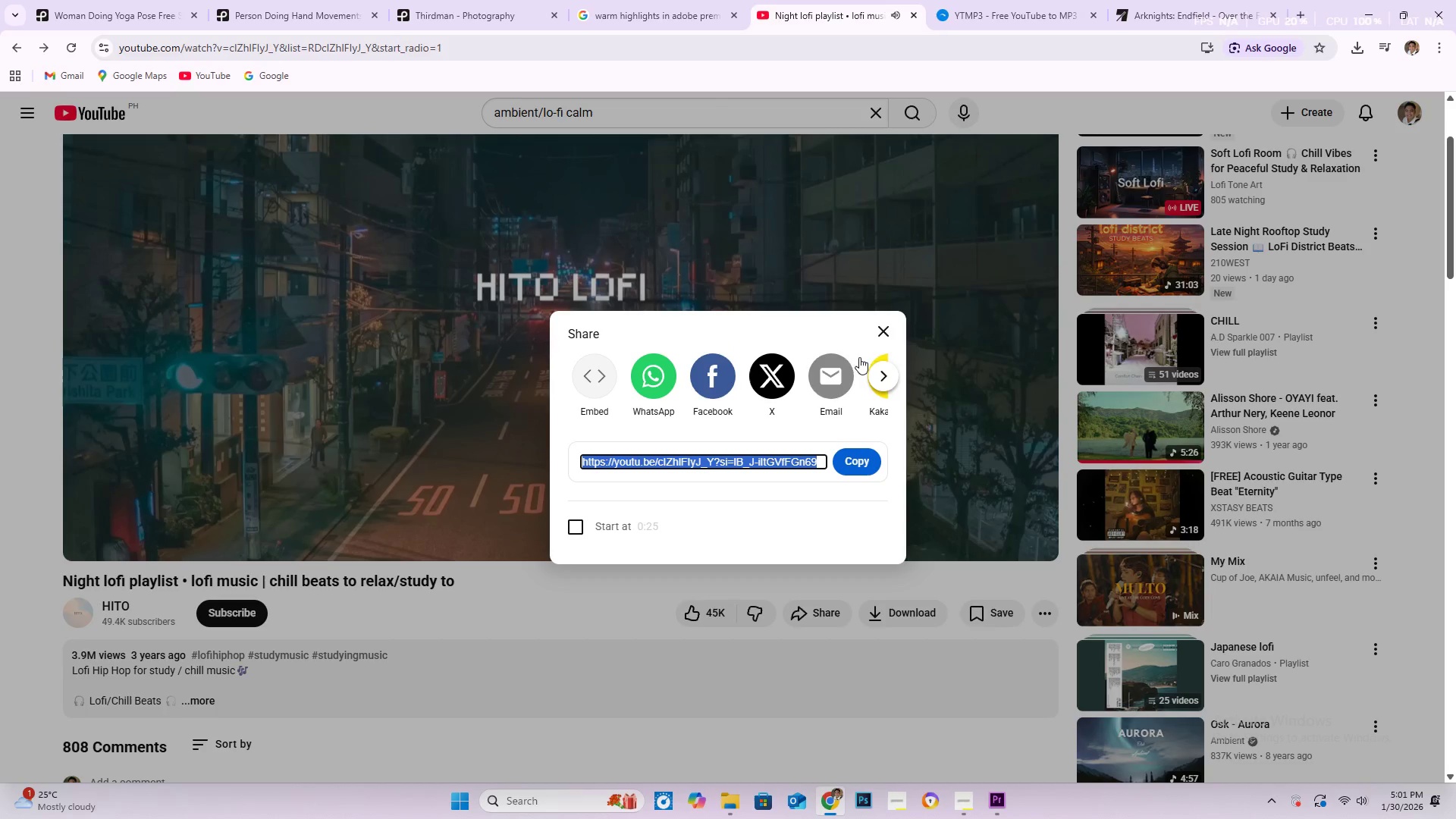 
left_click([885, 327])
 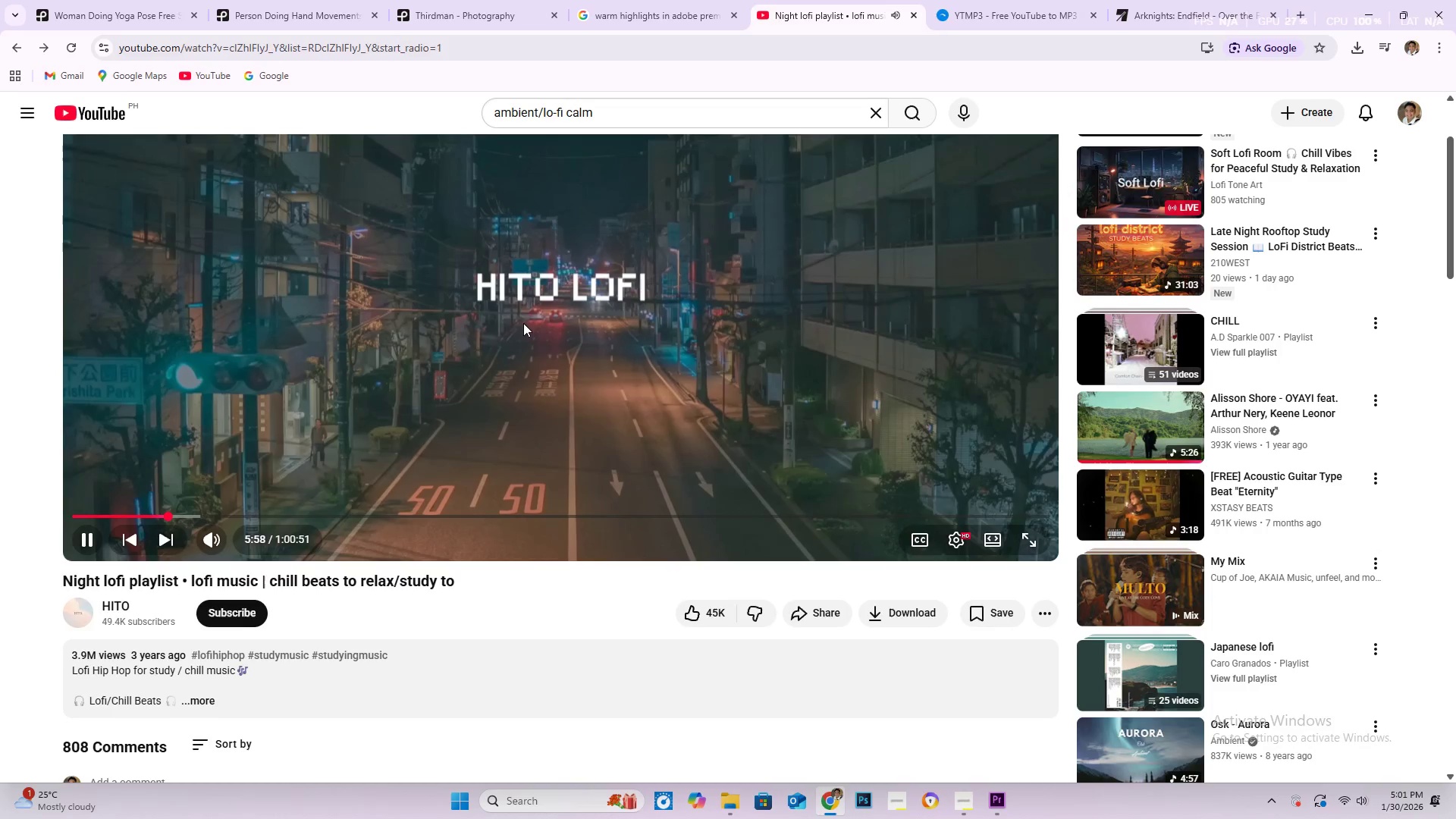 
key(Space)
 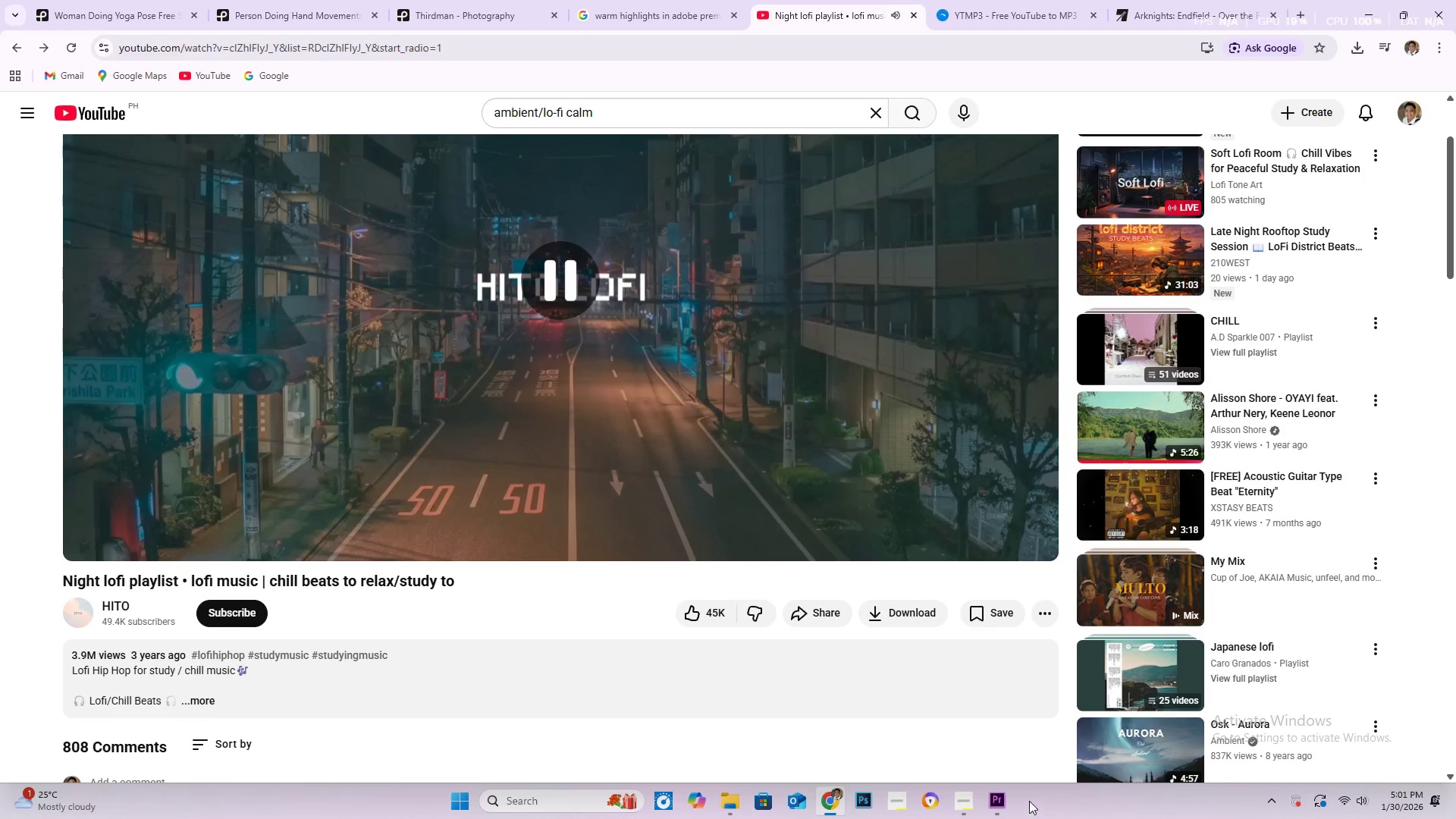 
left_click([1004, 796])
 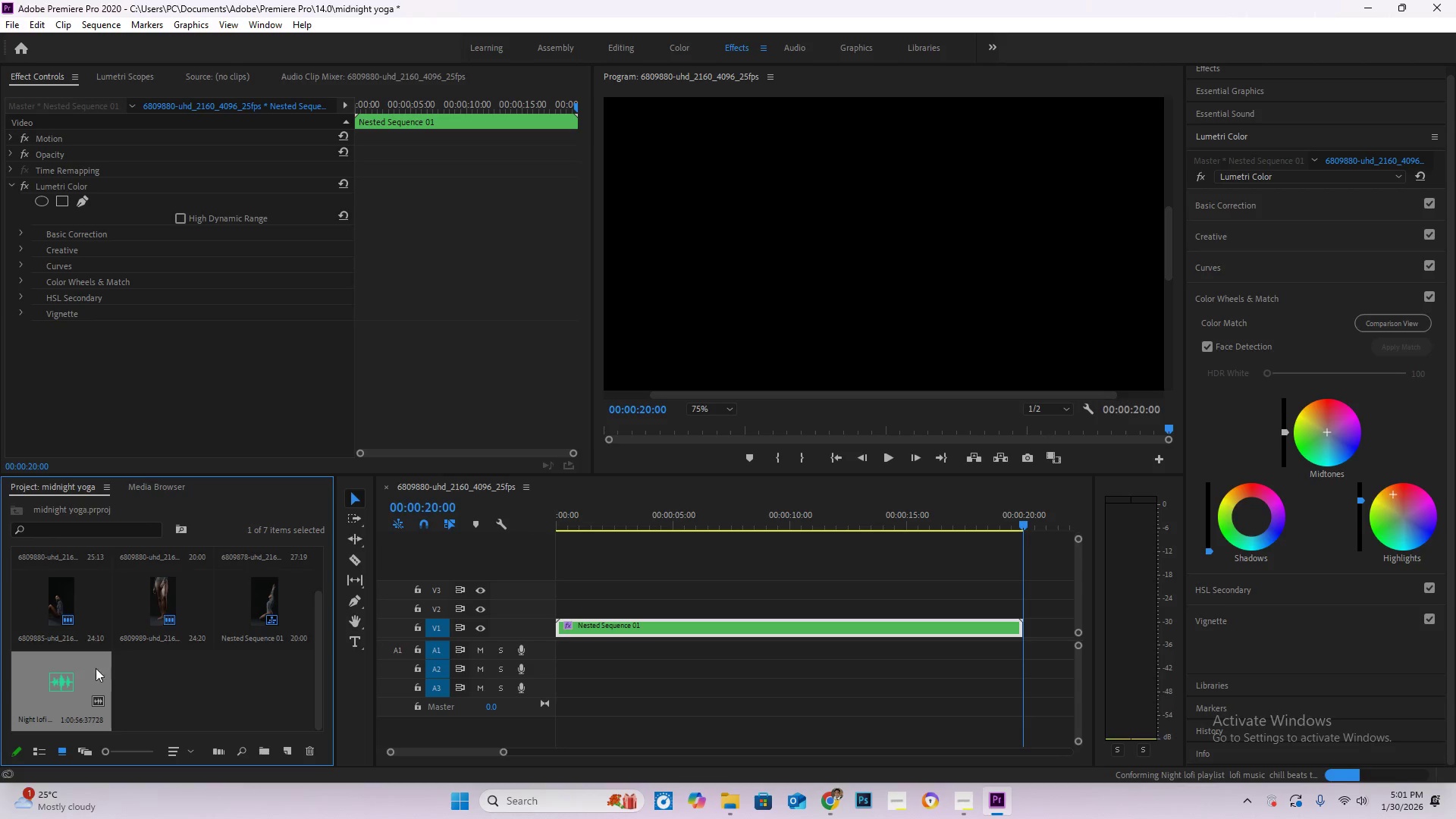 
left_click_drag(start_coordinate=[70, 696], to_coordinate=[532, 657])
 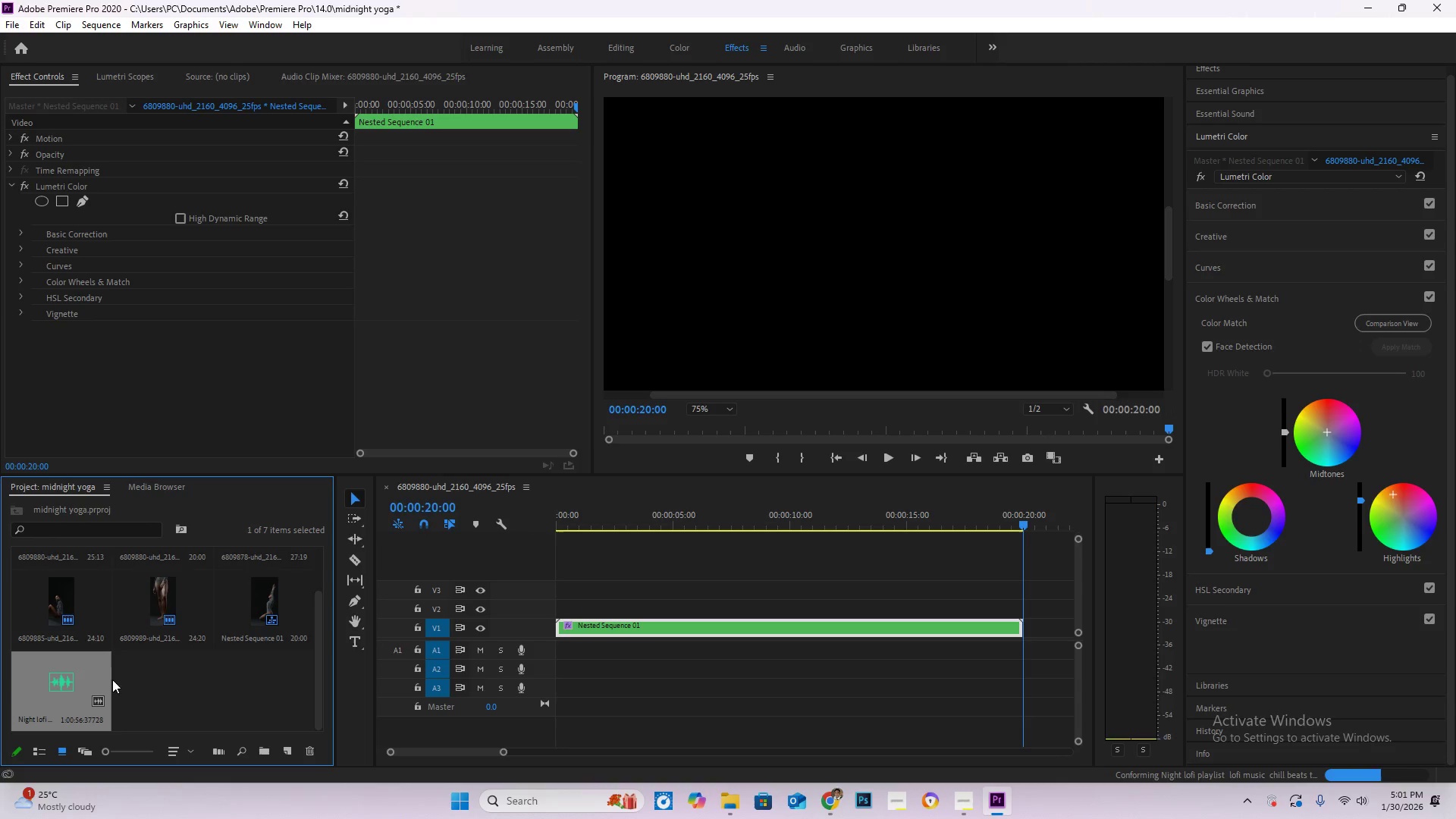 
left_click_drag(start_coordinate=[73, 689], to_coordinate=[554, 649])
 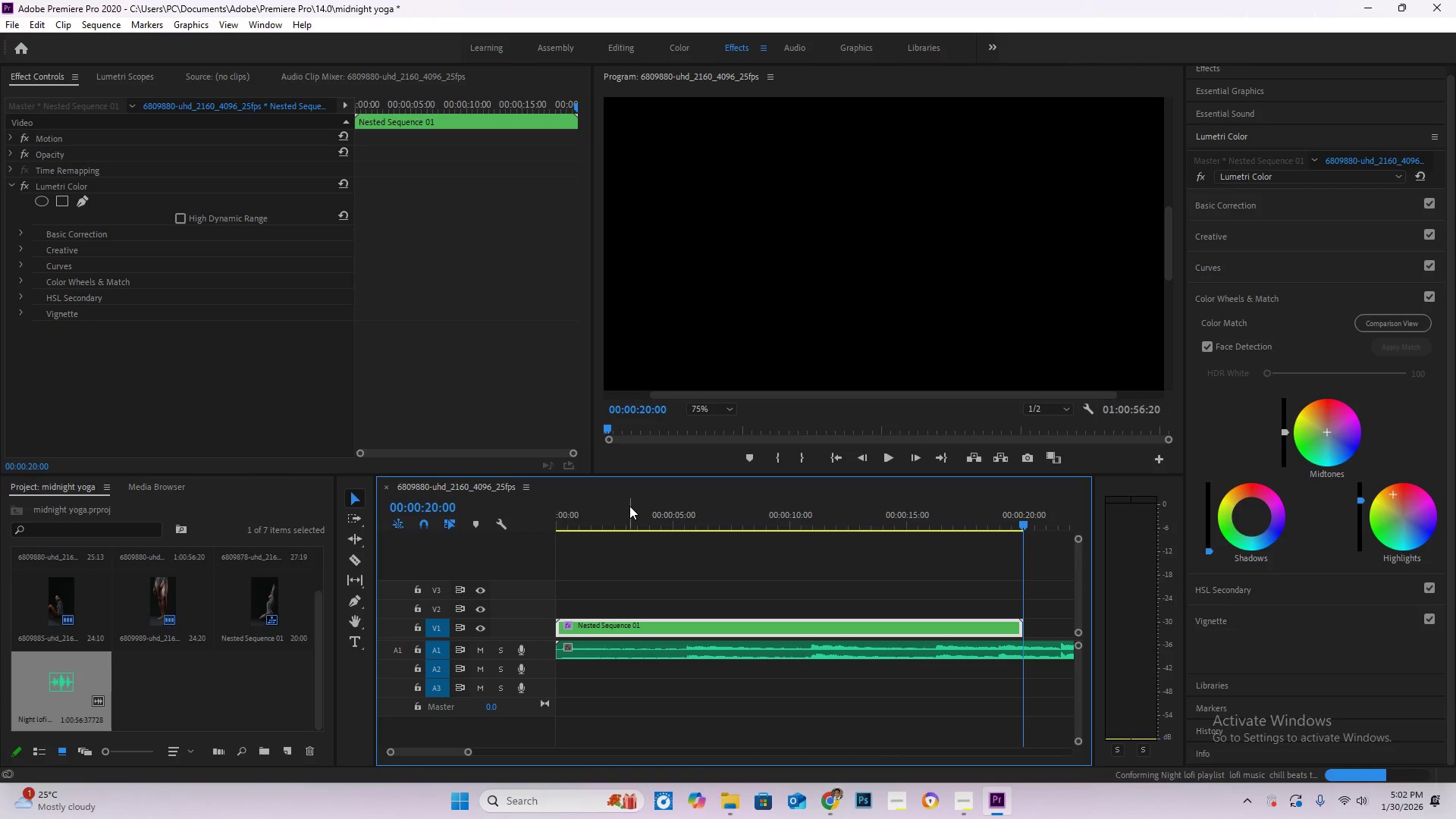 
left_click_drag(start_coordinate=[617, 513], to_coordinate=[471, 513])
 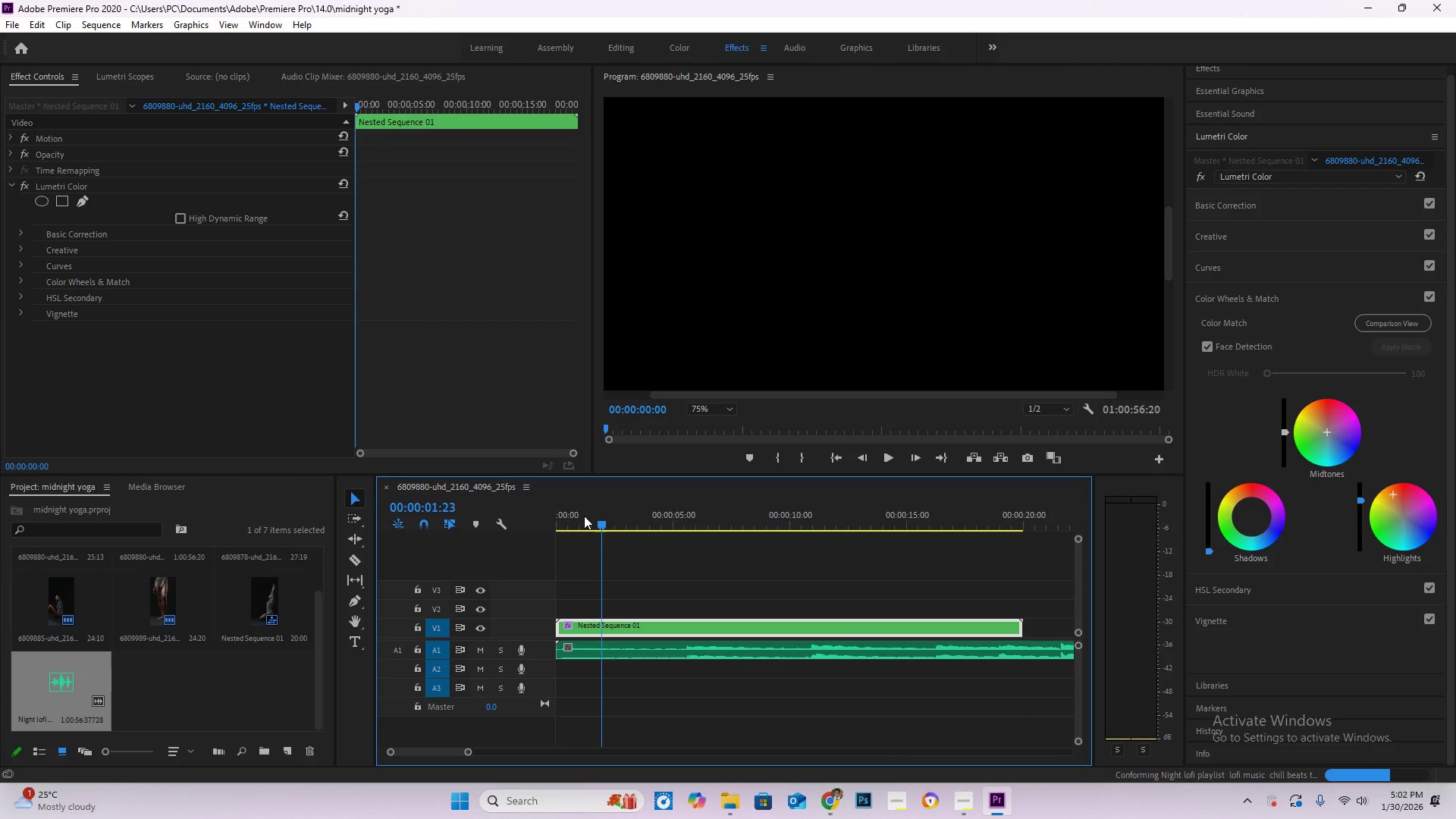 
key(Space)
 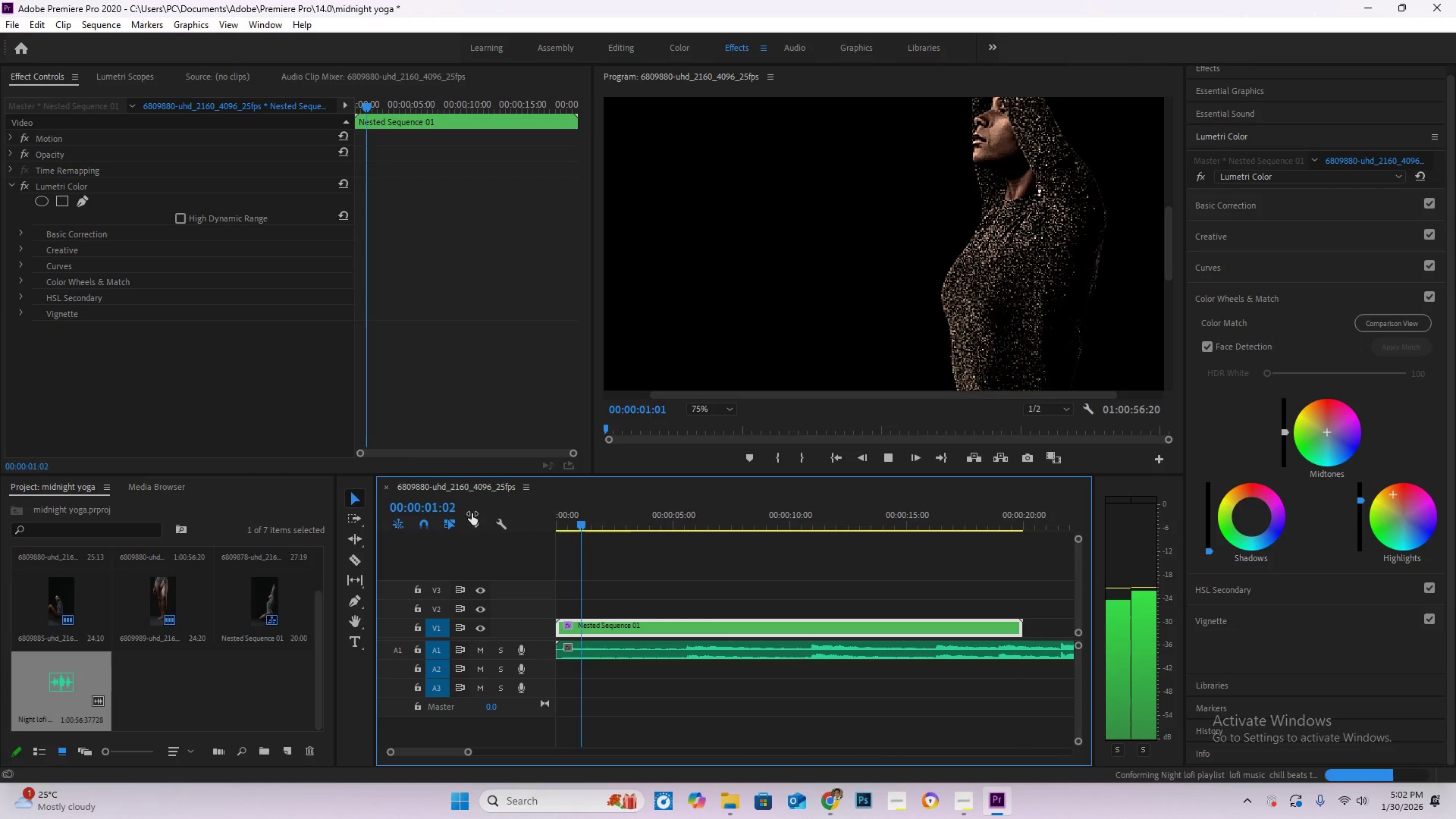 
key(Space)
 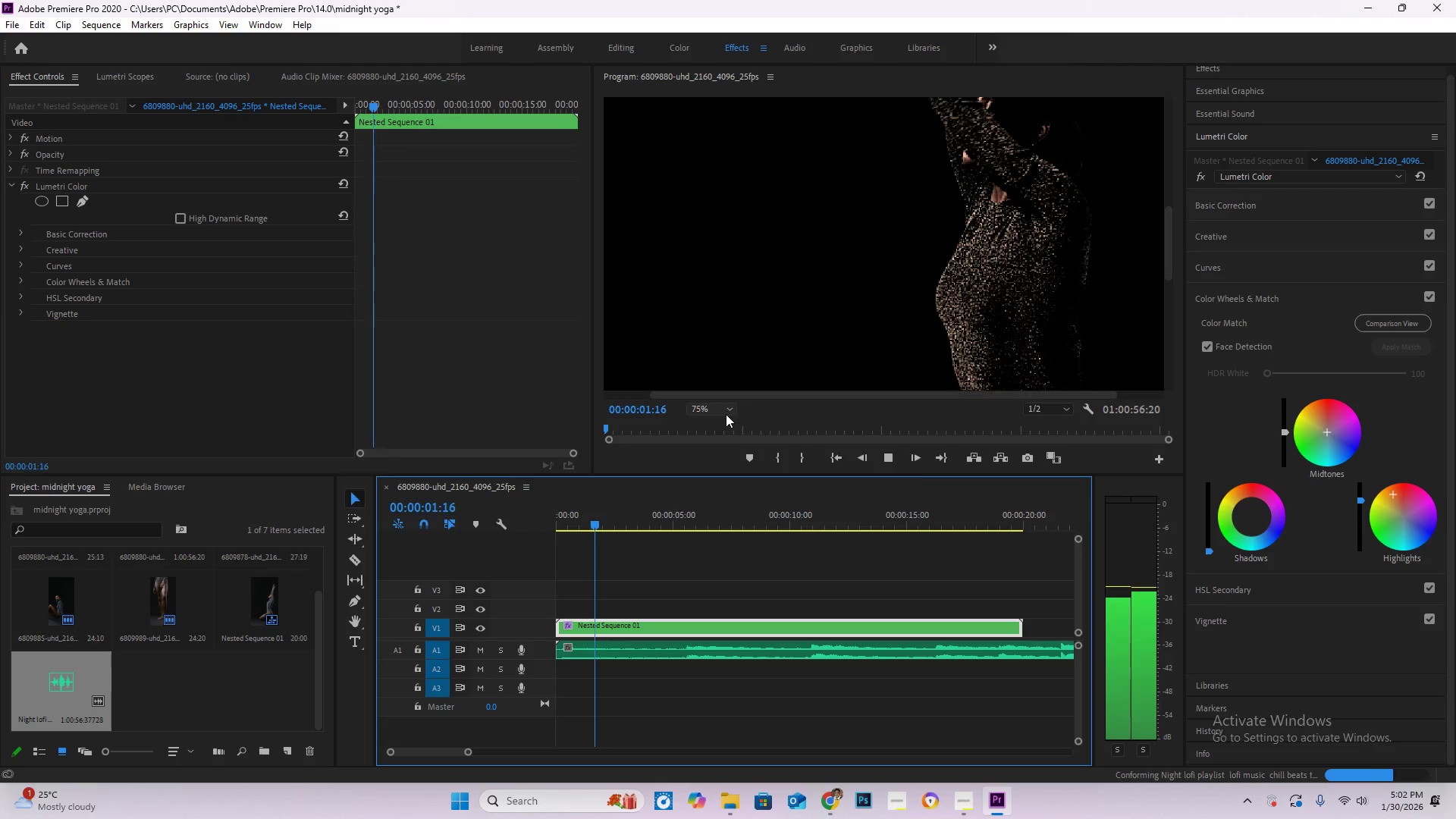 
left_click([726, 414])
 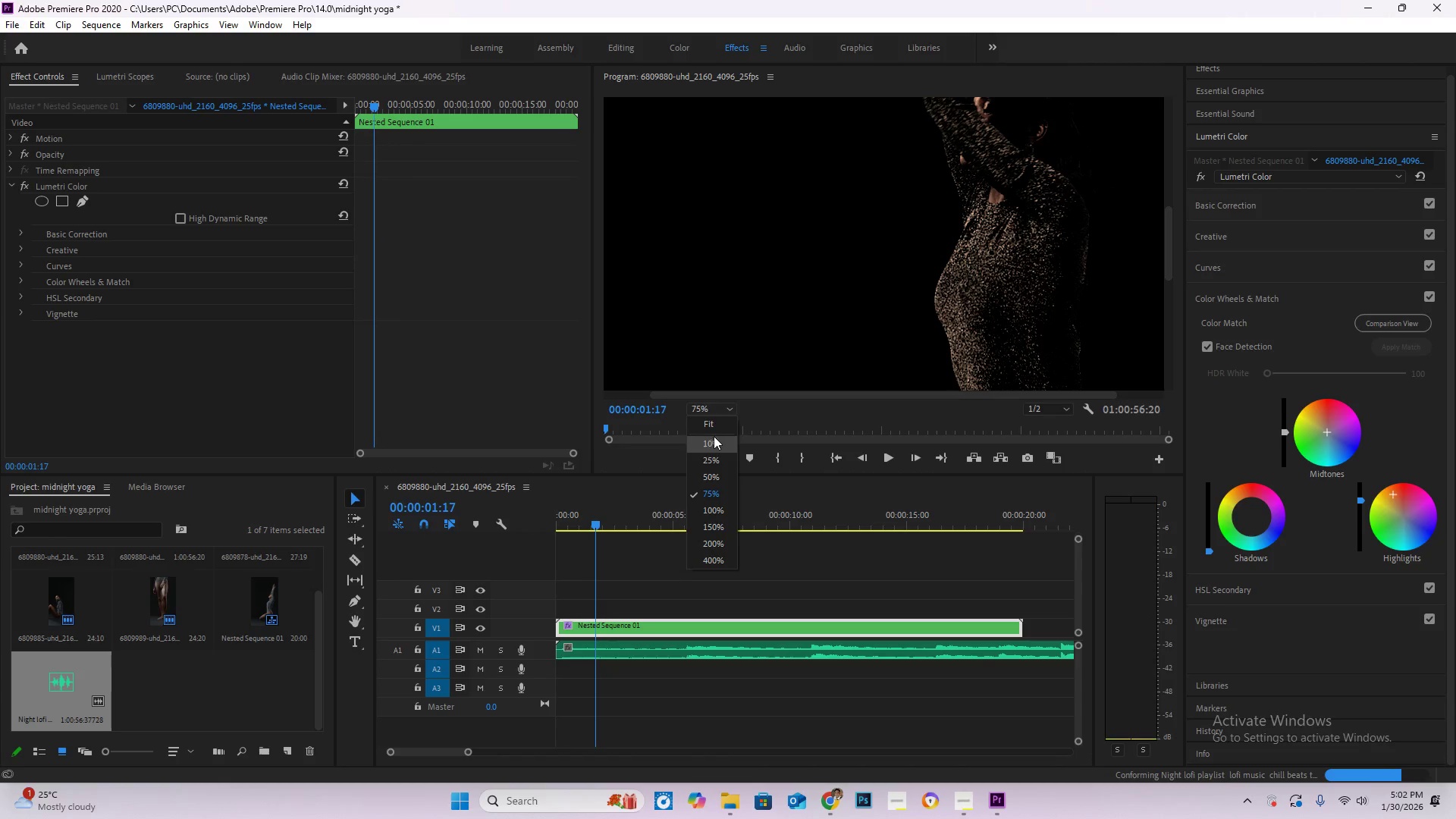 
left_click([718, 420])
 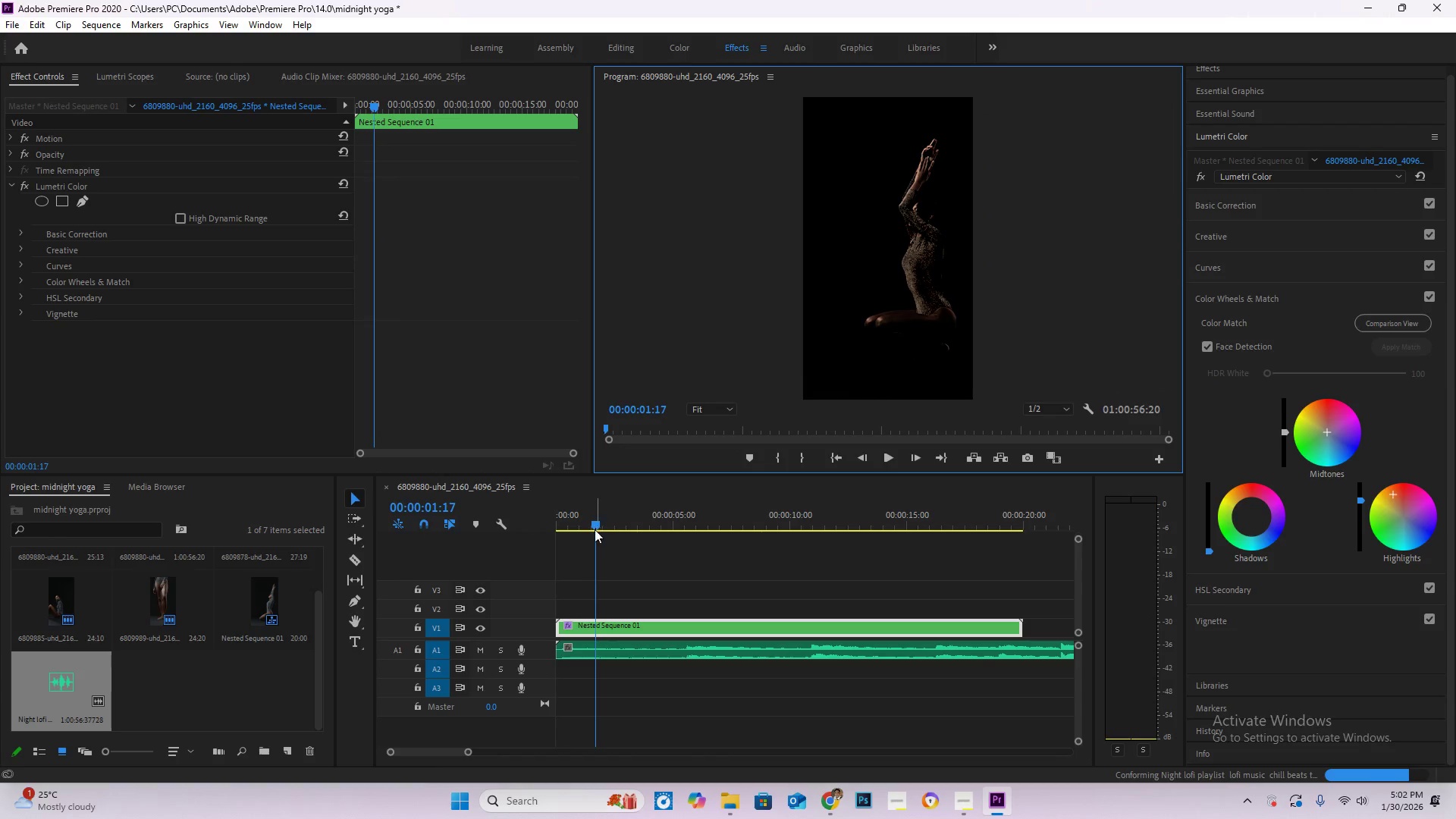 
left_click_drag(start_coordinate=[595, 527], to_coordinate=[478, 532])
 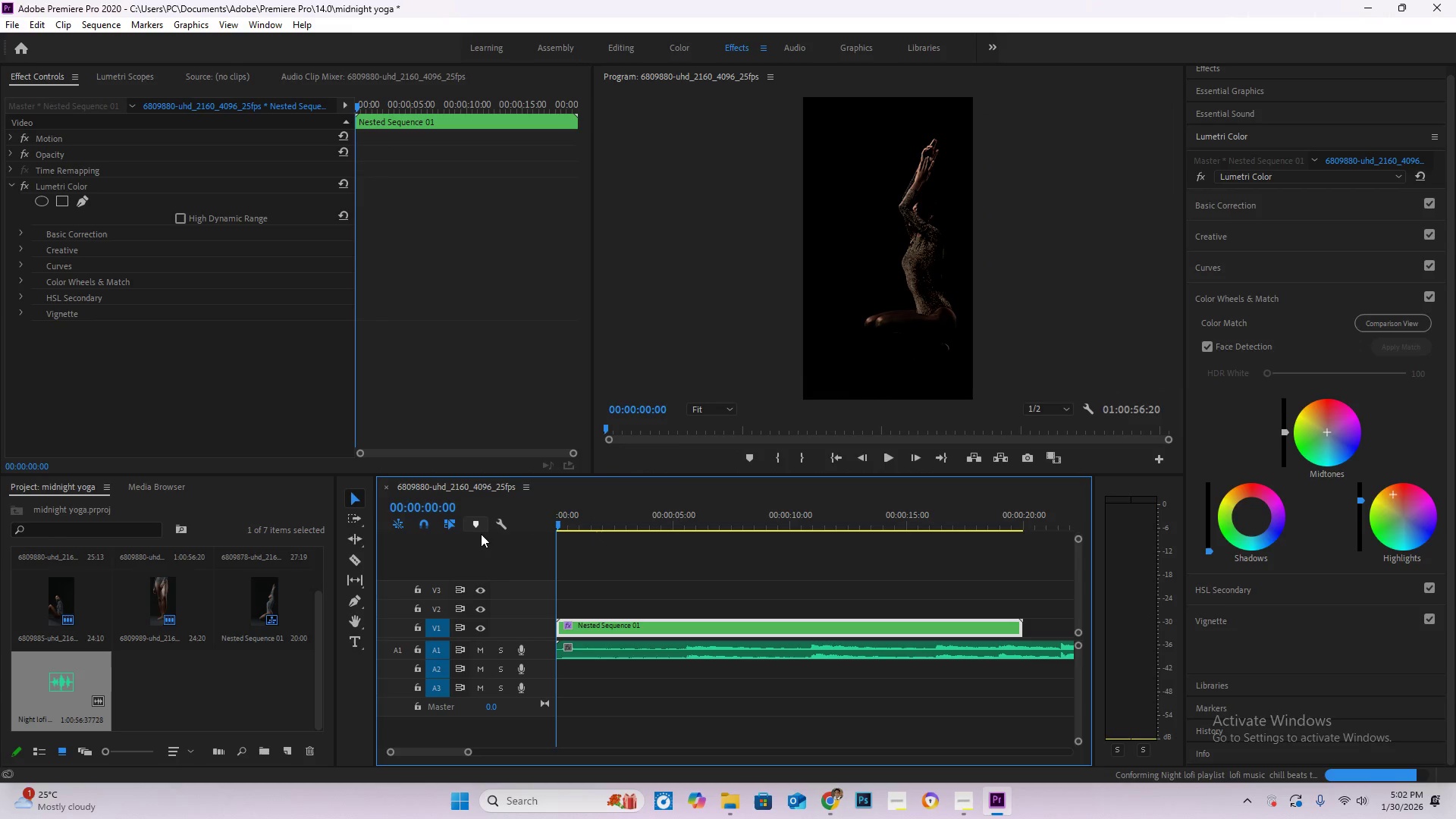 
key(Space)
 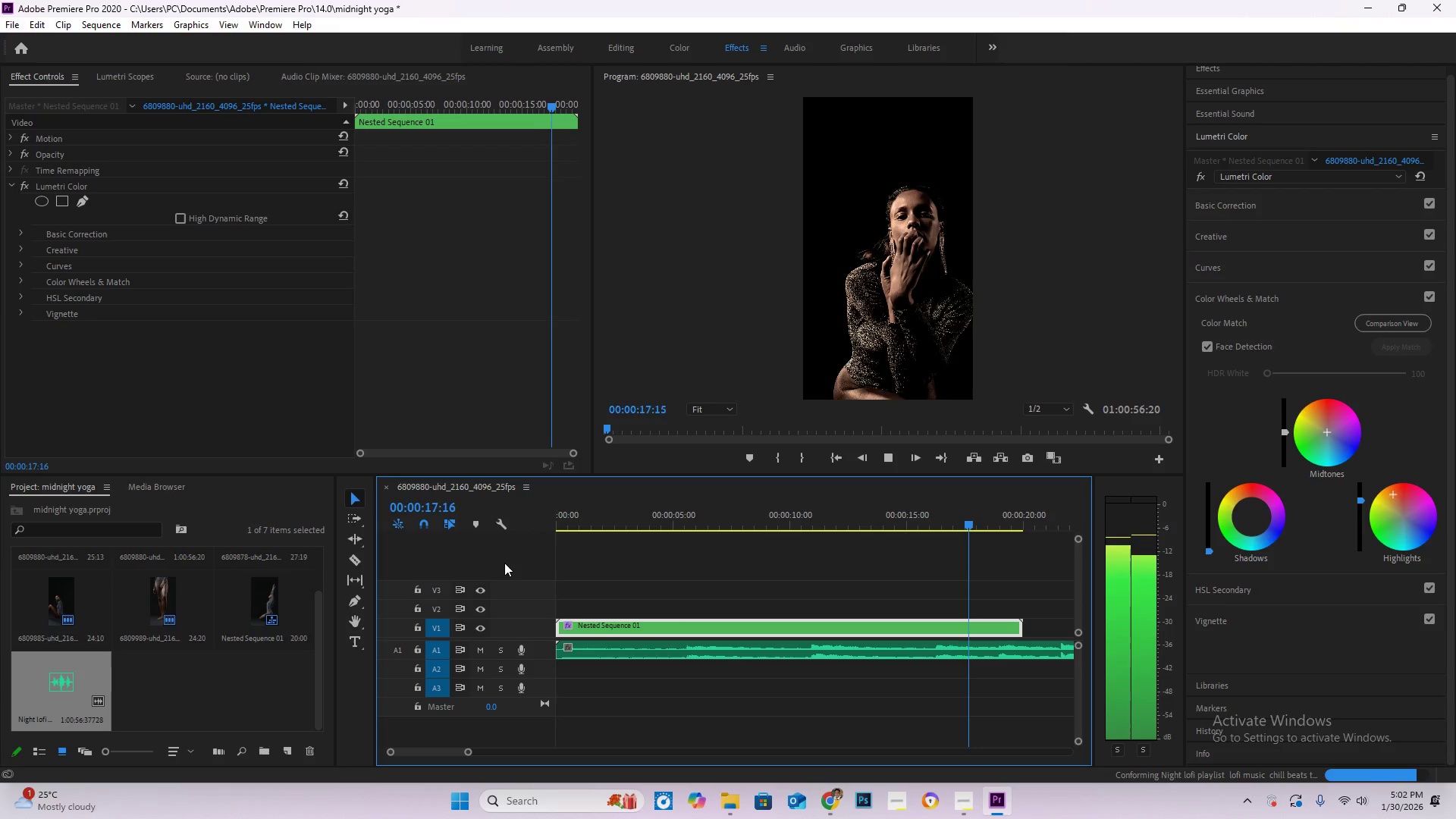 
wait(23.33)
 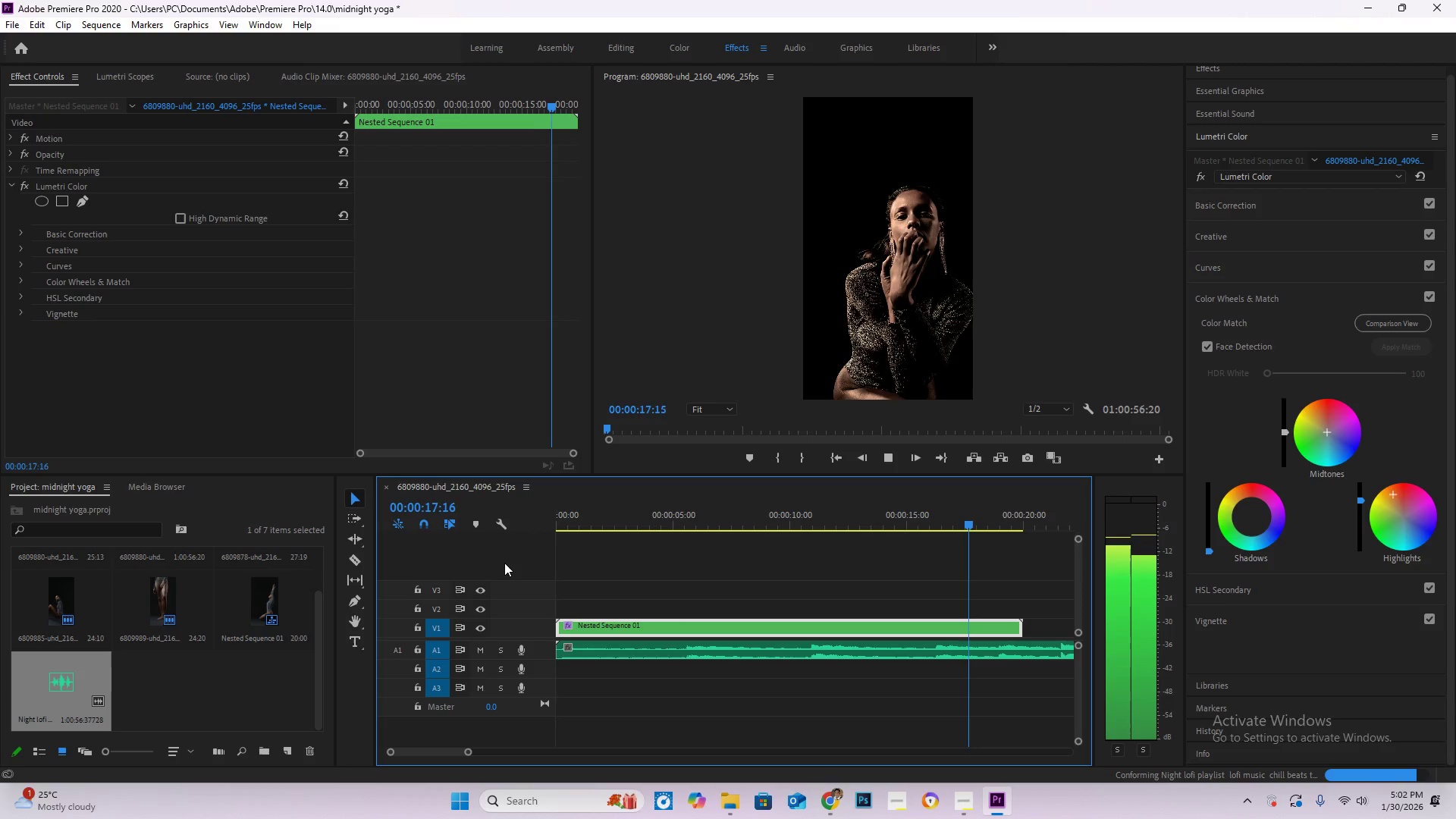 
left_click_drag(start_coordinate=[418, 754], to_coordinate=[291, 740])
 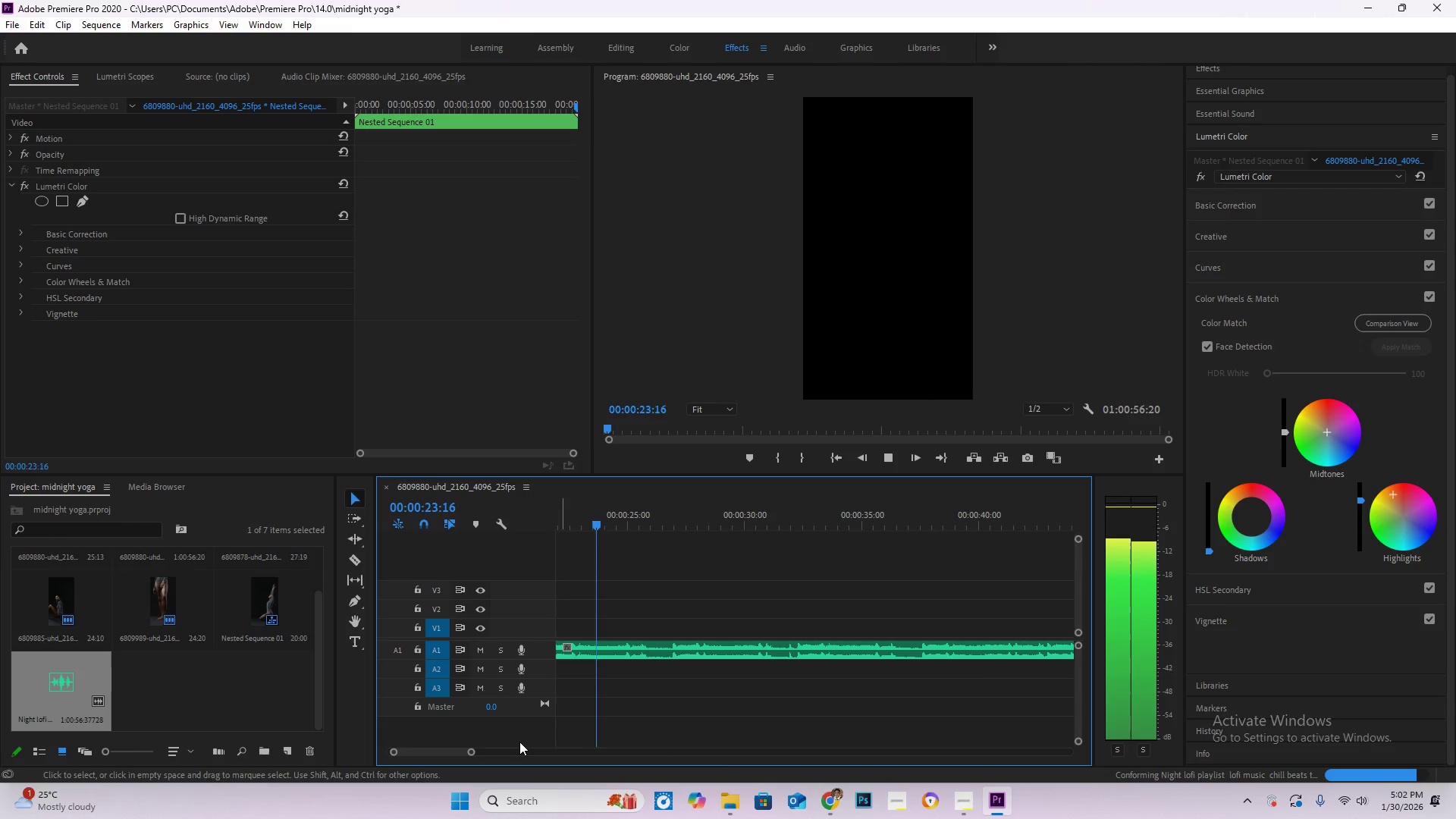 
key(Space)
 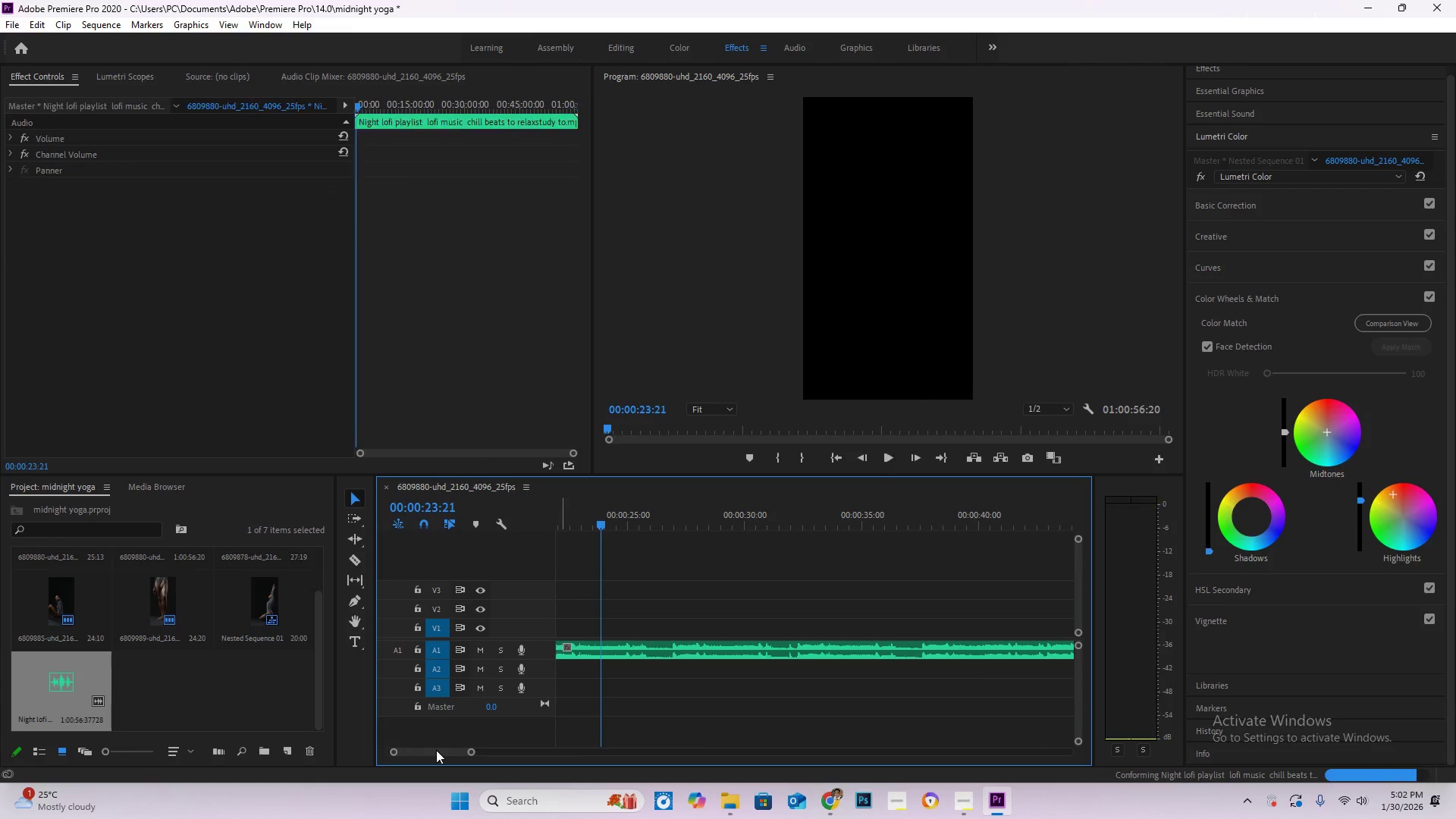 
left_click_drag(start_coordinate=[436, 751], to_coordinate=[394, 752])
 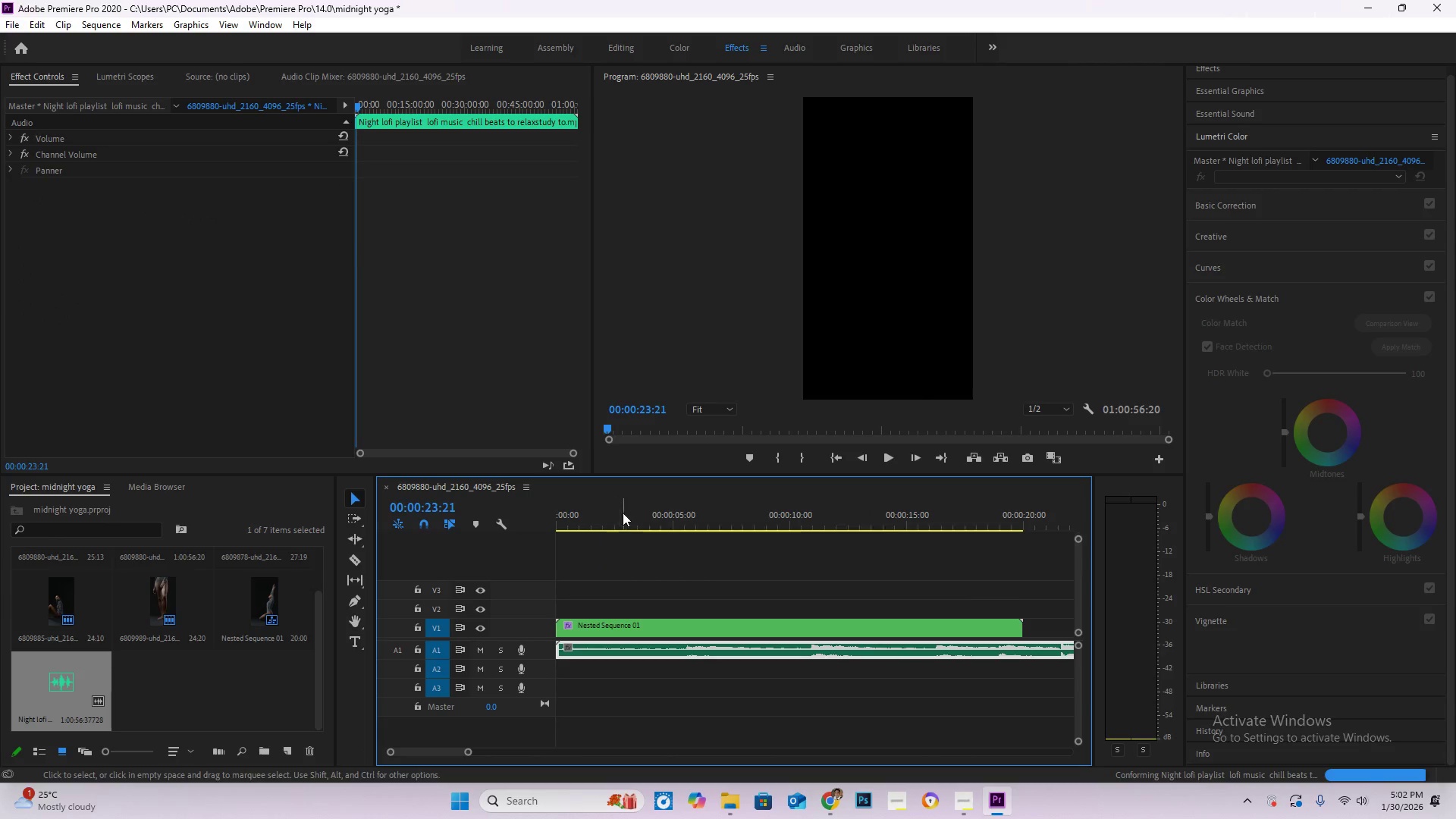 
left_click_drag(start_coordinate=[623, 512], to_coordinate=[497, 512])
 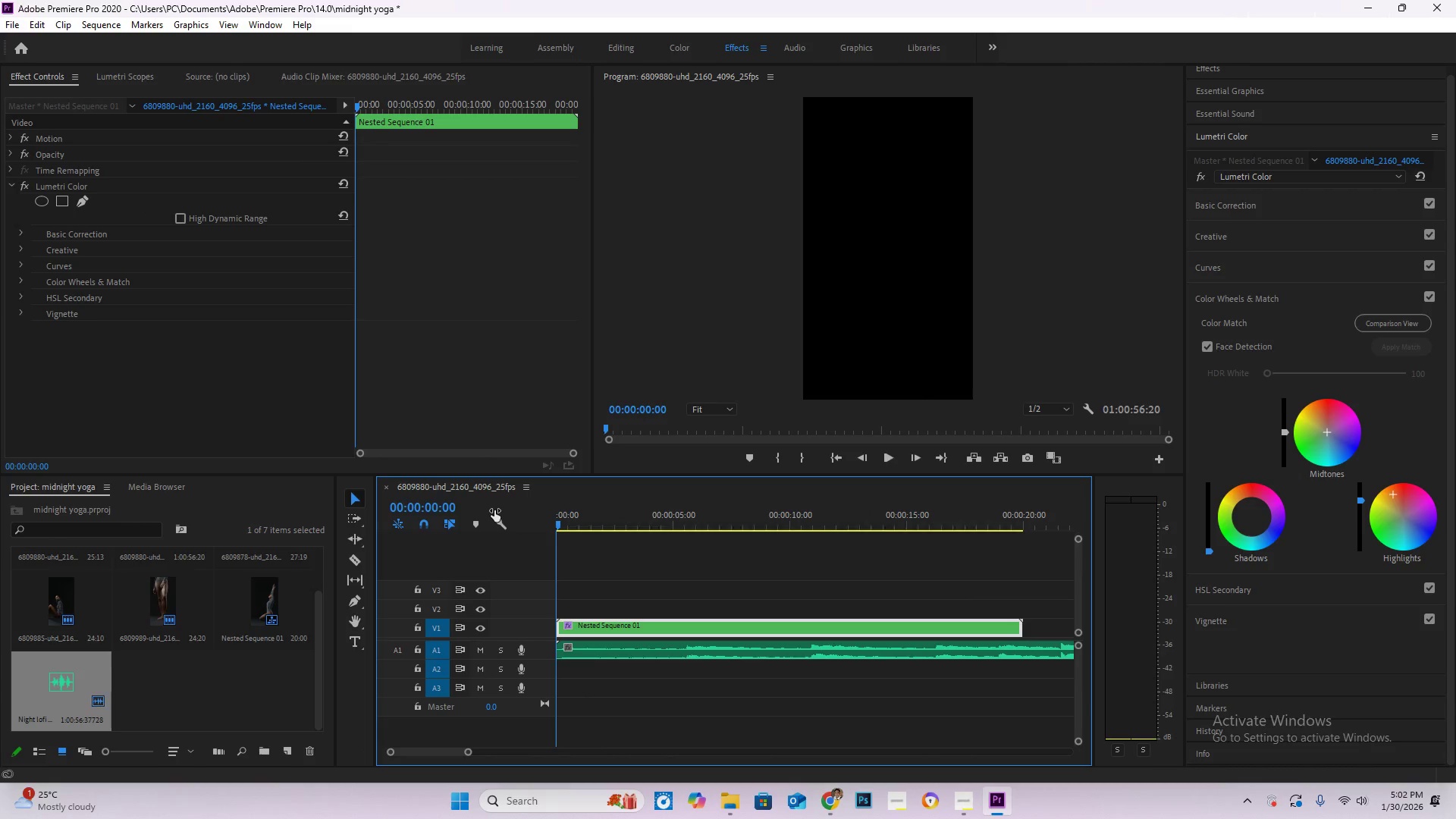 
key(Space)
 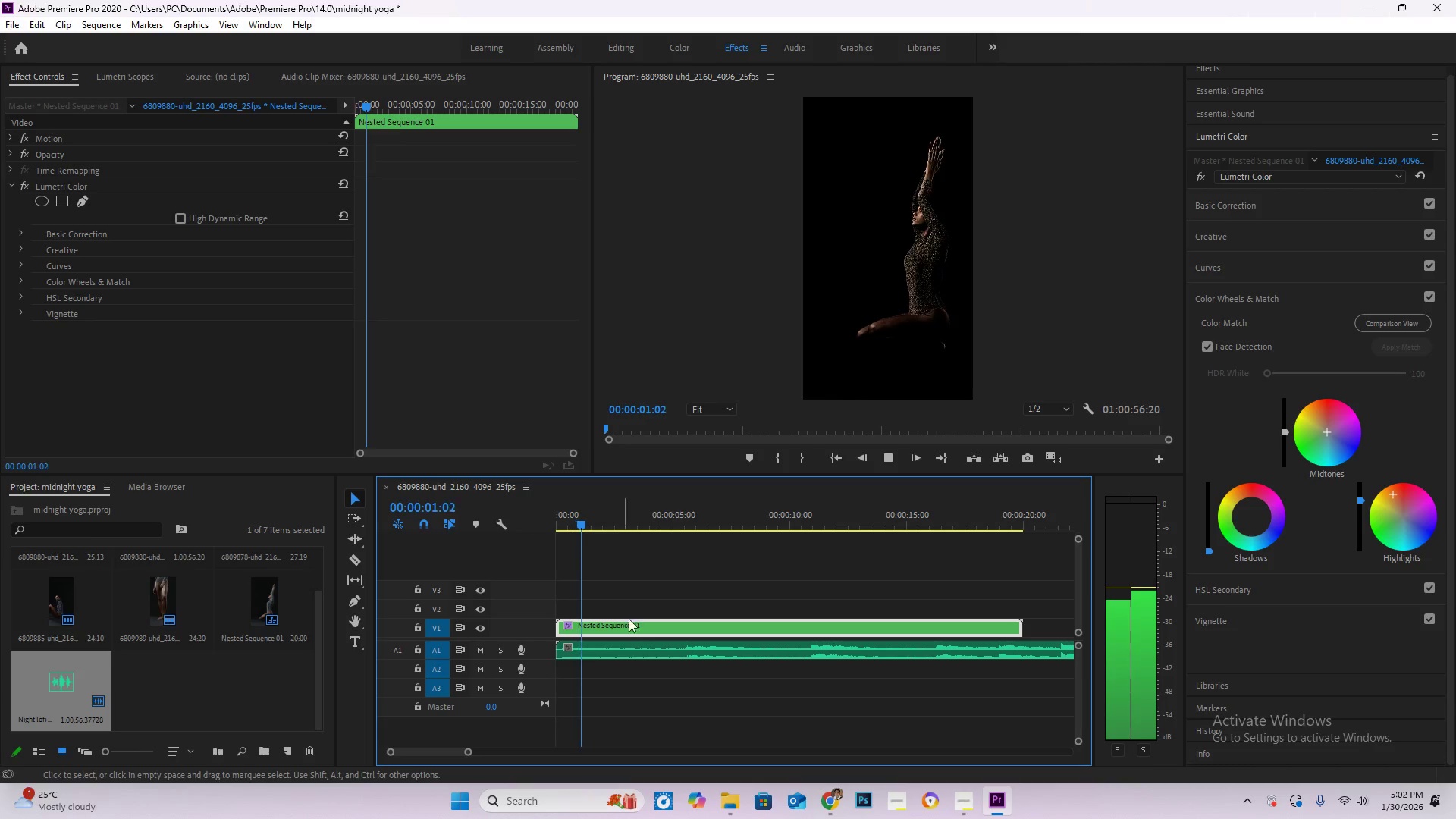 
key(C)
 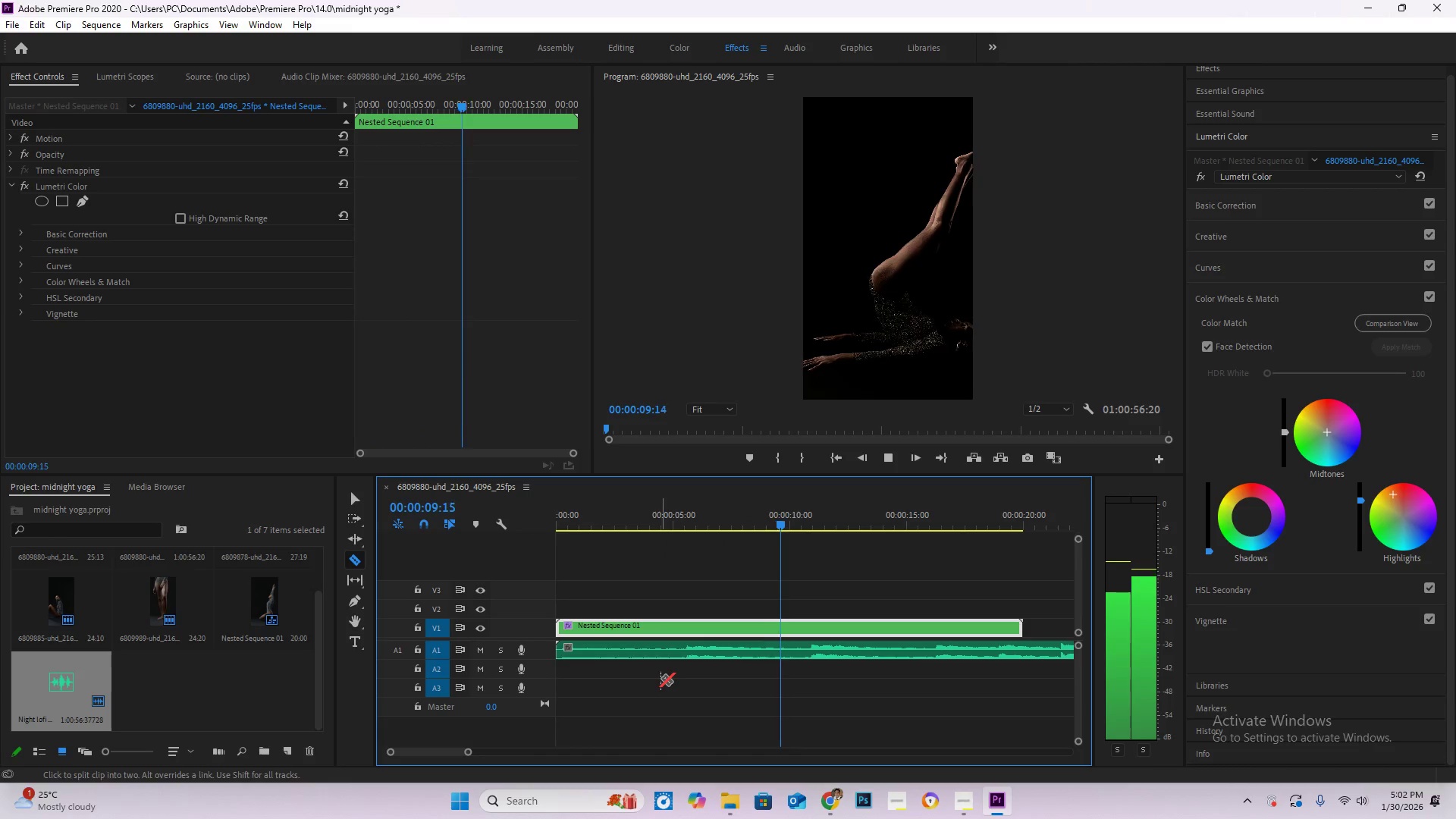 
wait(12.94)
 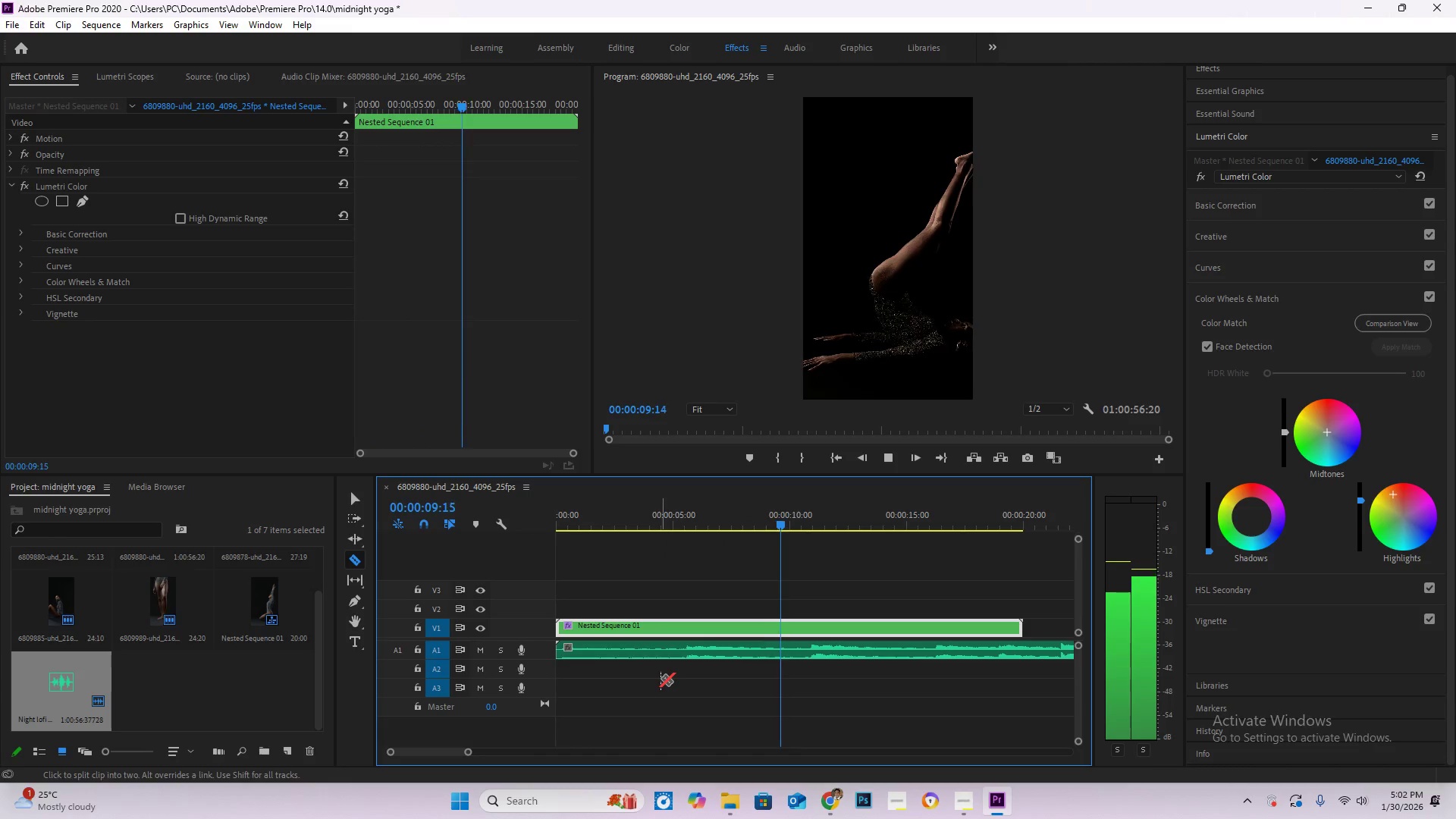 
left_click([965, 801])